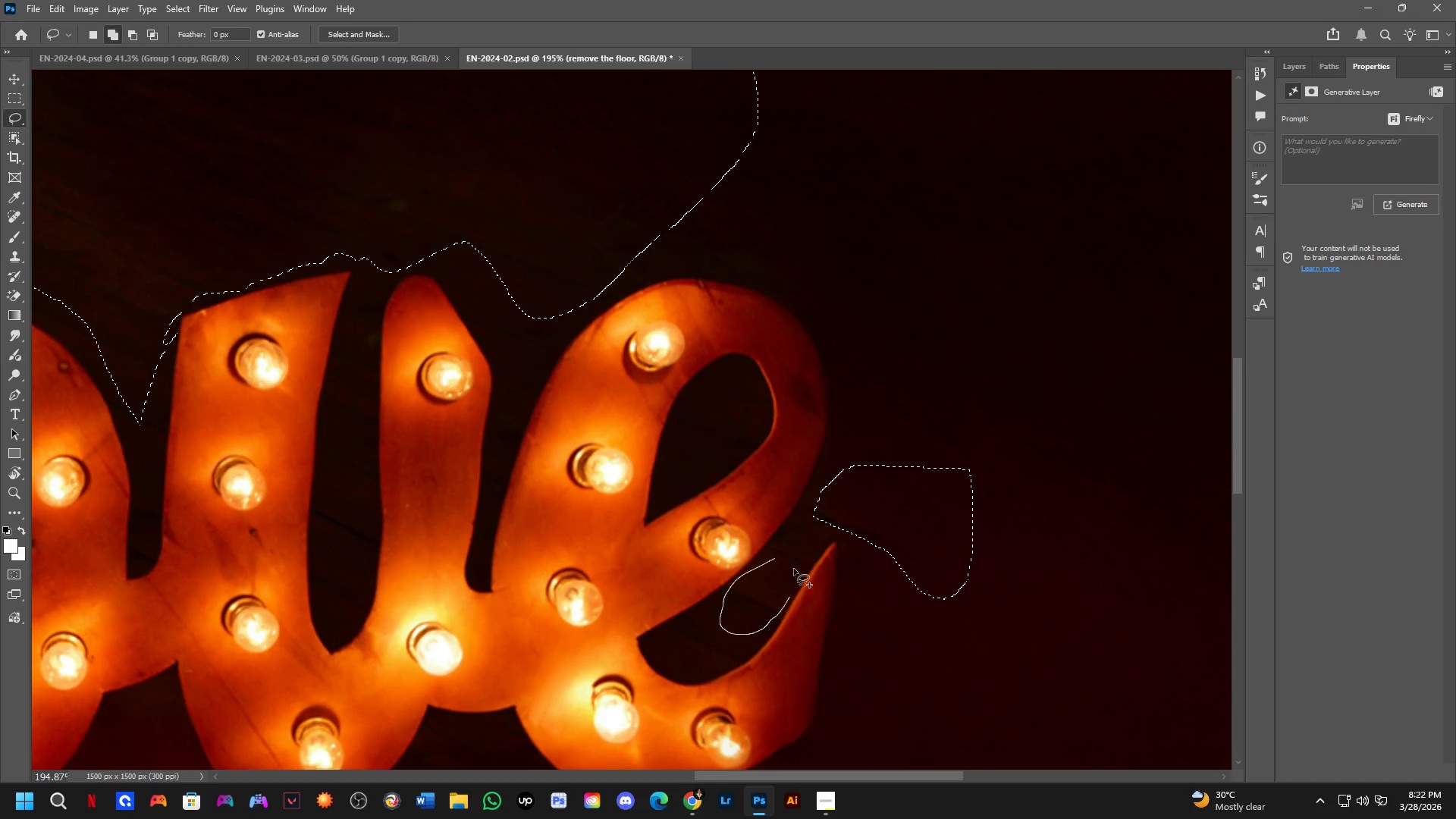 
key(Shift+ShiftLeft)
 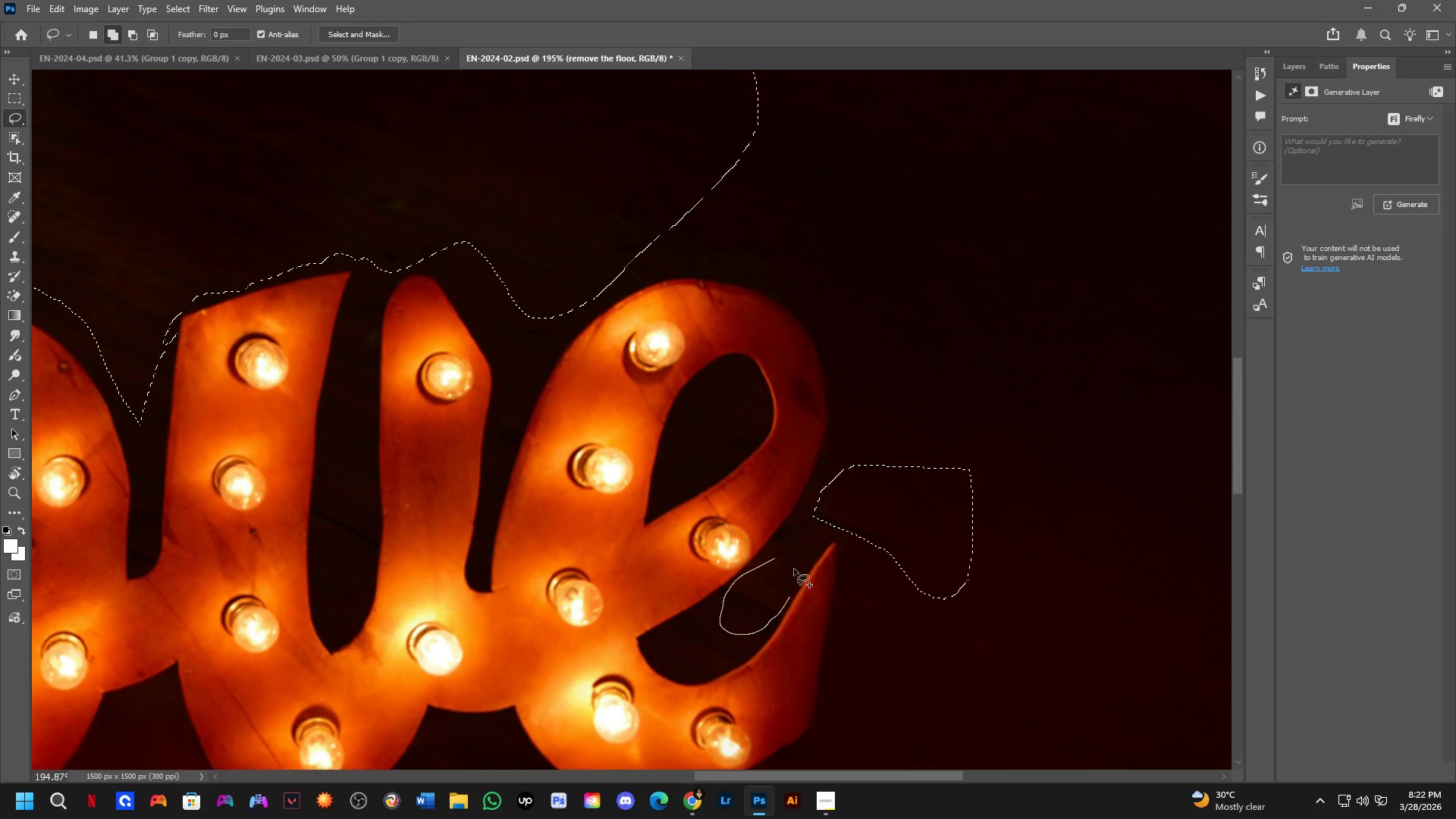 
key(Shift+ShiftLeft)
 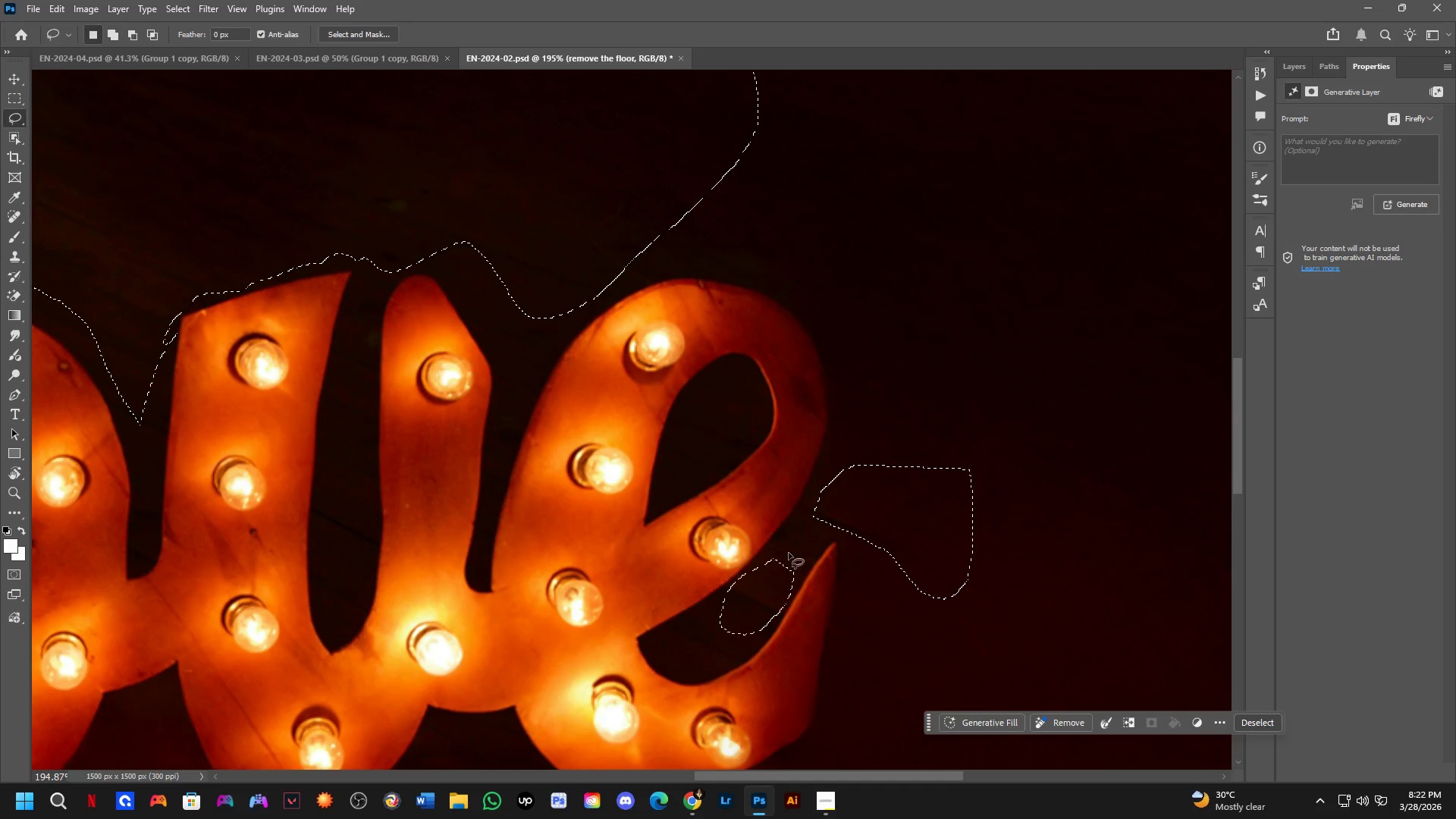 
hold_key(key=Space, duration=1.5)
 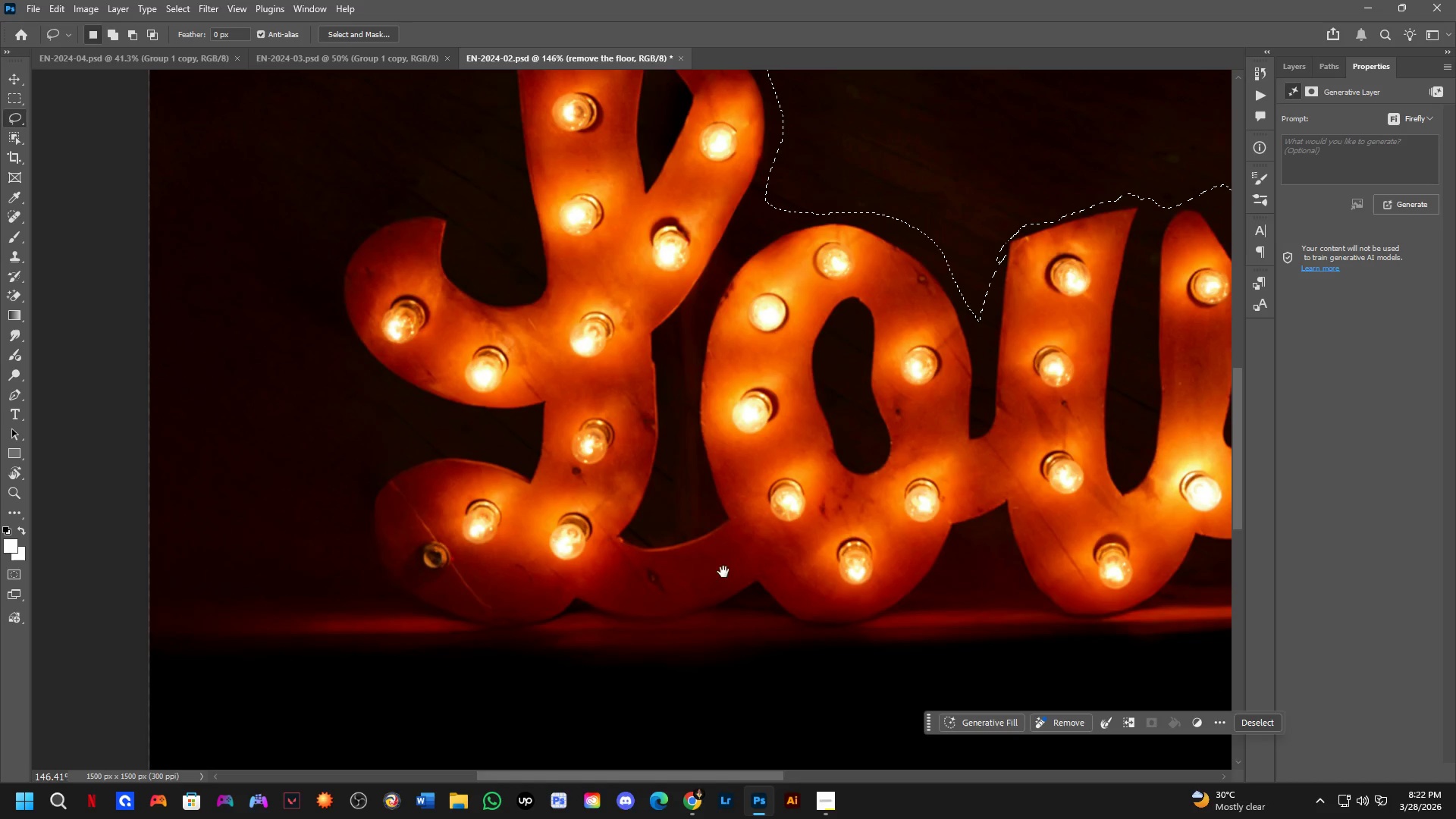 
left_click_drag(start_coordinate=[576, 659], to_coordinate=[744, 529])
 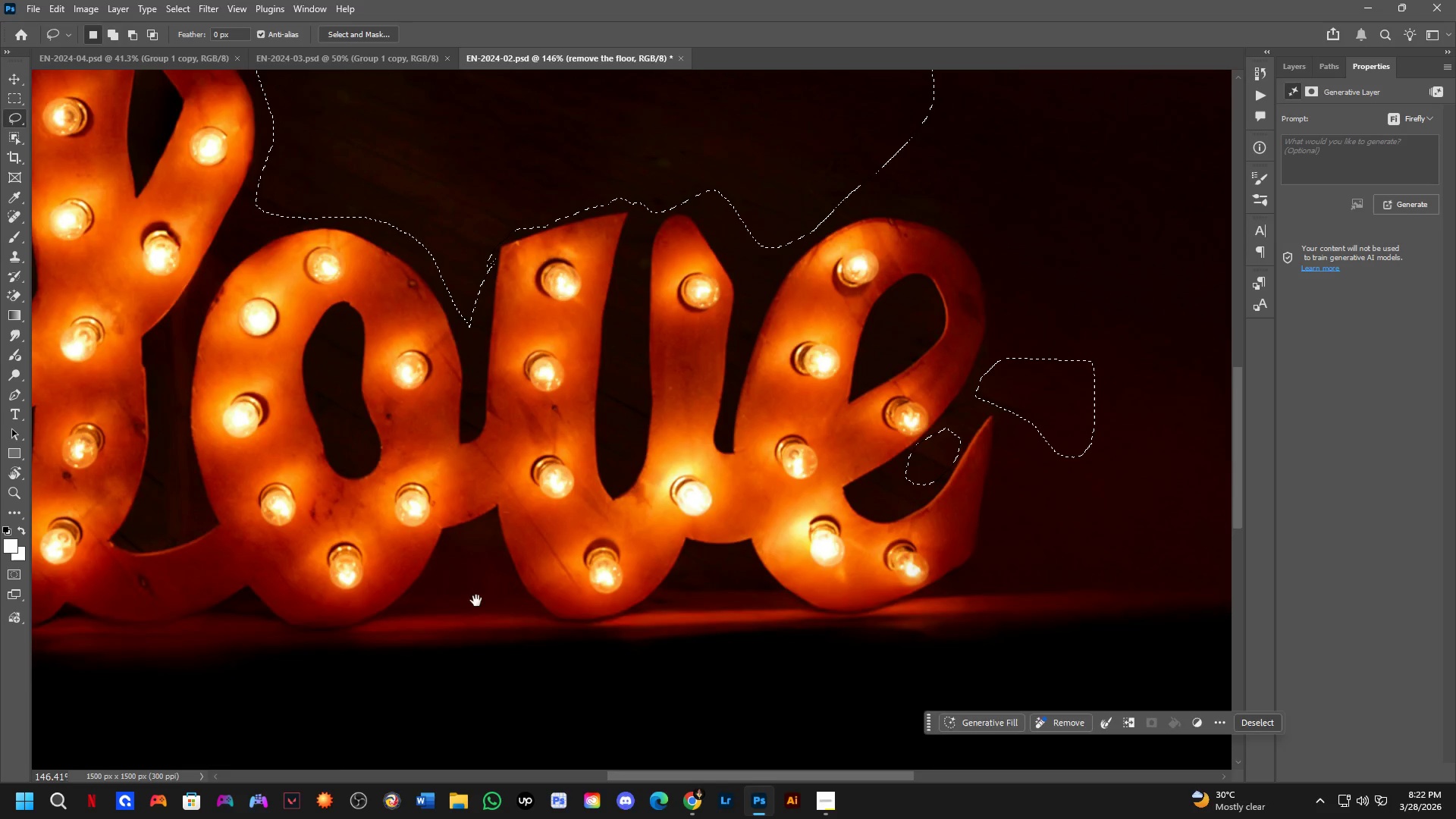 
scroll: coordinate [789, 553], scroll_direction: down, amount: 3.0
 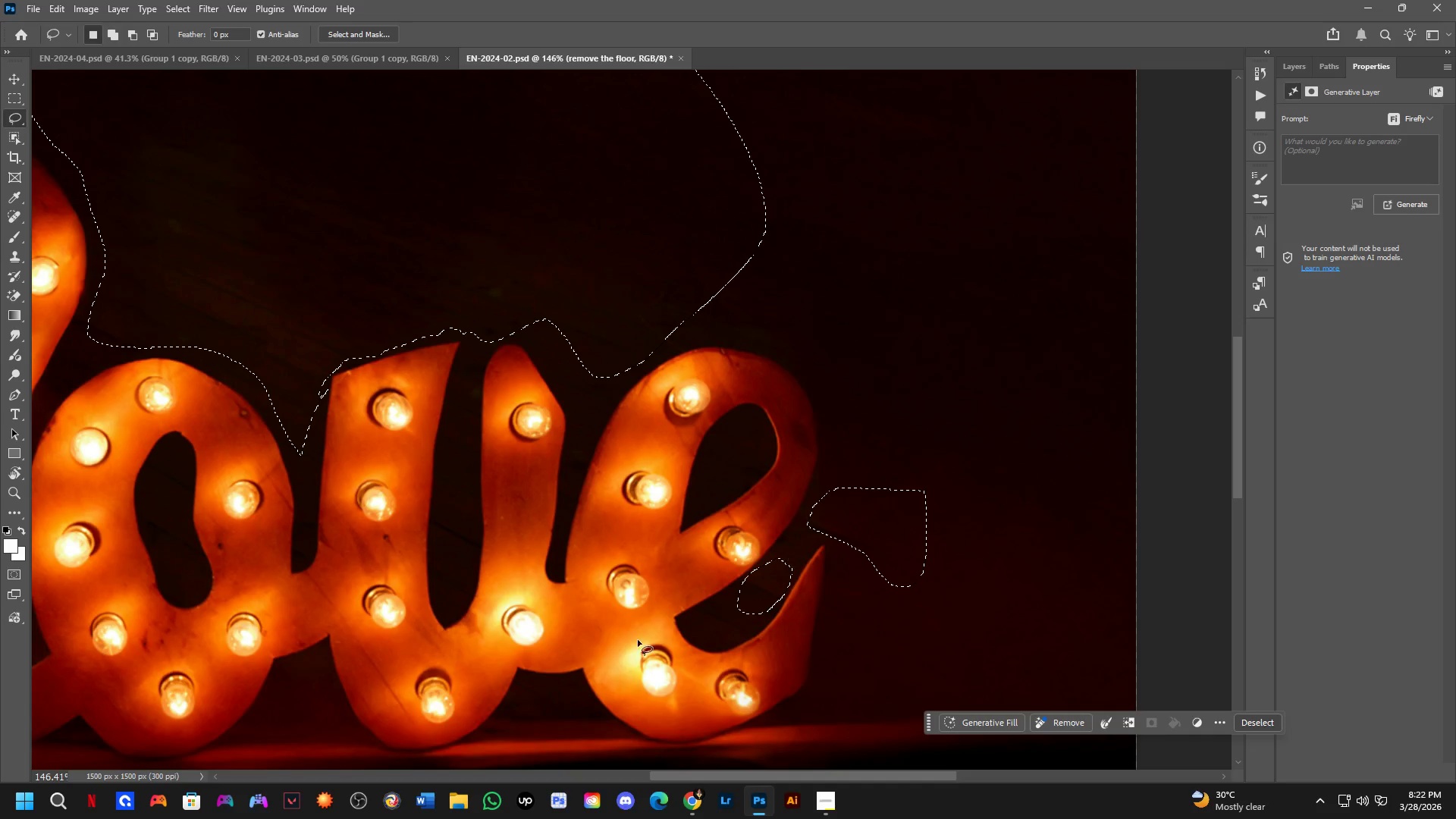 
left_click_drag(start_coordinate=[479, 595], to_coordinate=[667, 528])
 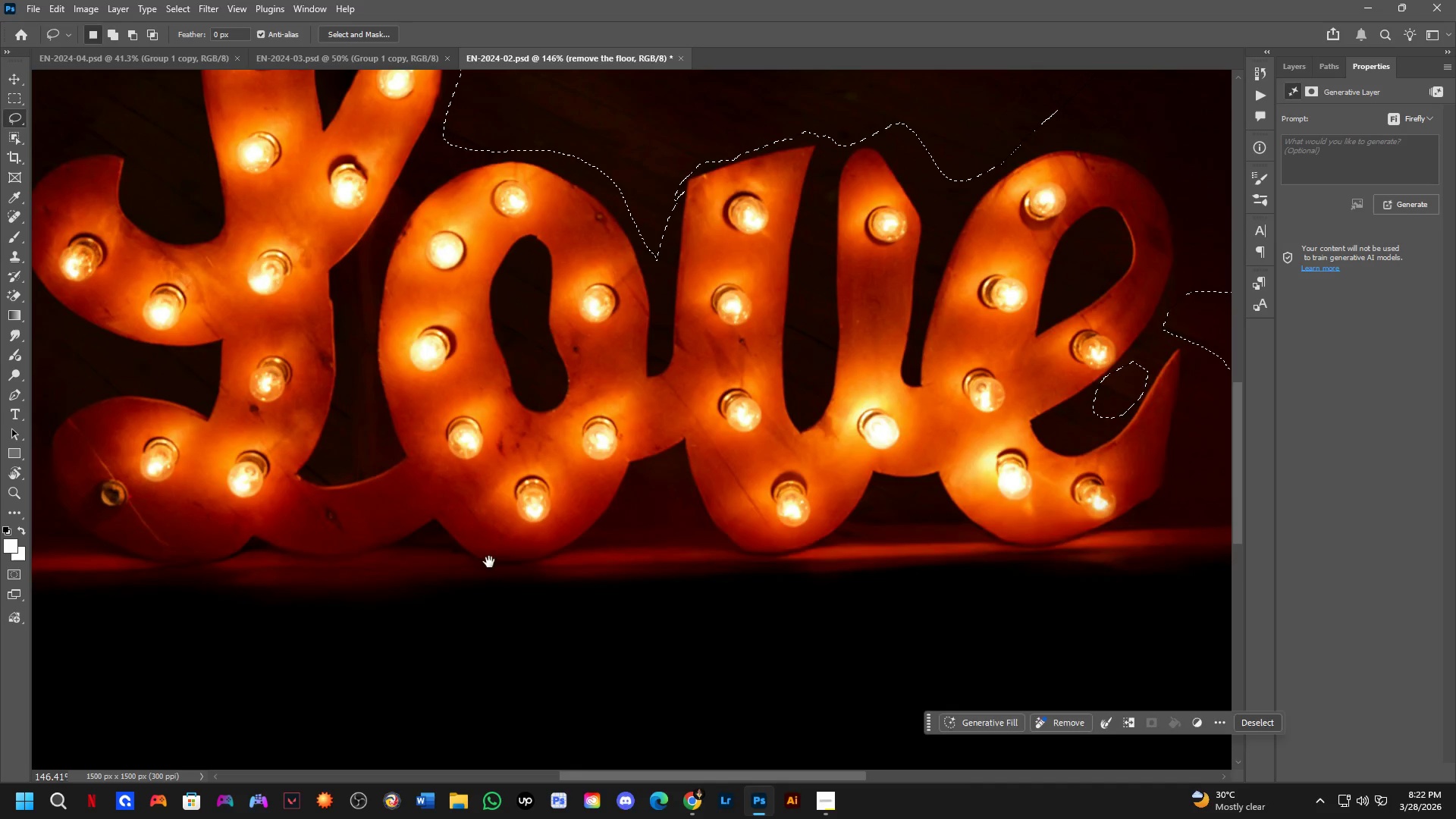 
left_click_drag(start_coordinate=[504, 559], to_coordinate=[827, 621])
 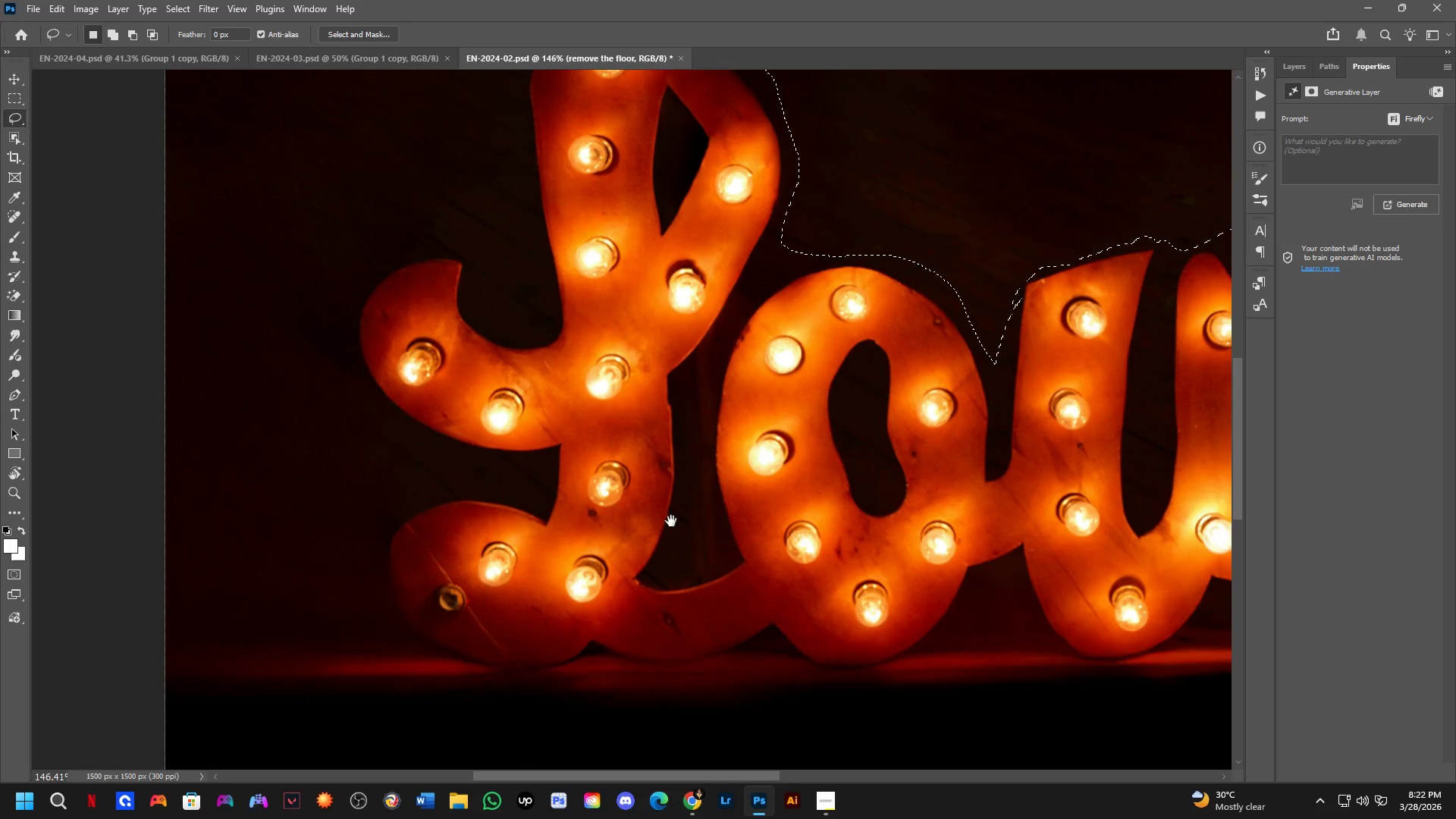 
hold_key(key=Space, duration=1.19)
 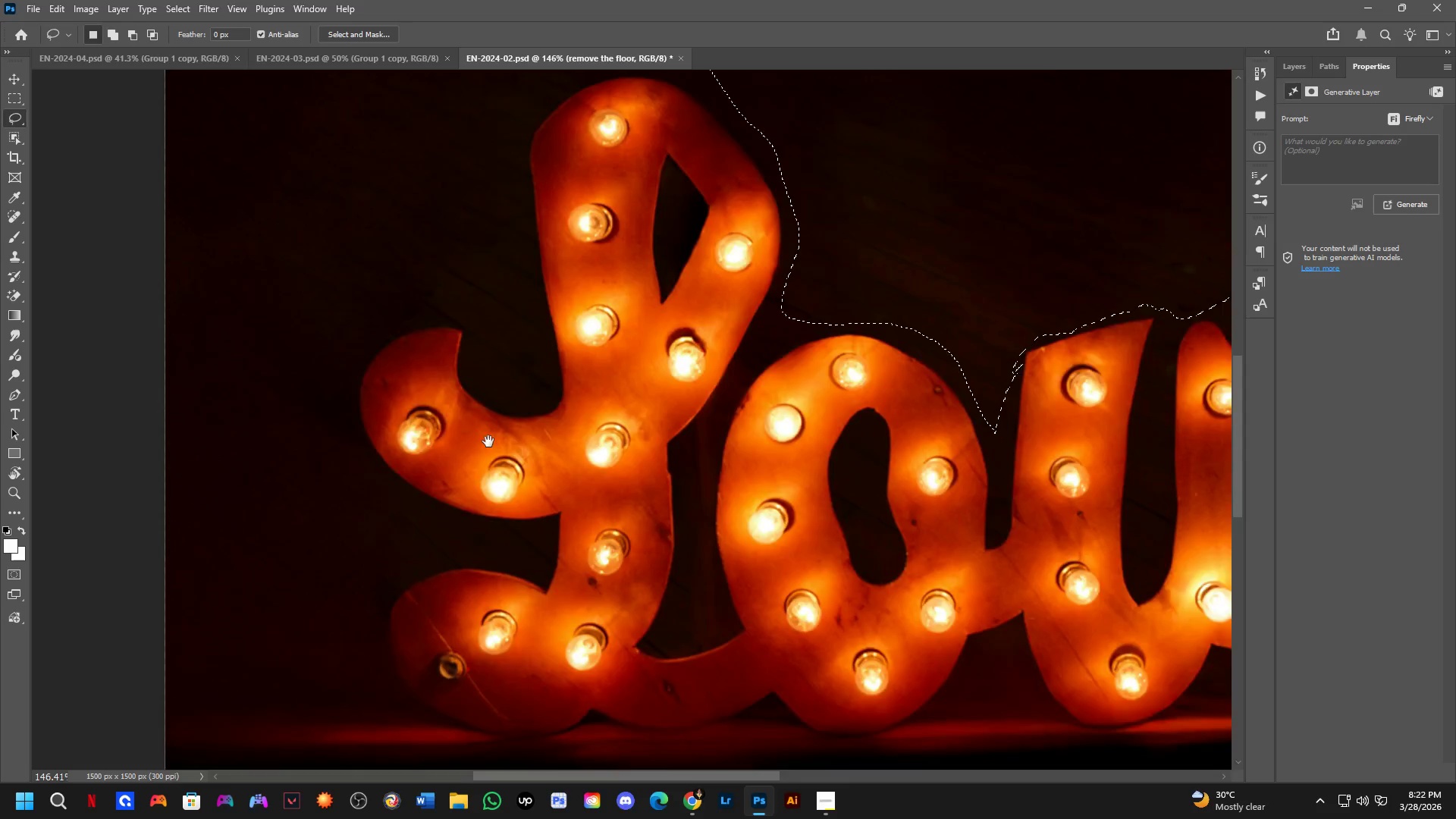 
left_click_drag(start_coordinate=[655, 479], to_coordinate=[672, 521])
 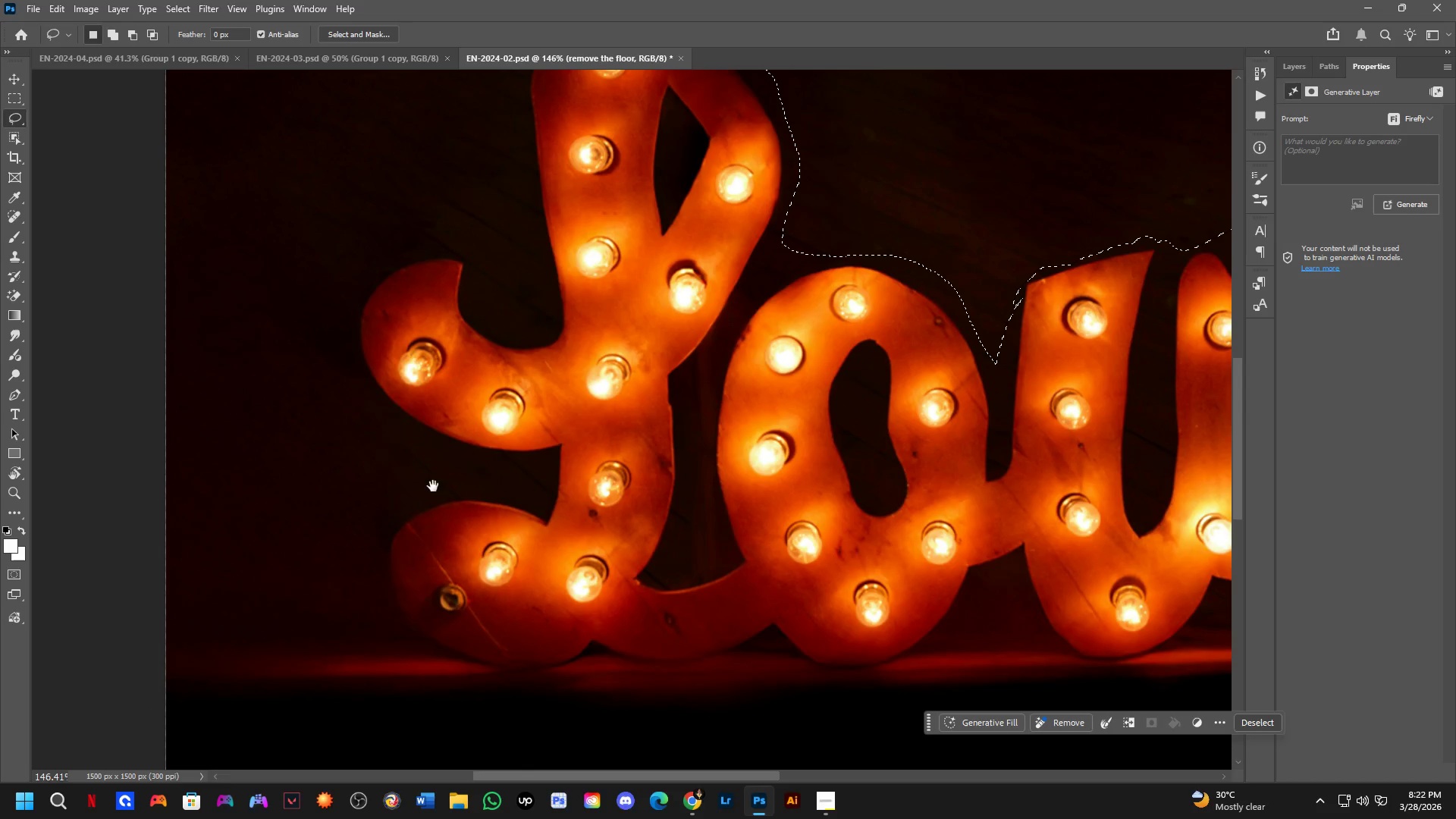 
hold_key(key=Space, duration=0.89)
 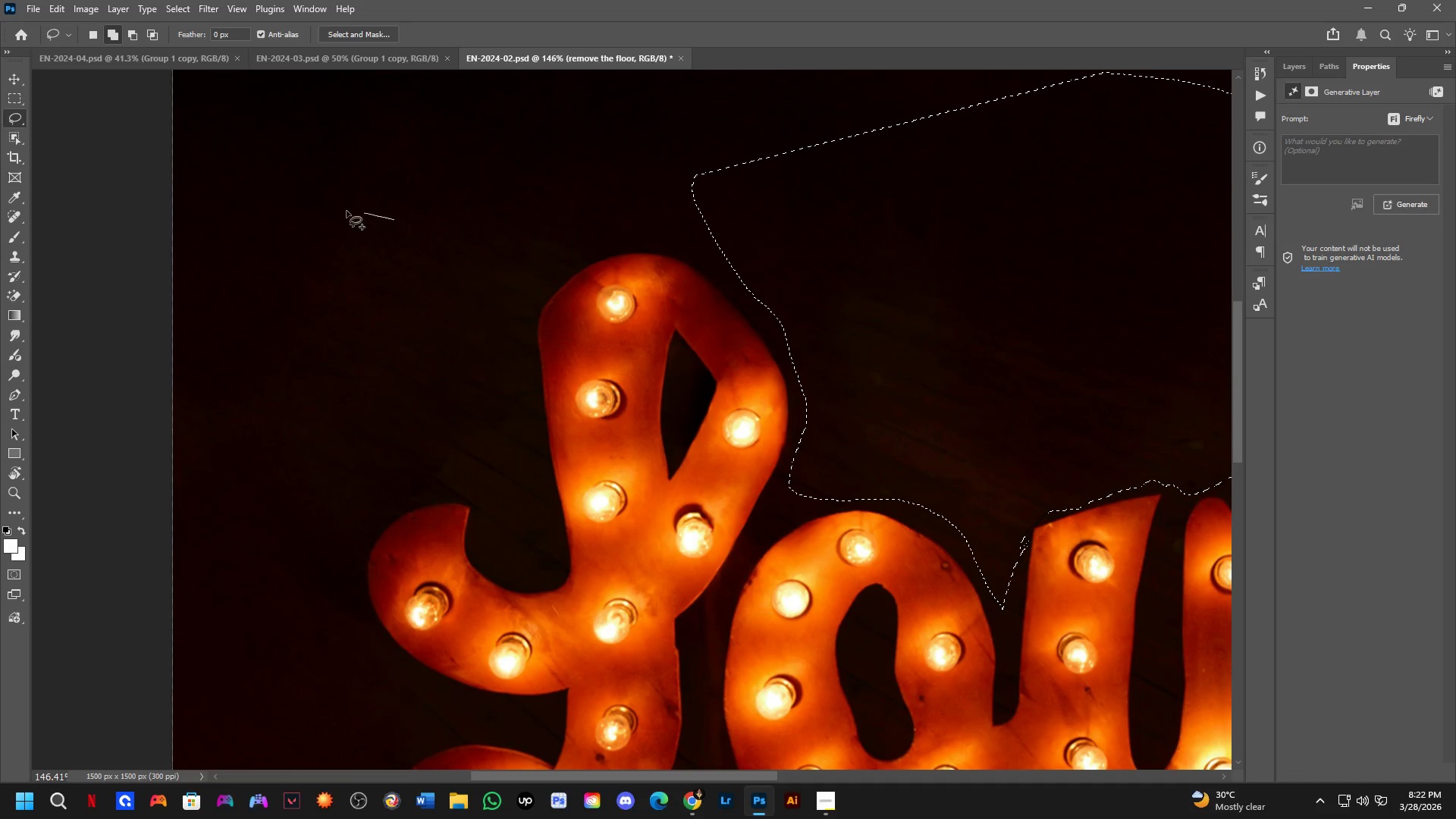 
left_click_drag(start_coordinate=[488, 299], to_coordinate=[494, 542])
 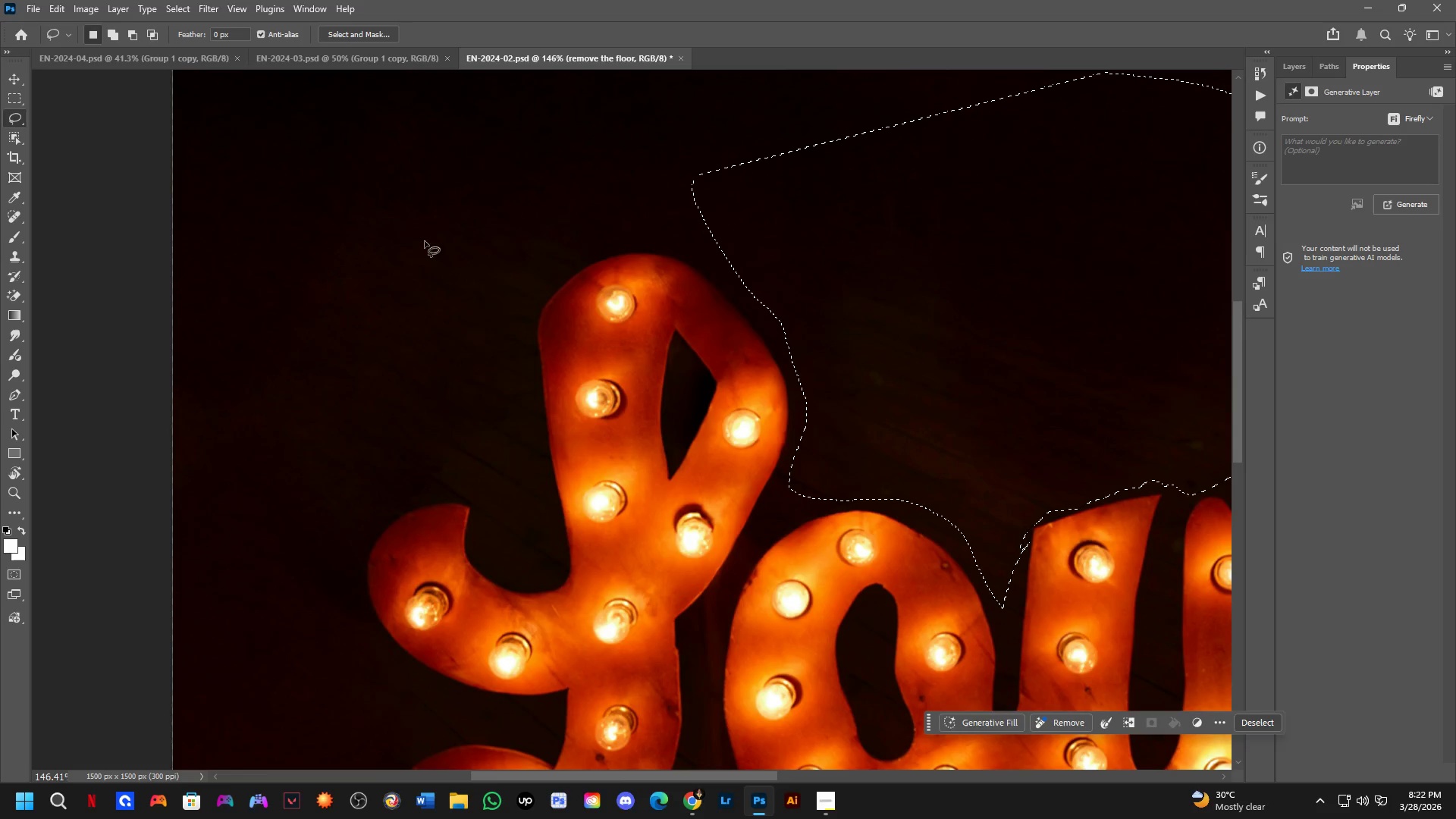 
key(Shift+ShiftLeft)
 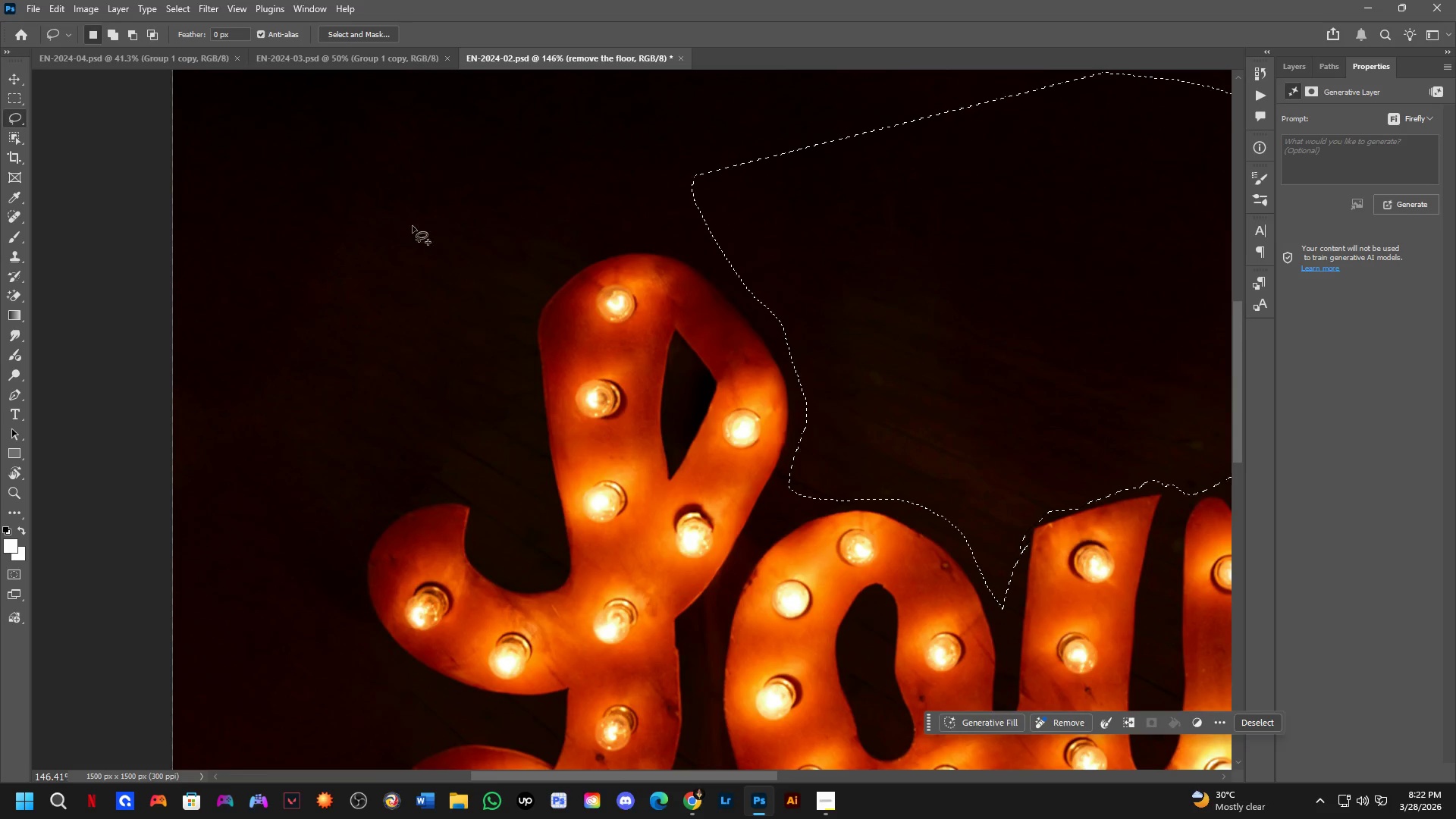 
left_click_drag(start_coordinate=[394, 220], to_coordinate=[469, 305])
 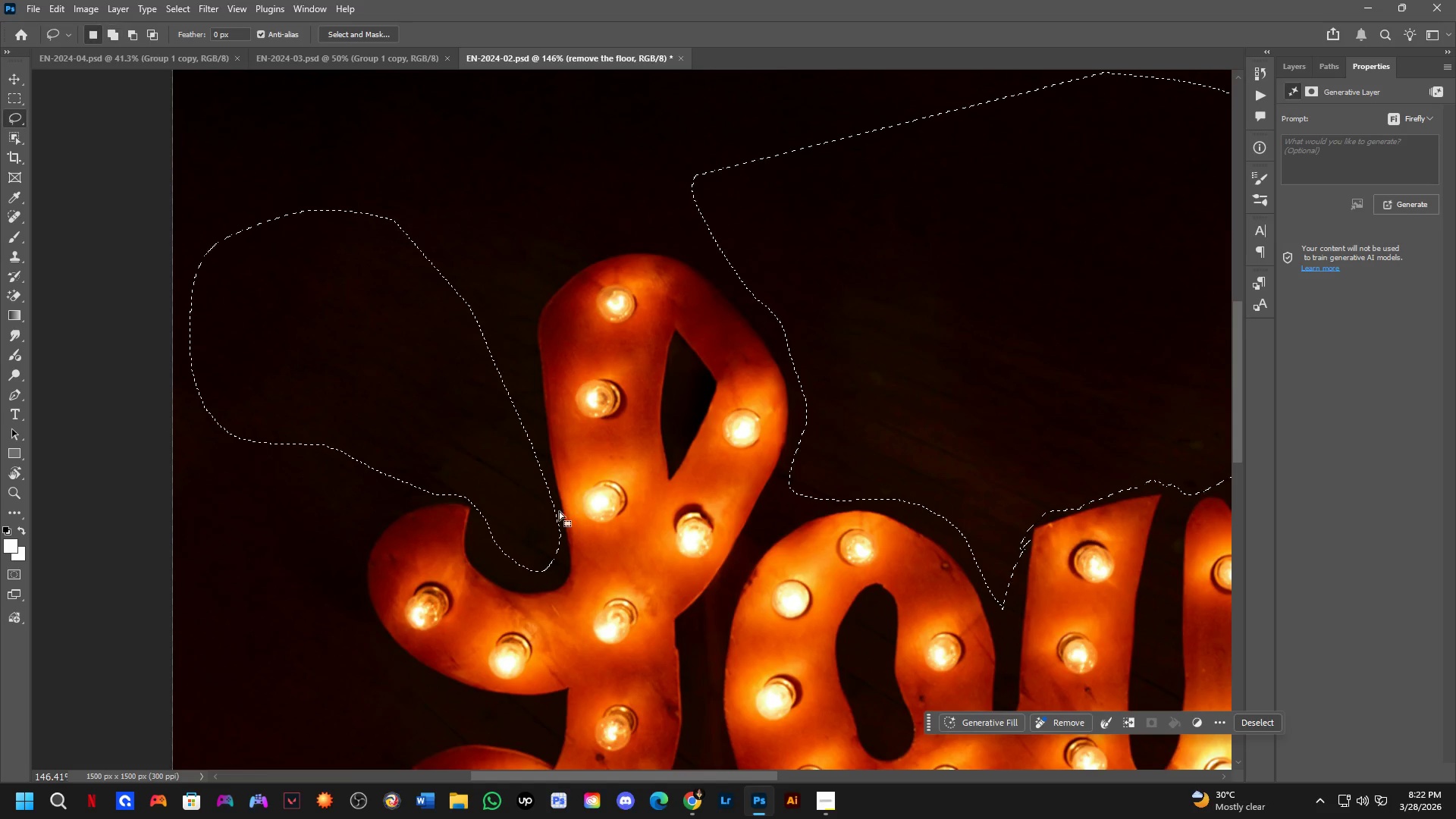 
hold_key(key=Space, duration=0.56)
 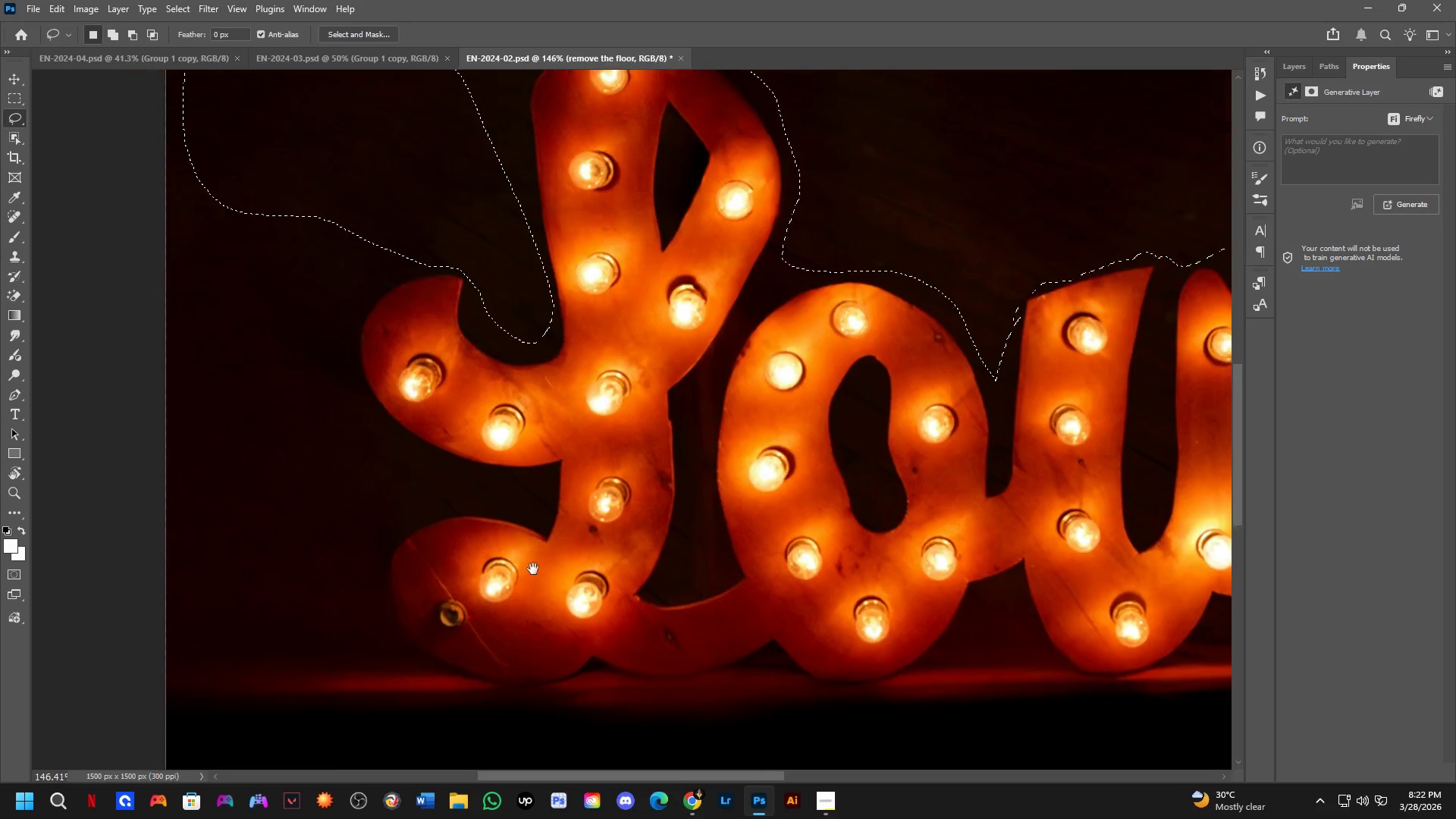 
left_click_drag(start_coordinate=[619, 533], to_coordinate=[557, 187])
 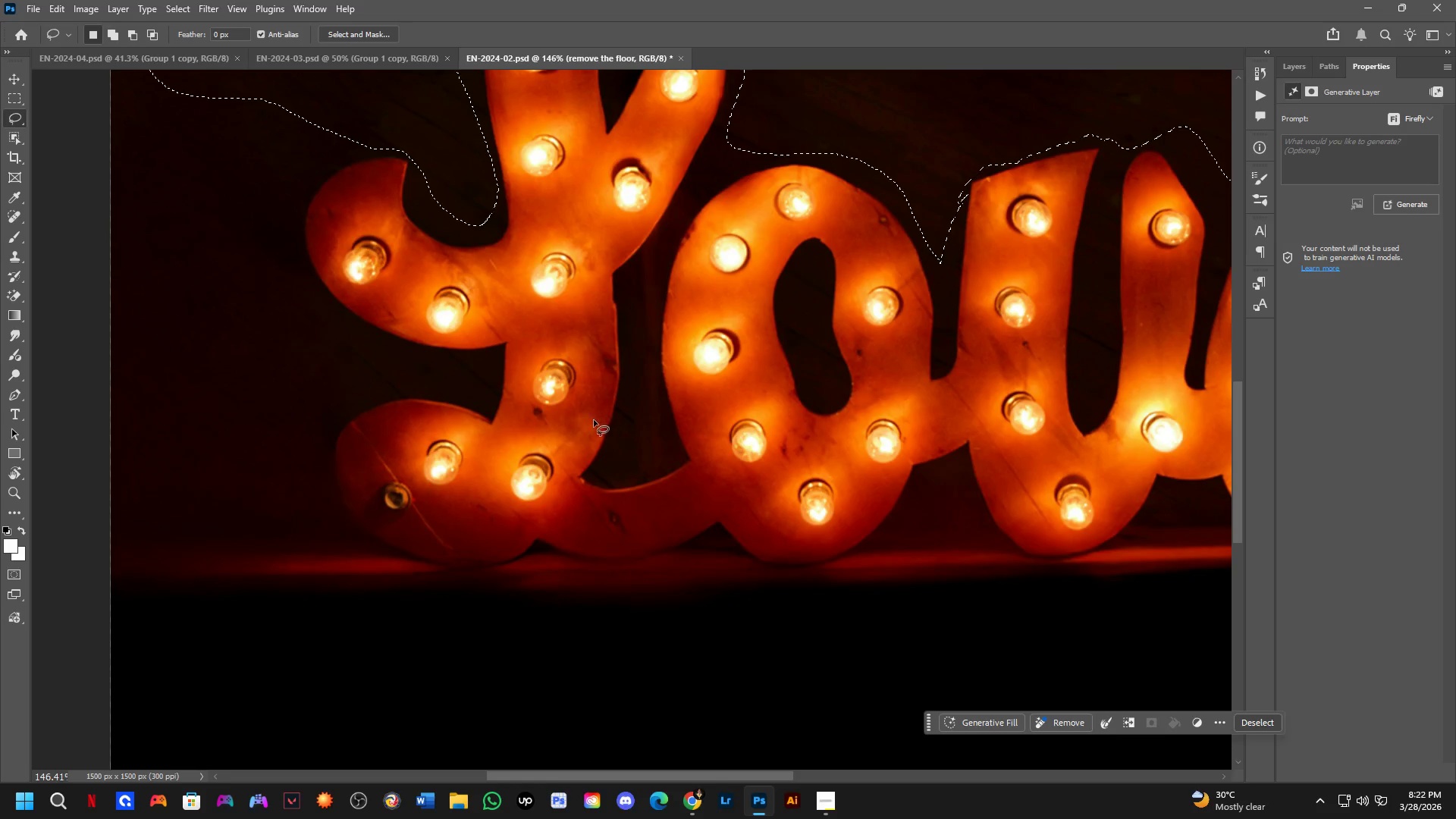 
hold_key(key=Space, duration=0.56)
 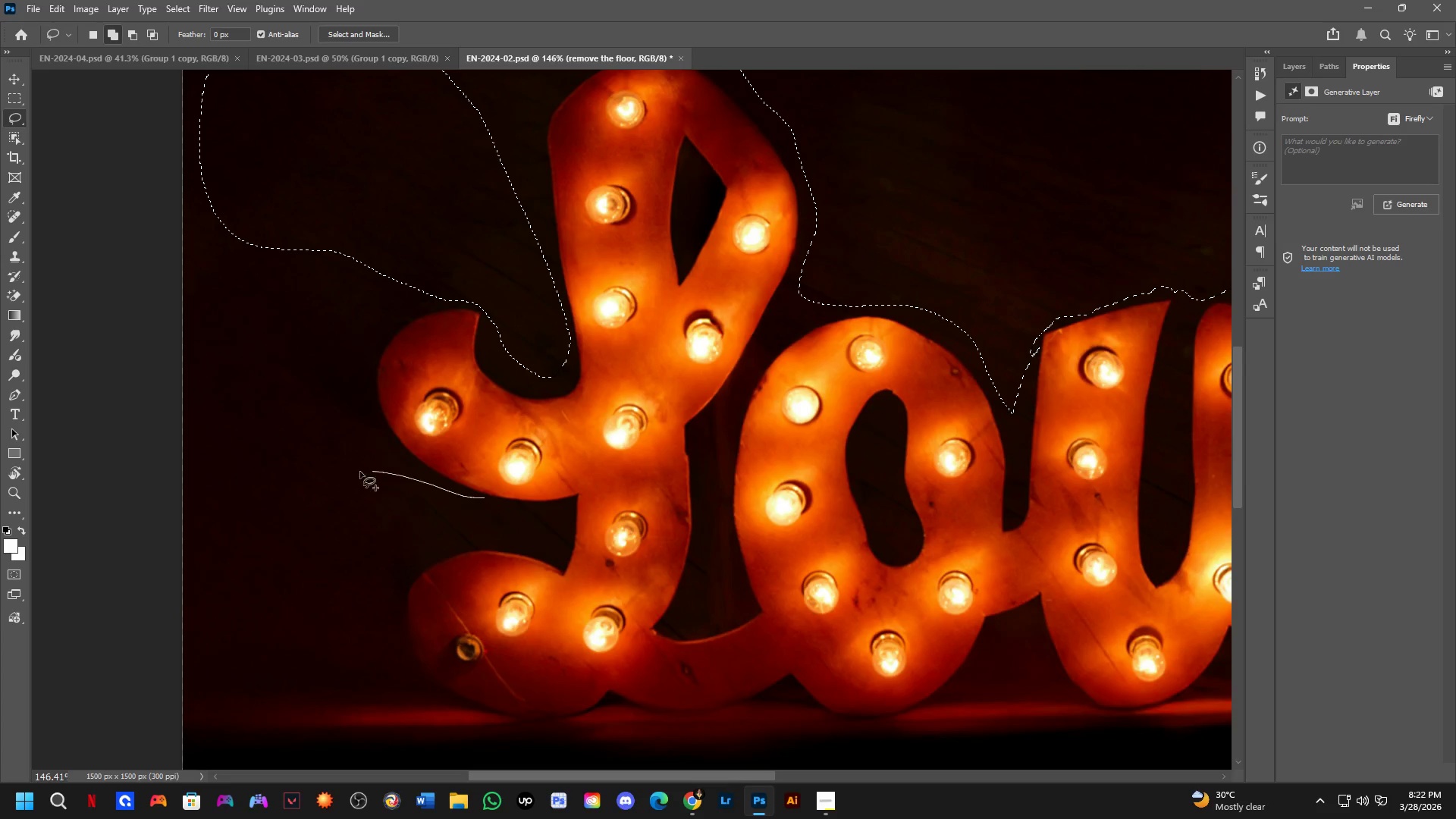 
left_click_drag(start_coordinate=[469, 431], to_coordinate=[541, 583])
 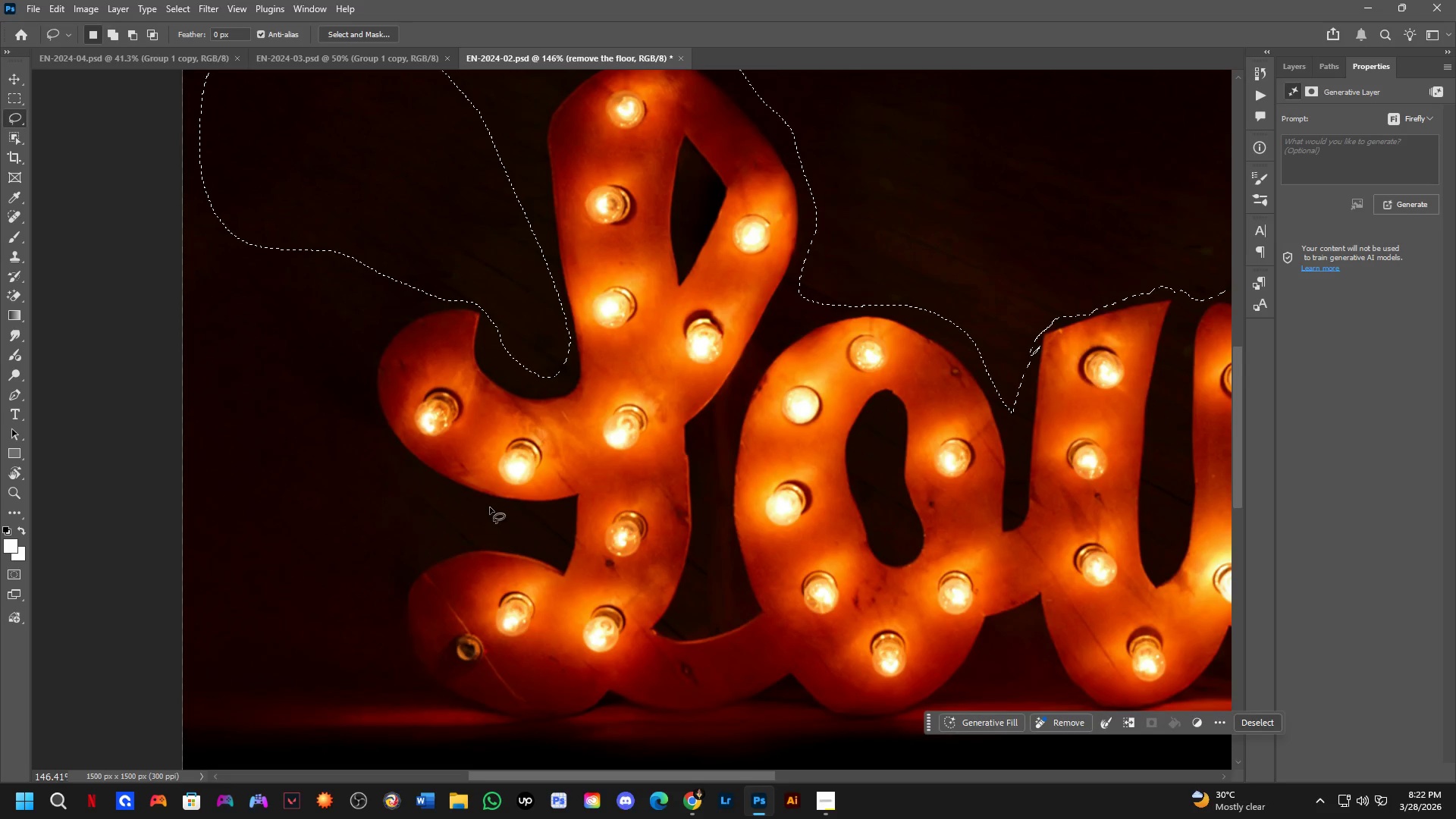 
key(Shift+ShiftLeft)
 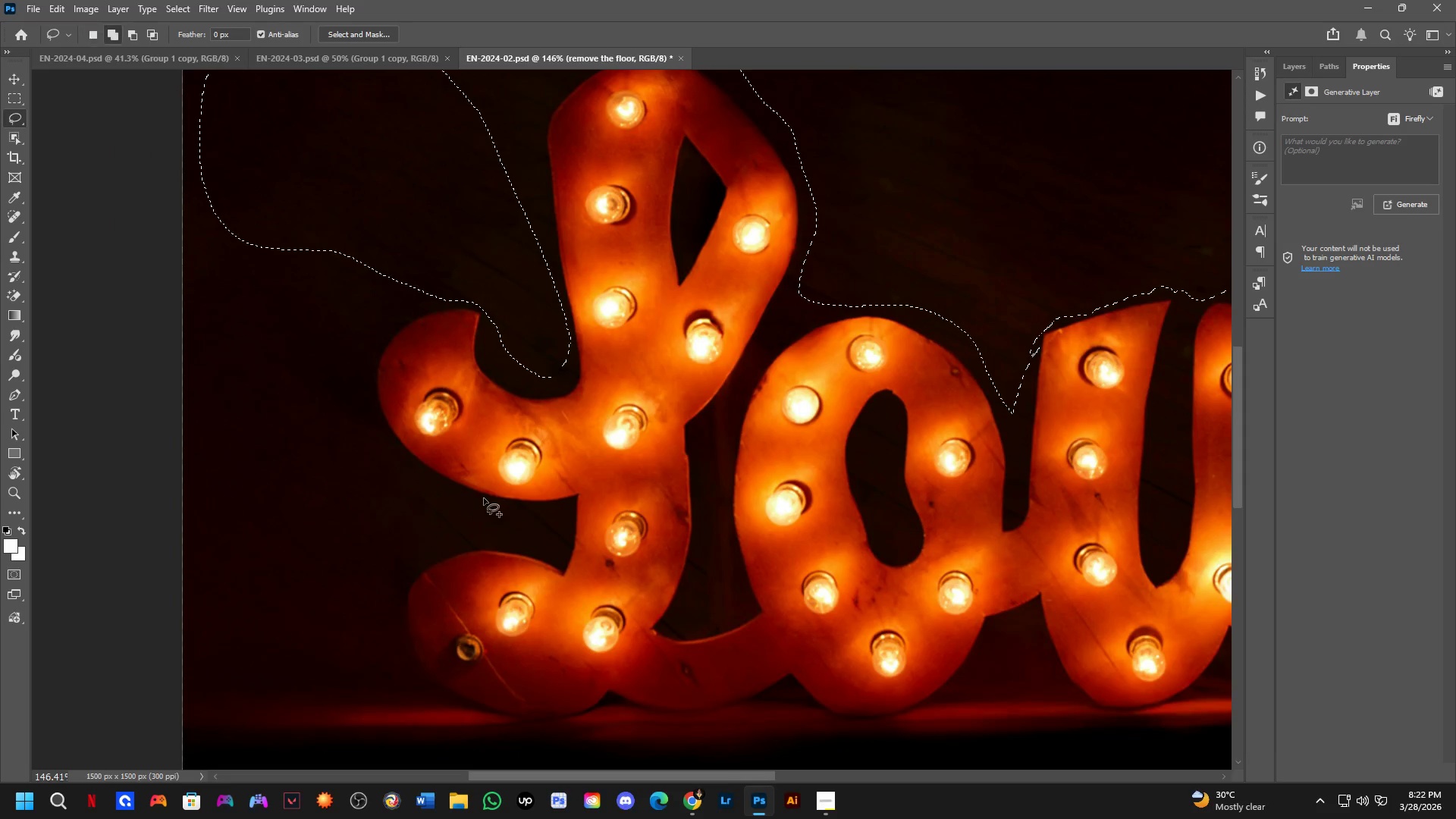 
left_click_drag(start_coordinate=[484, 498], to_coordinate=[529, 514])
 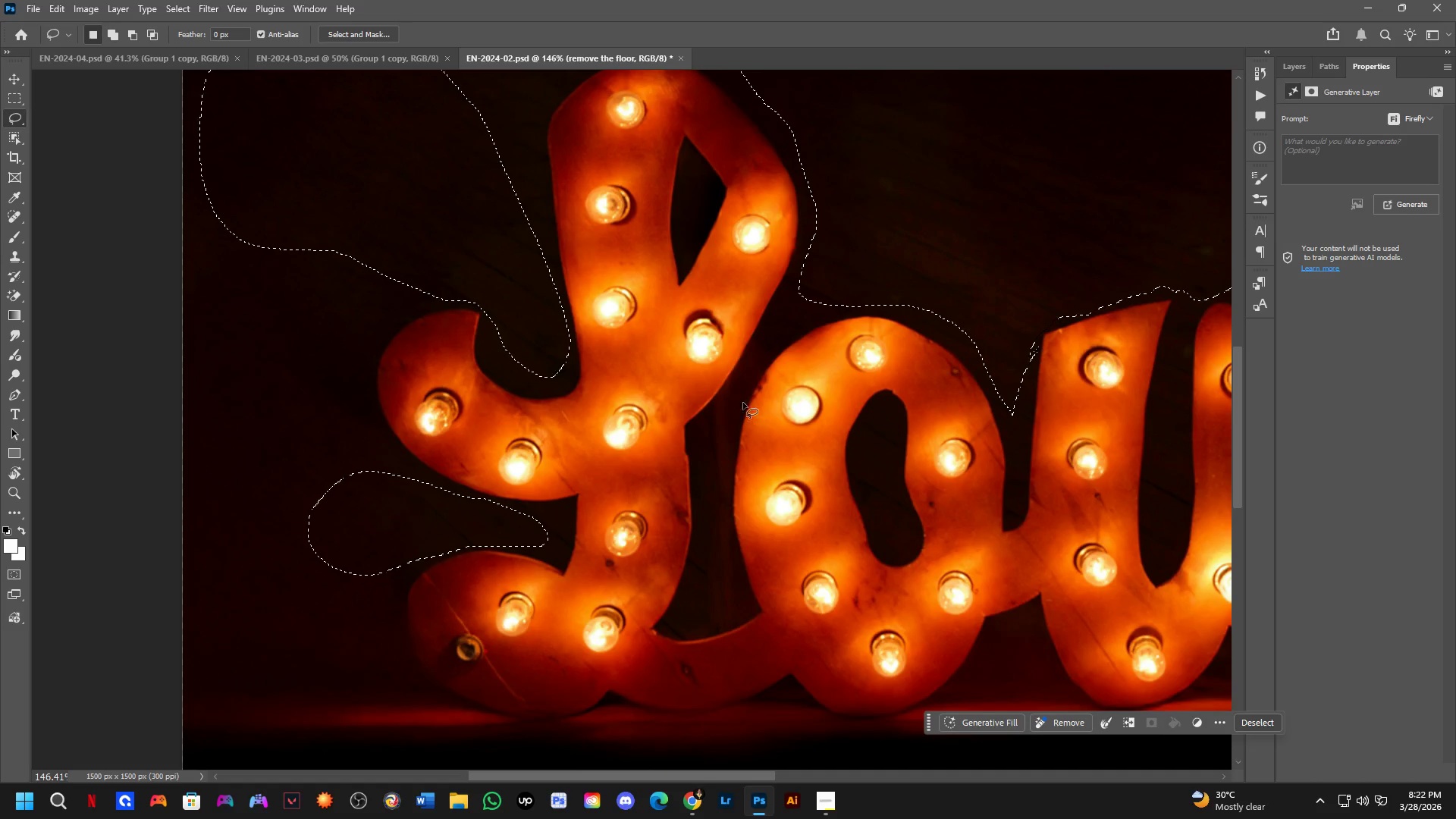 
hold_key(key=ShiftLeft, duration=0.38)
left_click_drag(start_coordinate=[737, 383], to_coordinate=[743, 397])
 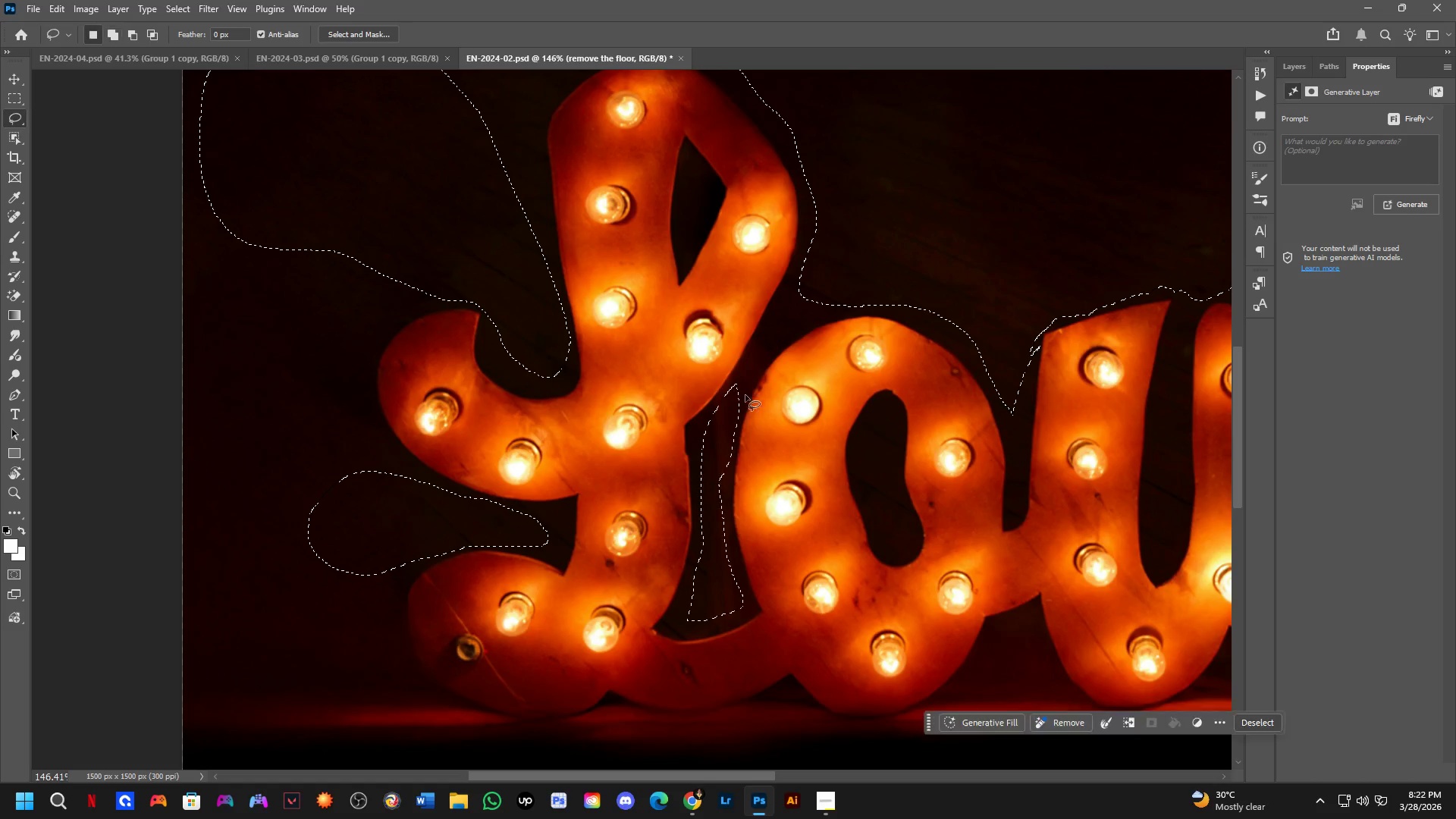 
hold_key(key=Space, duration=0.47)
 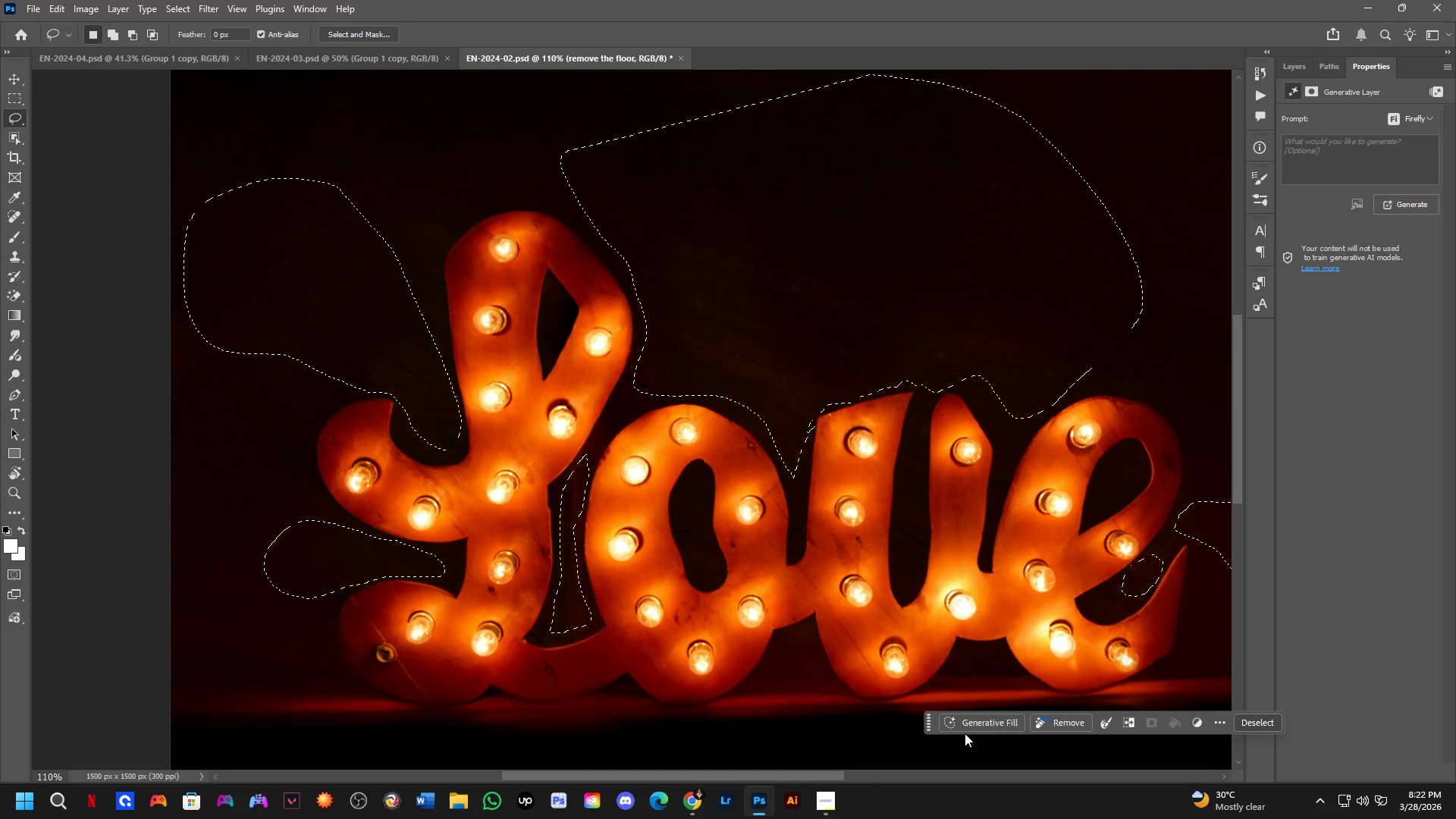 
left_click_drag(start_coordinate=[783, 452], to_coordinate=[632, 518])
 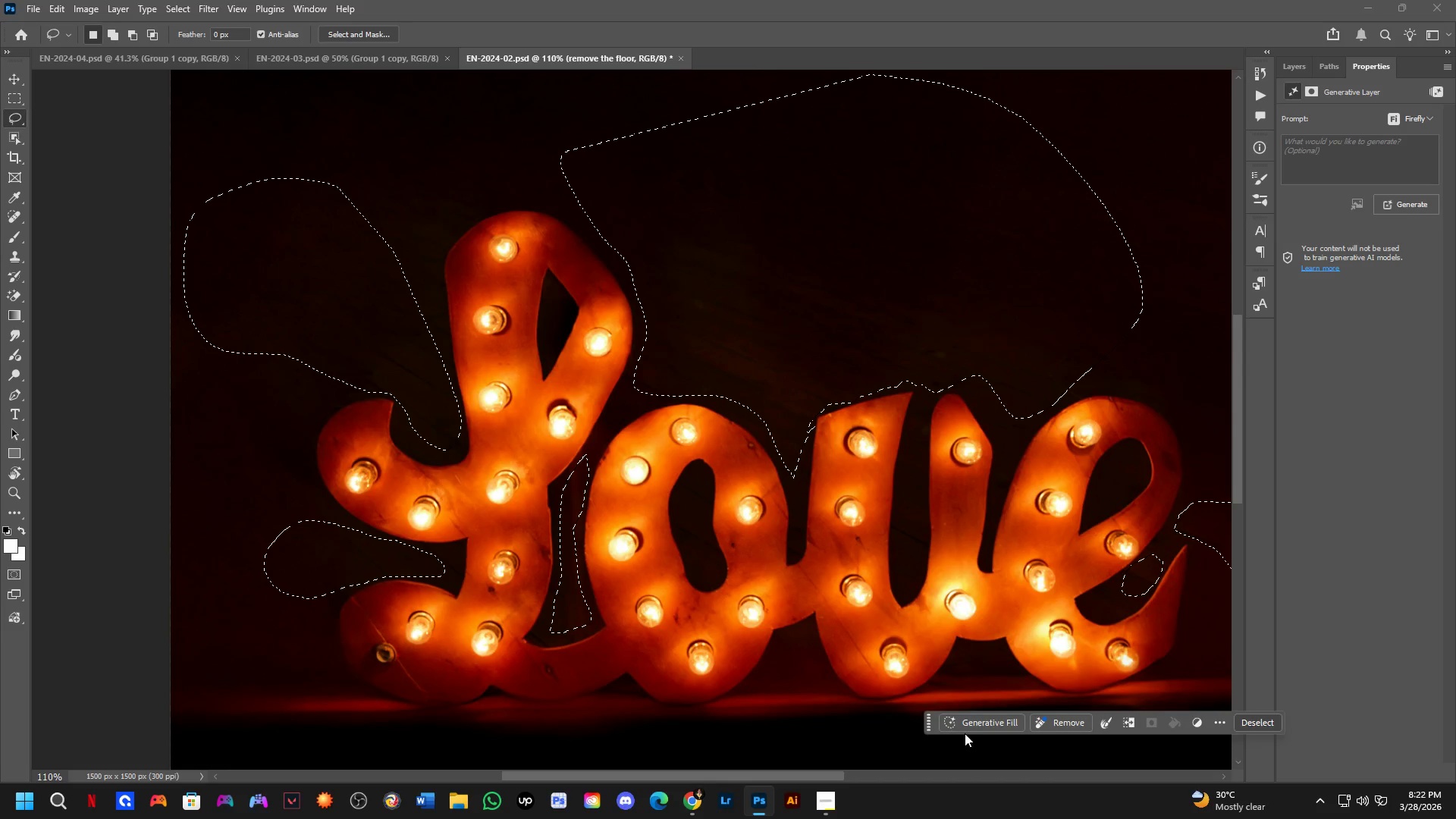 
scroll: coordinate [737, 403], scroll_direction: down, amount: 3.0
 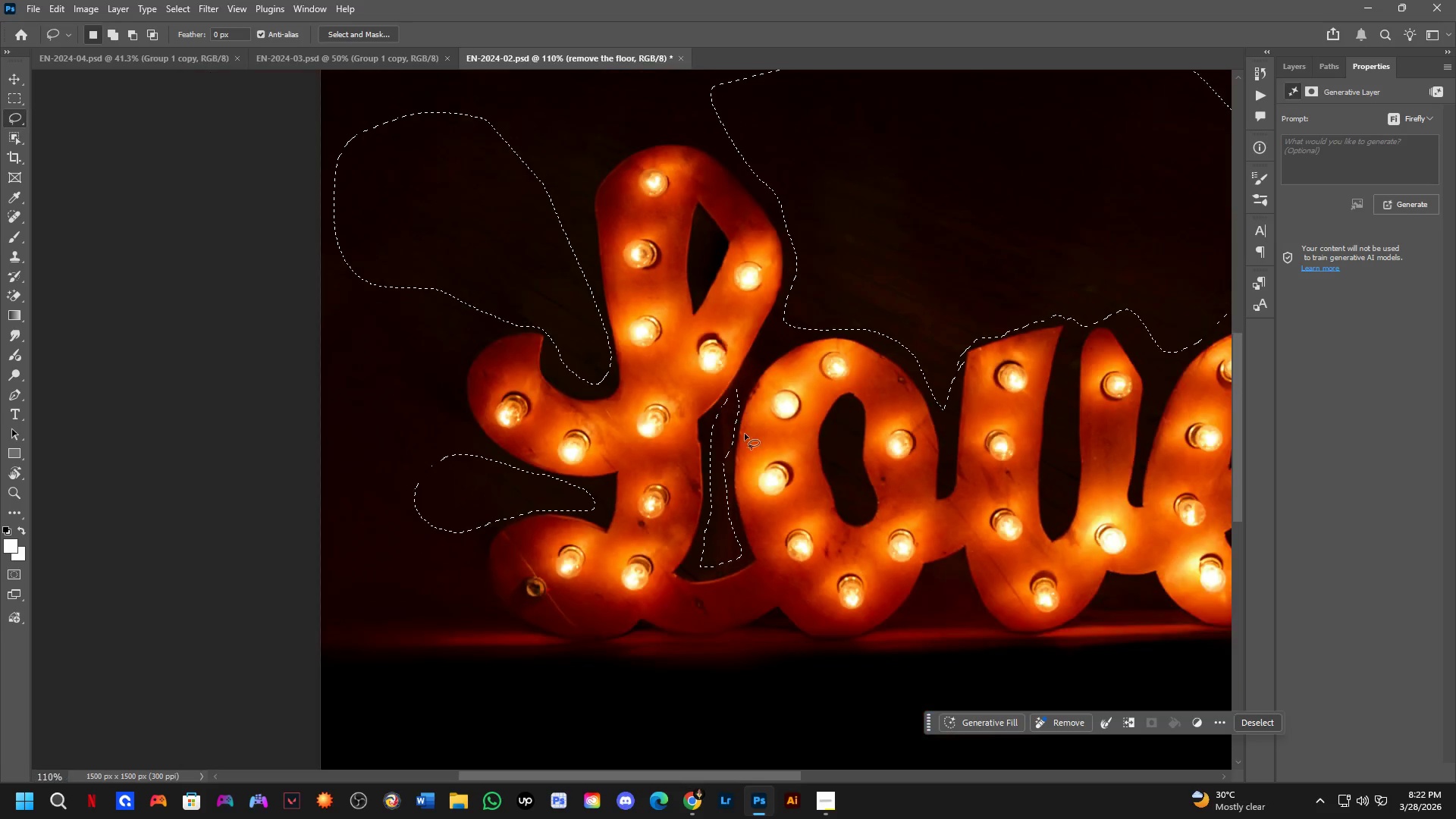 
double_click([978, 728])
 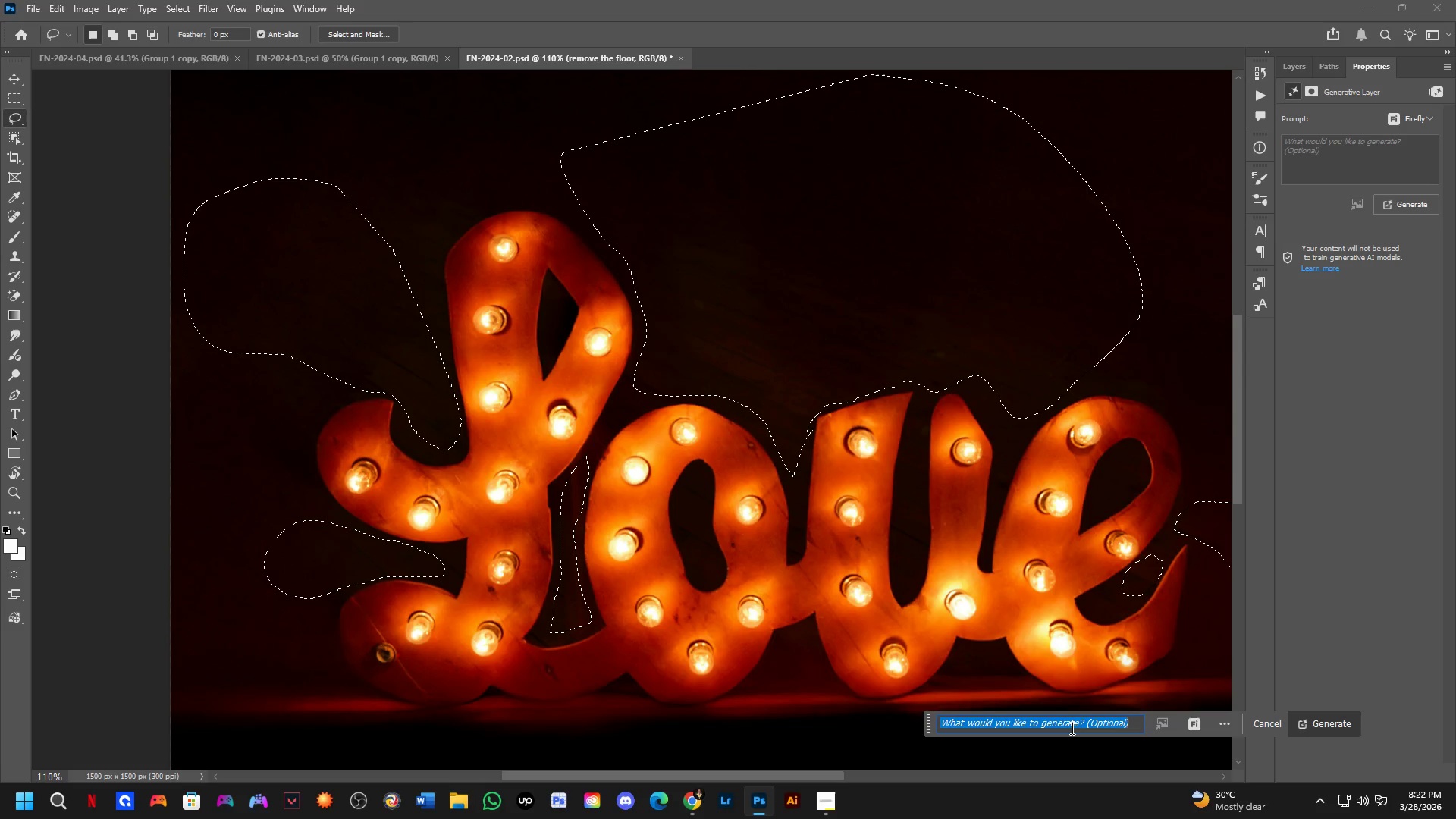 
type(remoive)
key(Backspace)
key(Backspace)
type(ve)
key(Backspace)
key(Backspace)
key(Backspace)
type(vve)
key(Backspace)
key(Backspace)
type(e)
 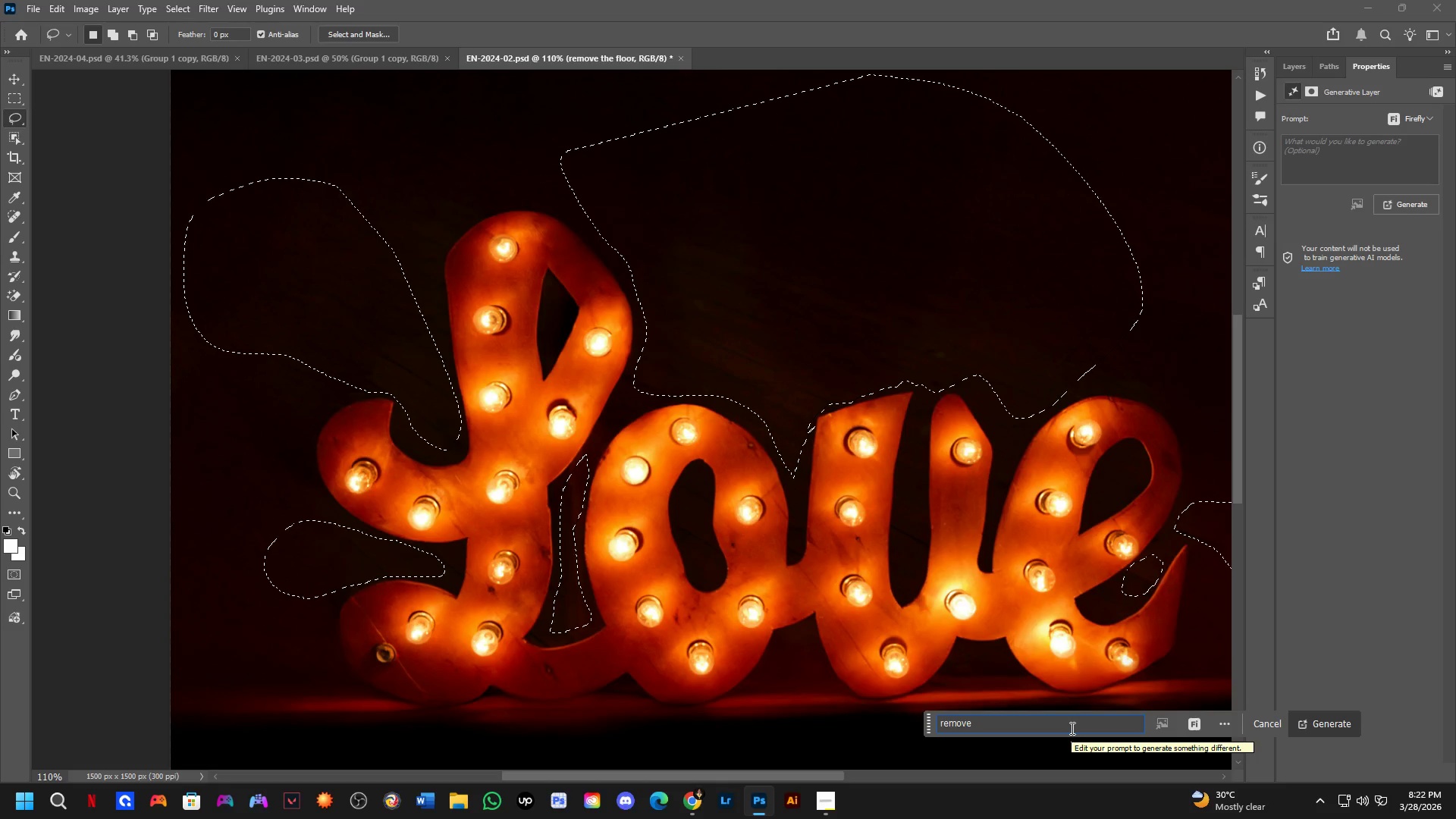 
key(Enter)
 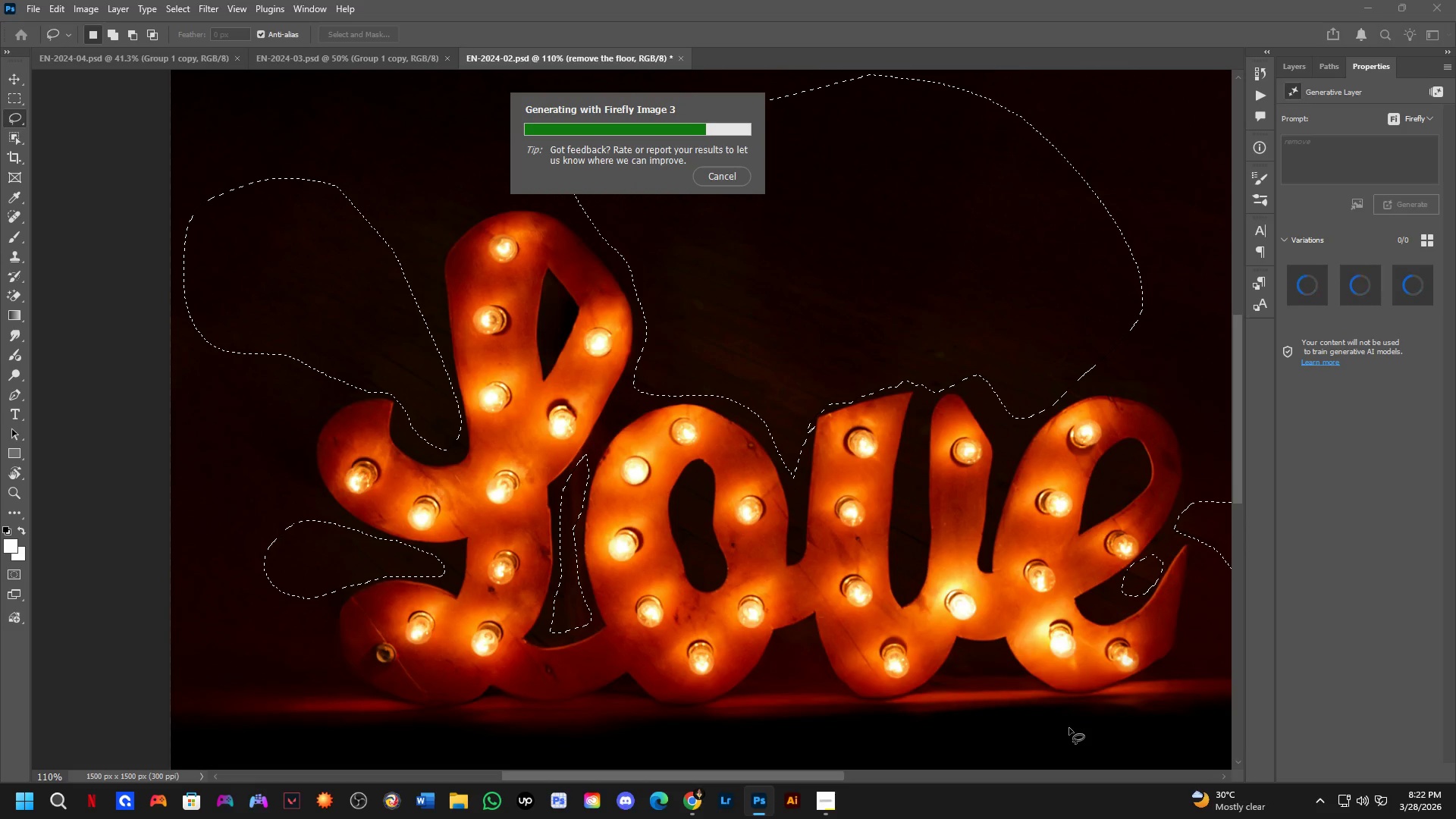 
wait(17.58)
 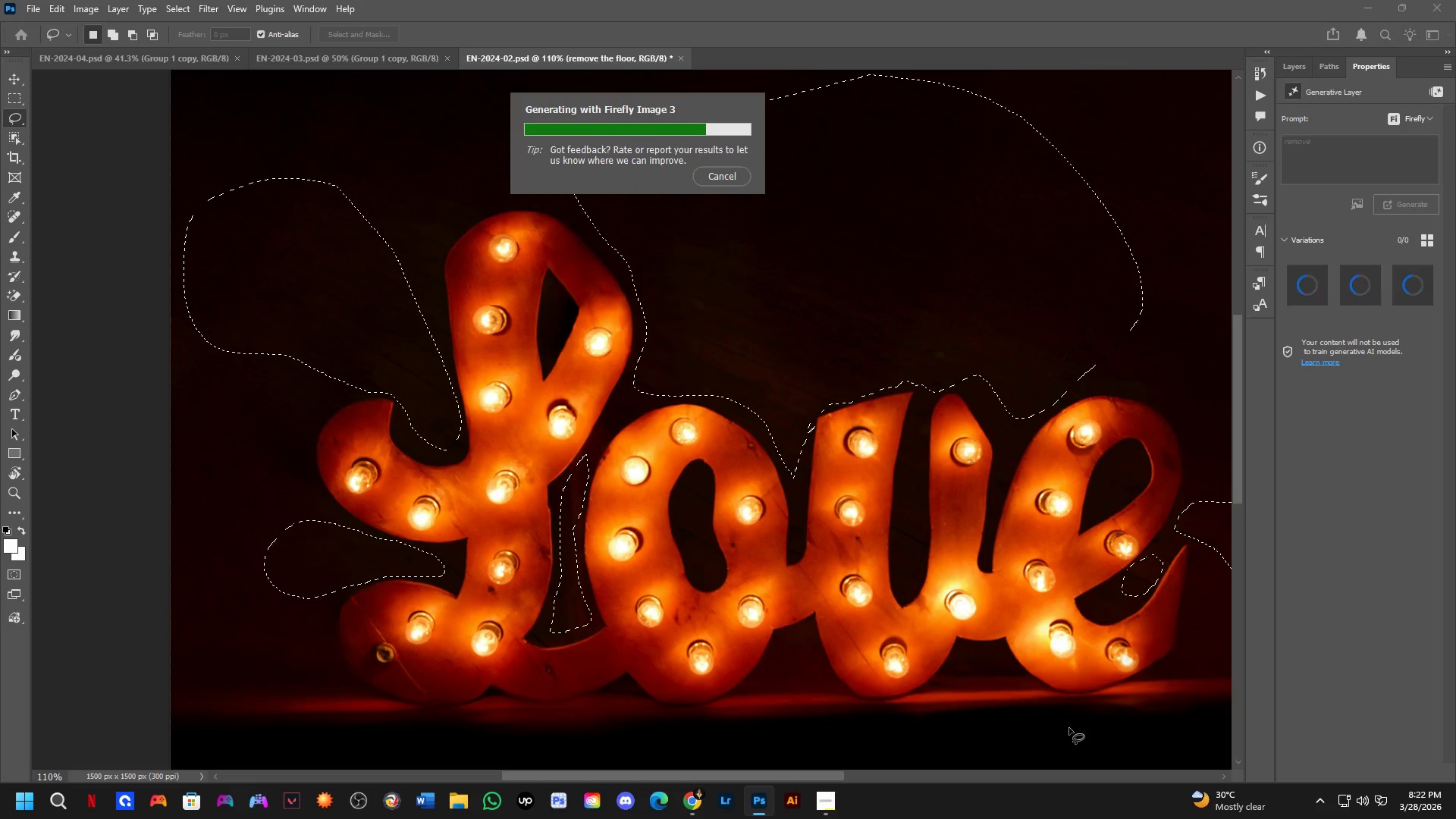 
scroll: coordinate [722, 416], scroll_direction: down, amount: 7.0
 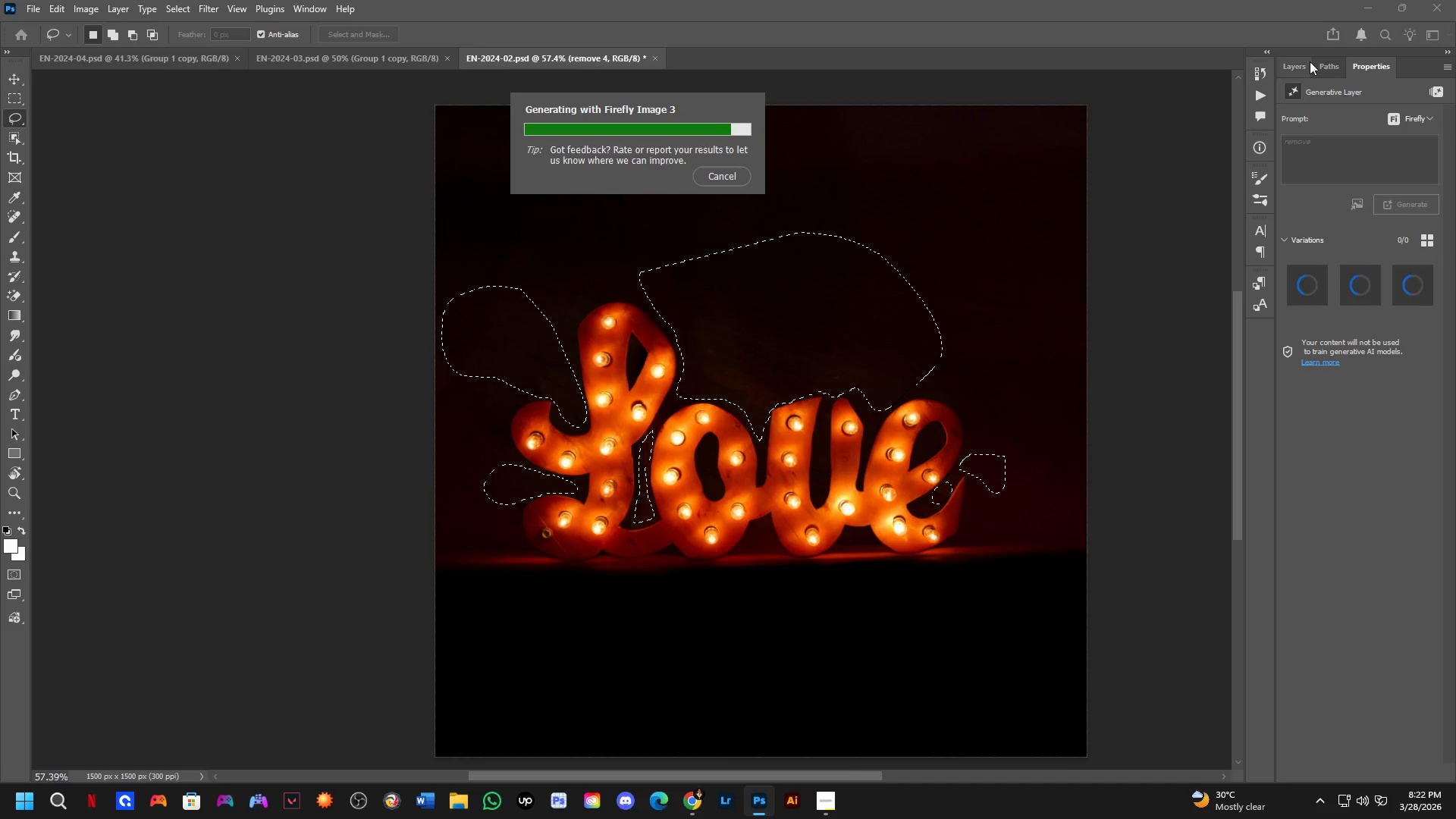 
left_click([1284, 71])
 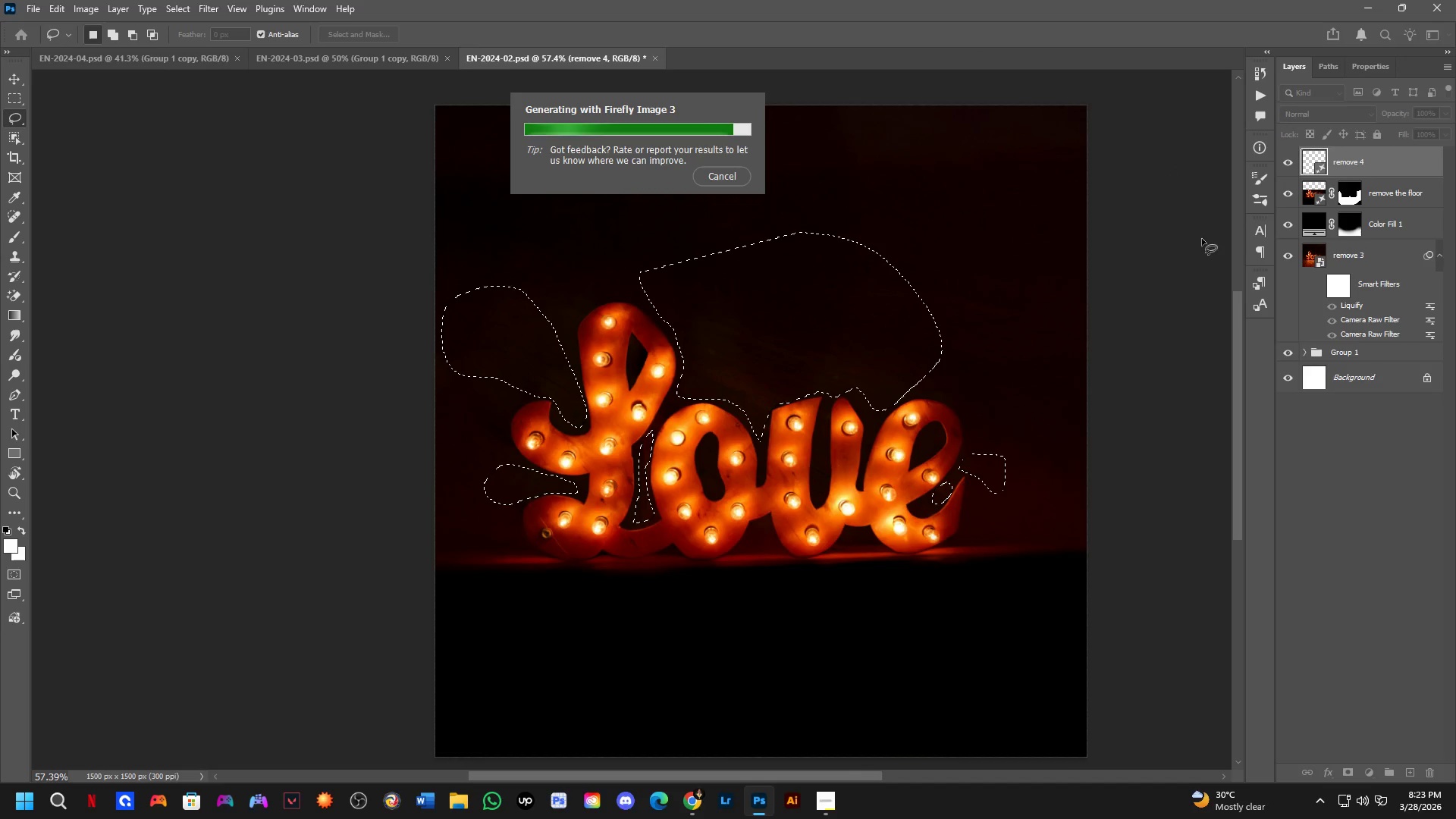 
key(Shift+ShiftLeft)
 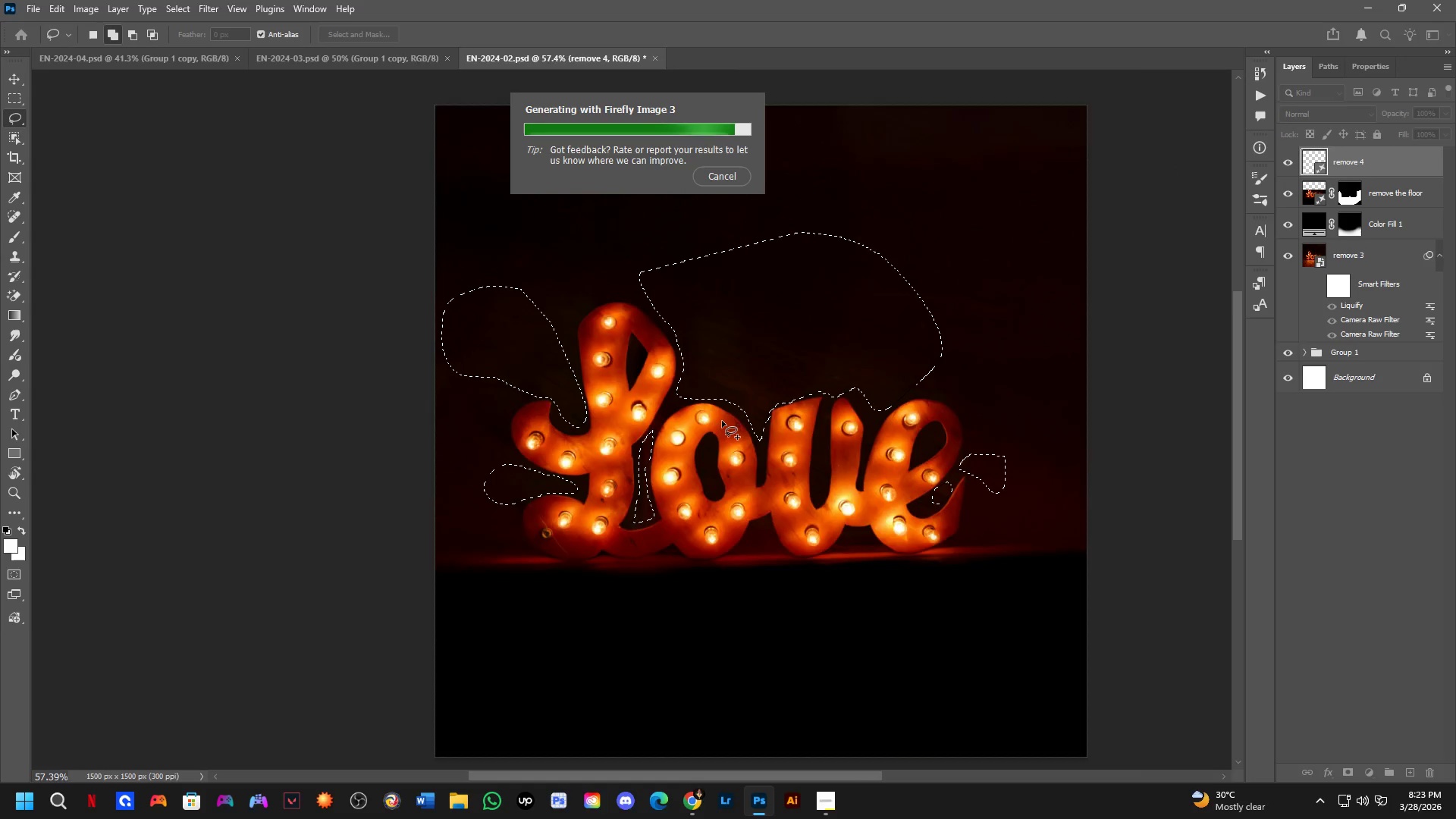 
scroll: coordinate [722, 421], scroll_direction: up, amount: 2.0
 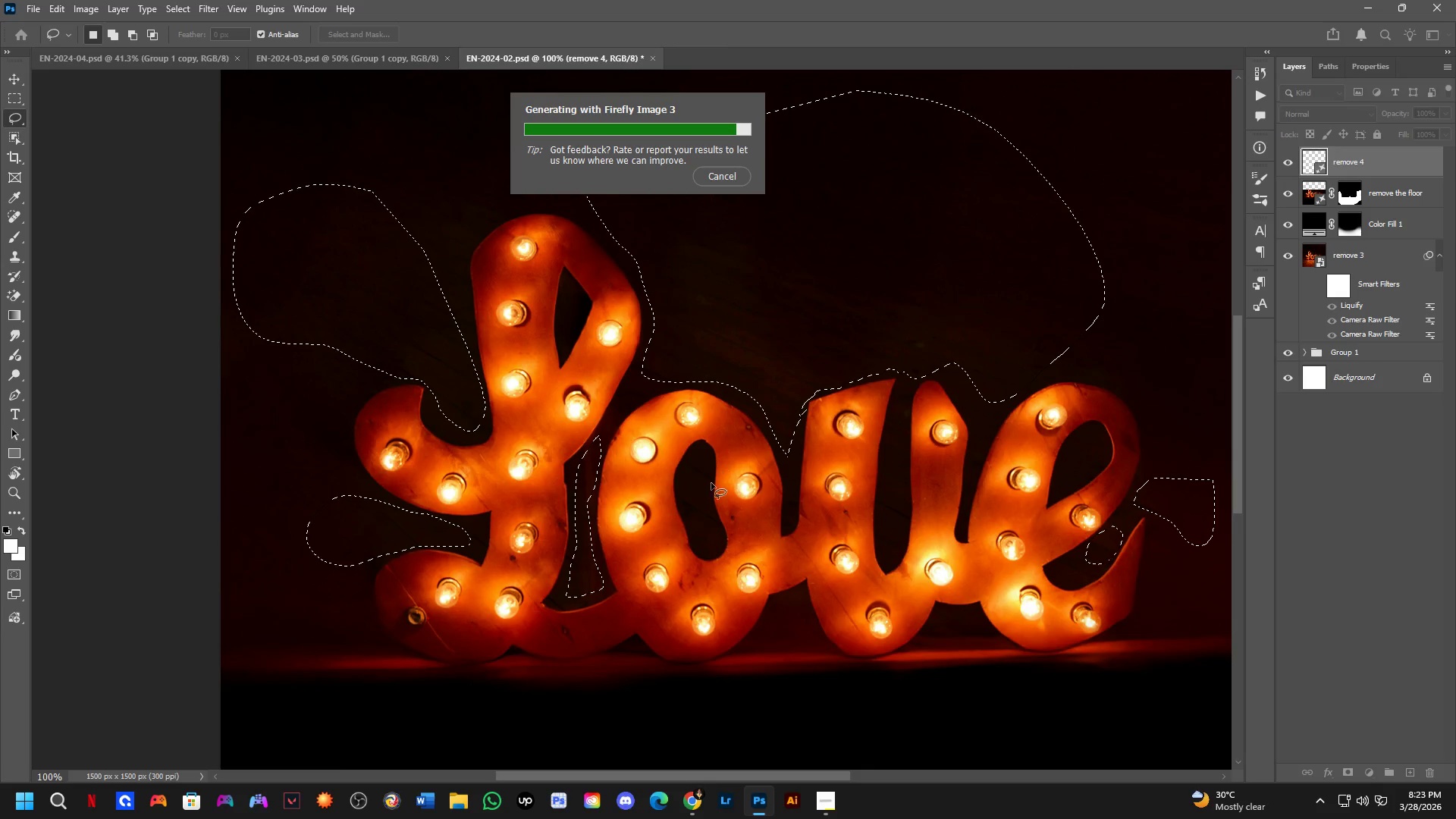 
scroll: coordinate [711, 514], scroll_direction: down, amount: 3.0
 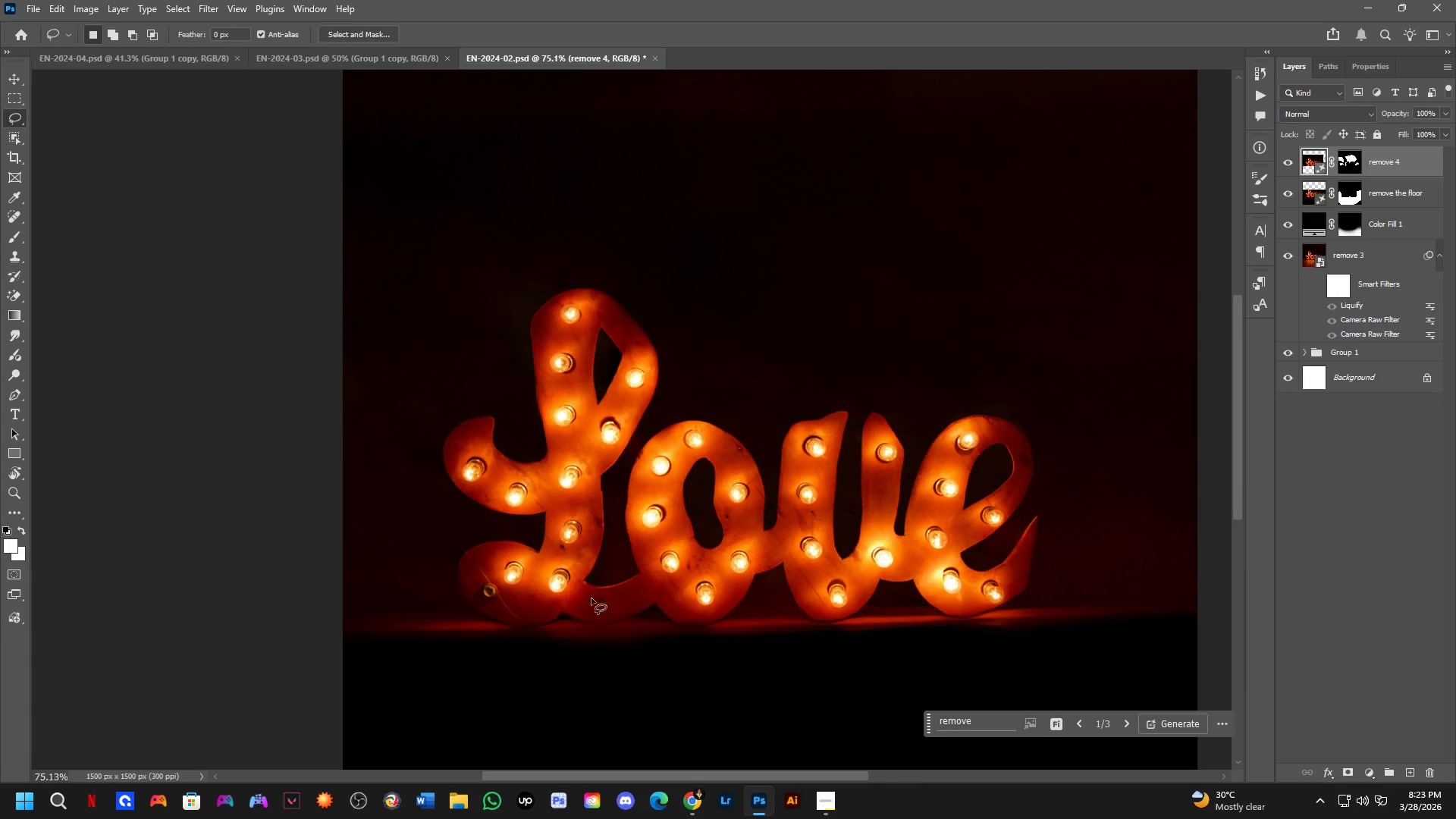 
key(Shift+ShiftLeft)
 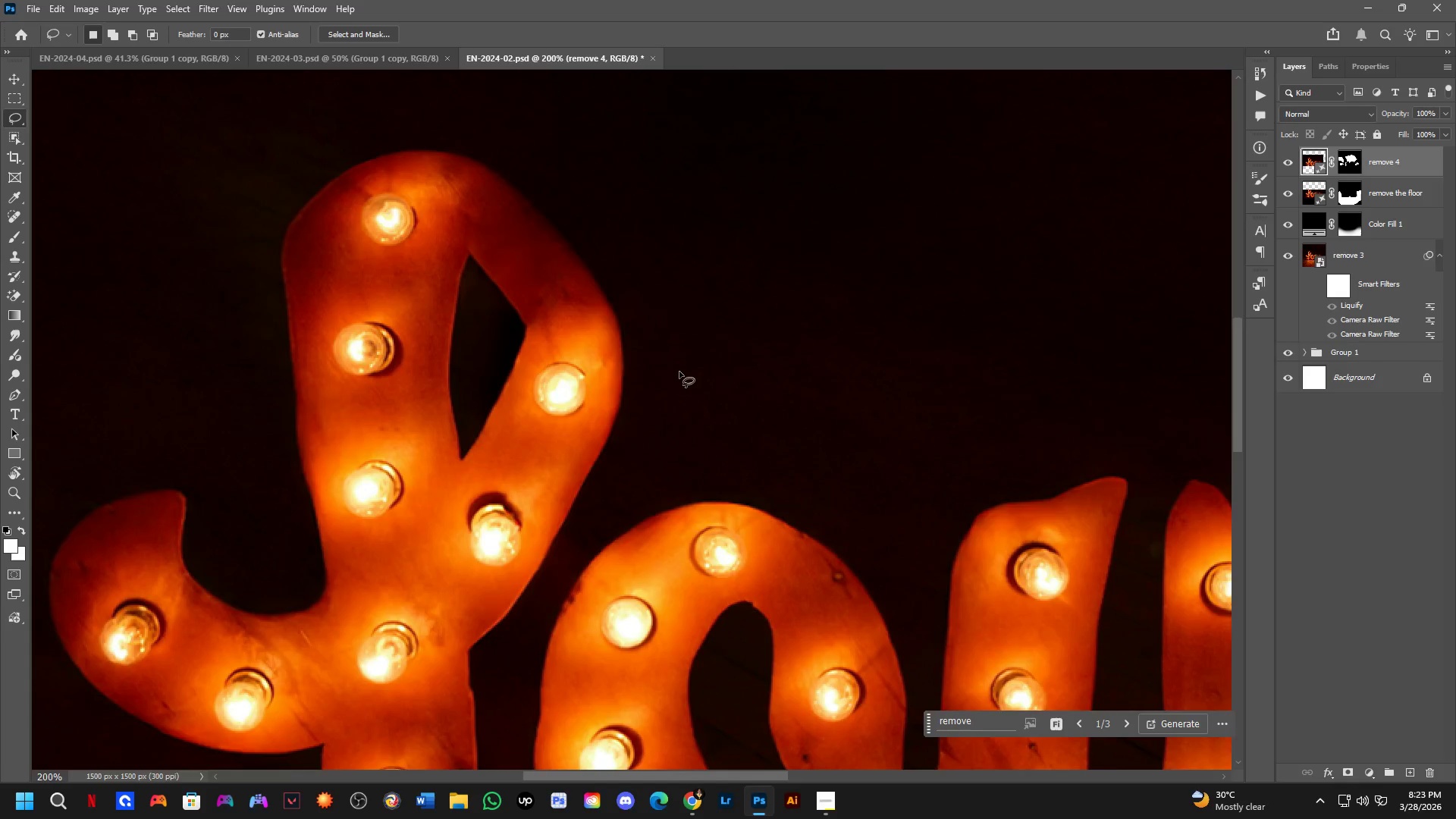 
key(Shift+ShiftLeft)
 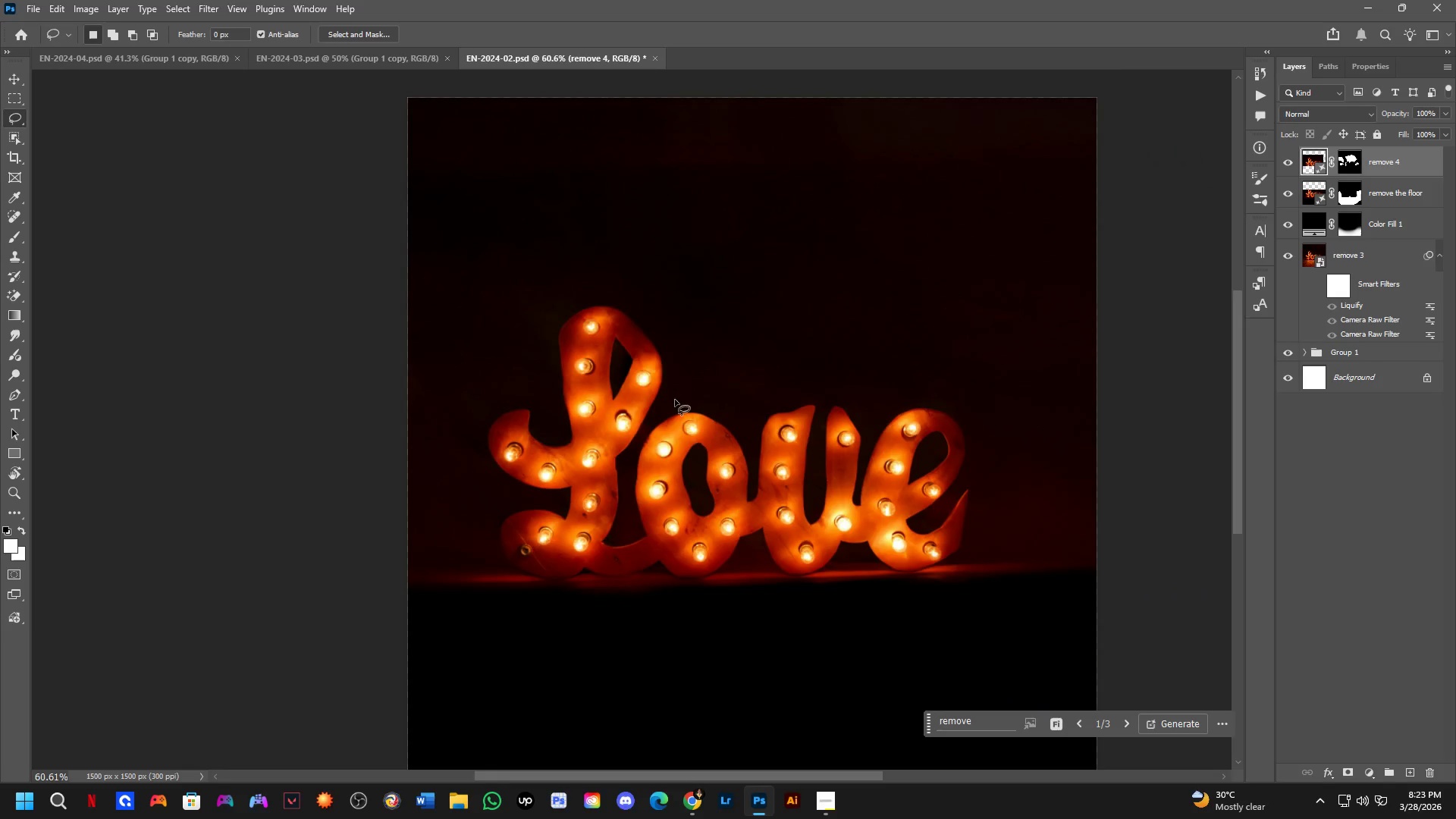 
hold_key(key=Space, duration=0.48)
 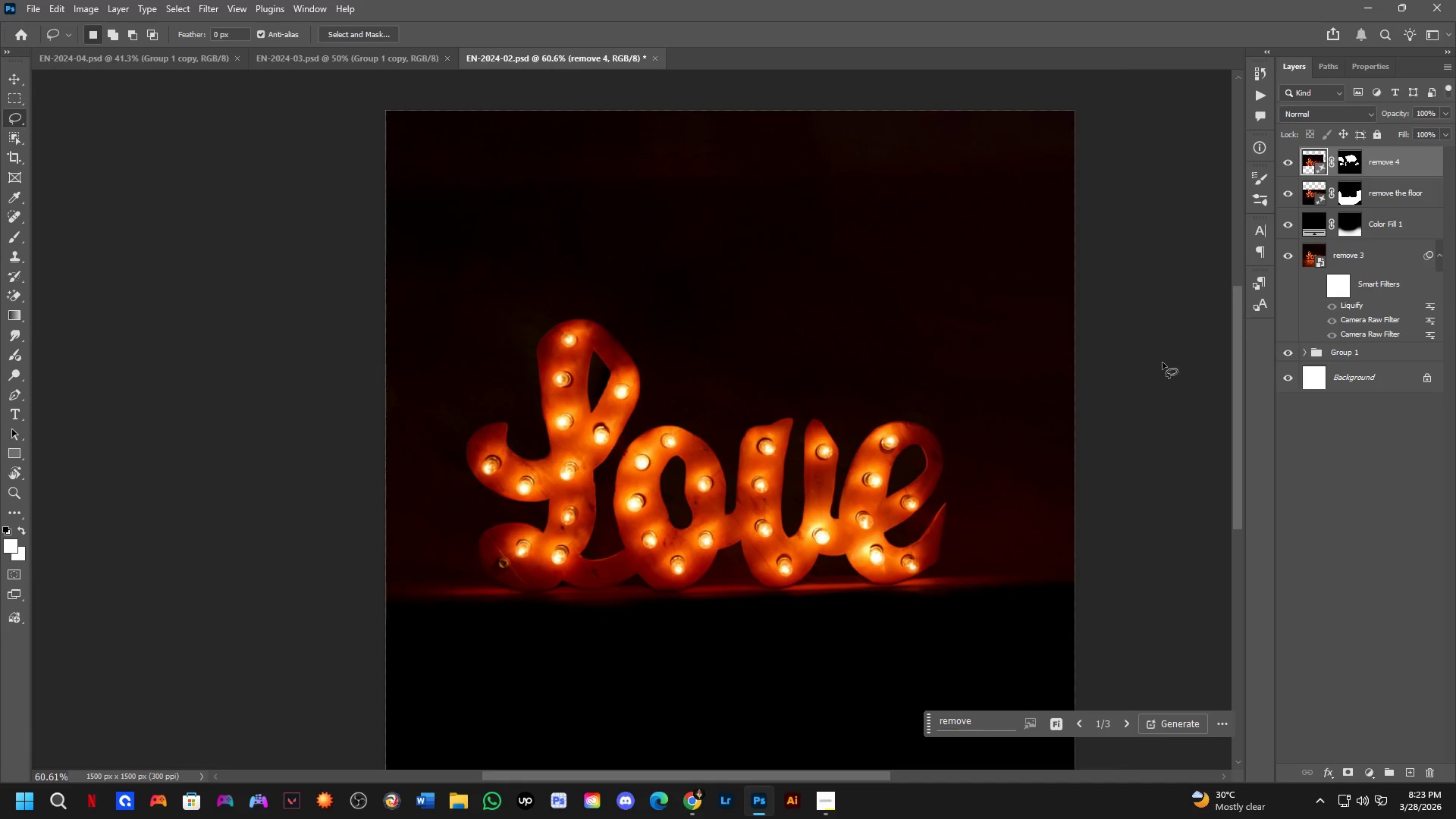 
left_click_drag(start_coordinate=[695, 447], to_coordinate=[673, 460])
 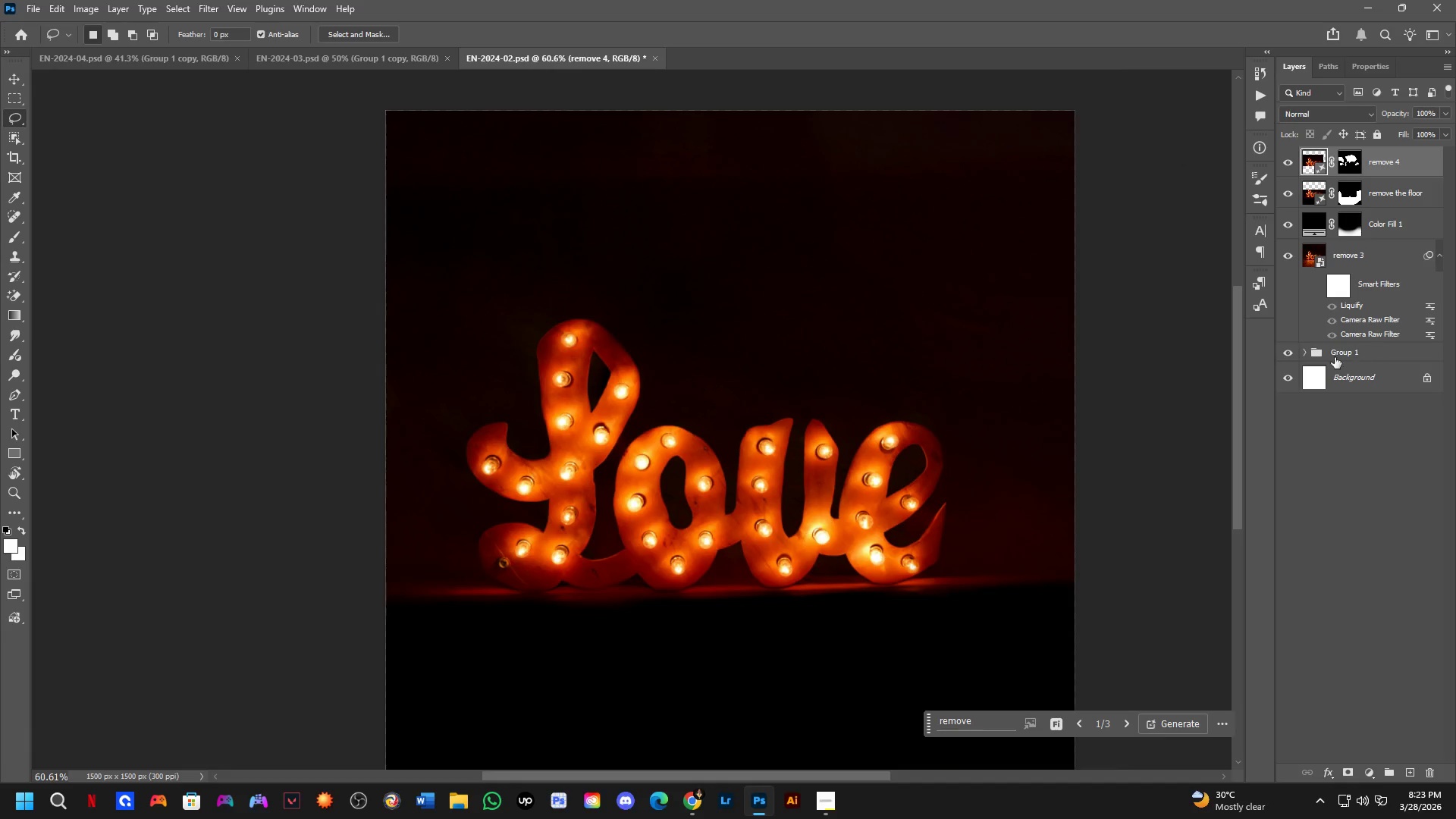 
scroll: coordinate [675, 386], scroll_direction: down, amount: 1.0
 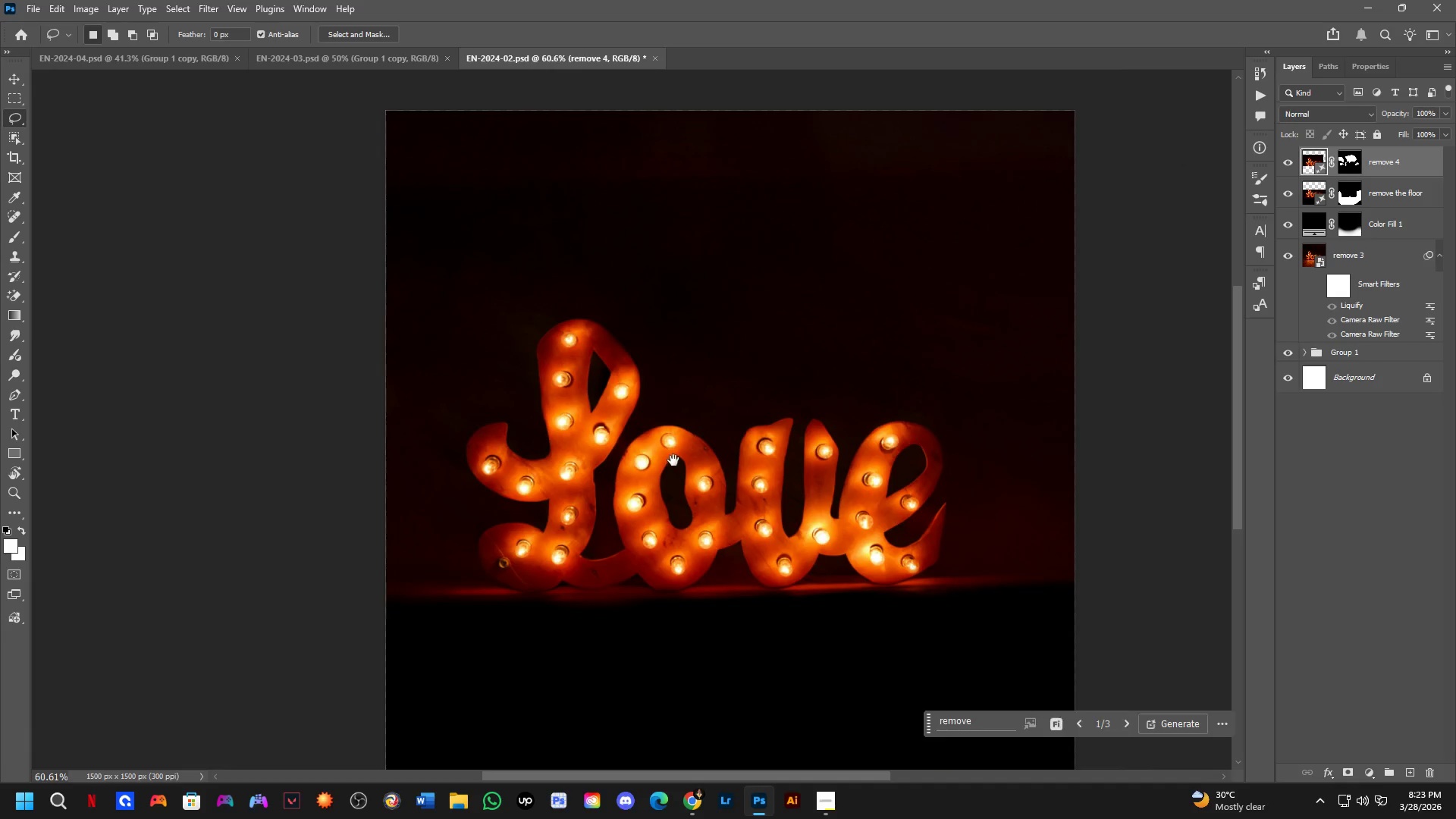 
left_click([1305, 356])
 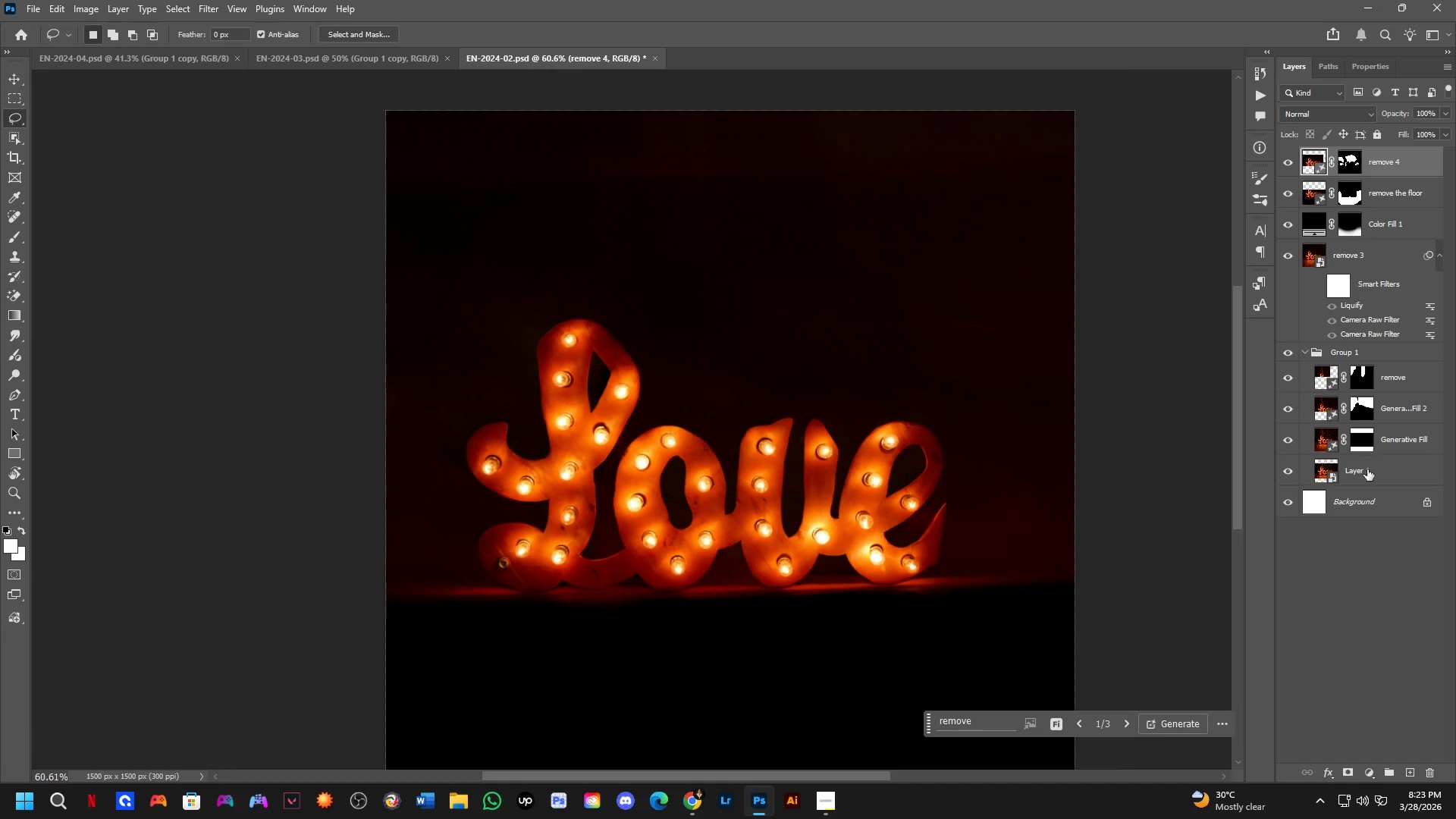 
left_click([1369, 474])
 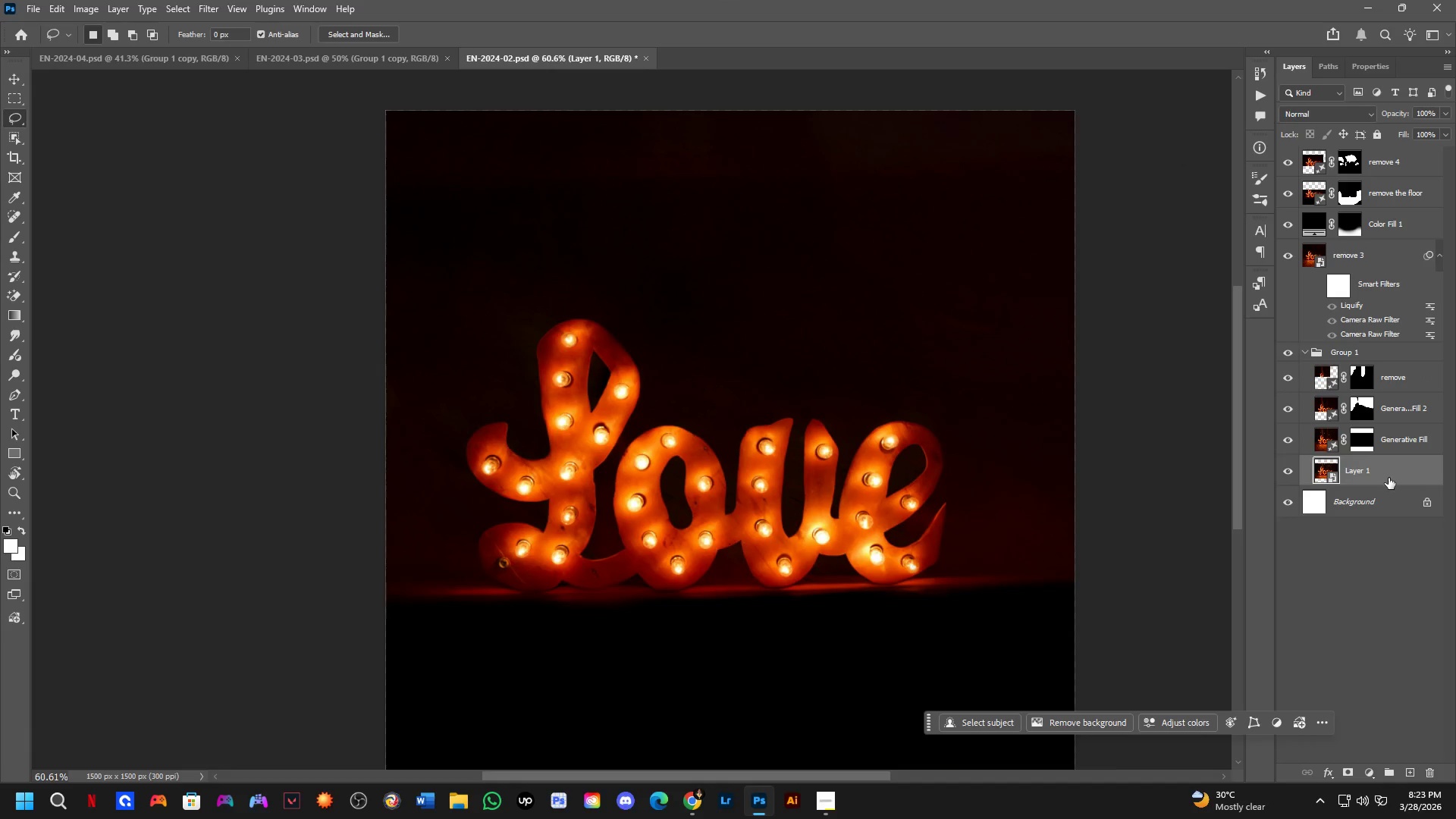 
key(Control+ControlLeft)
 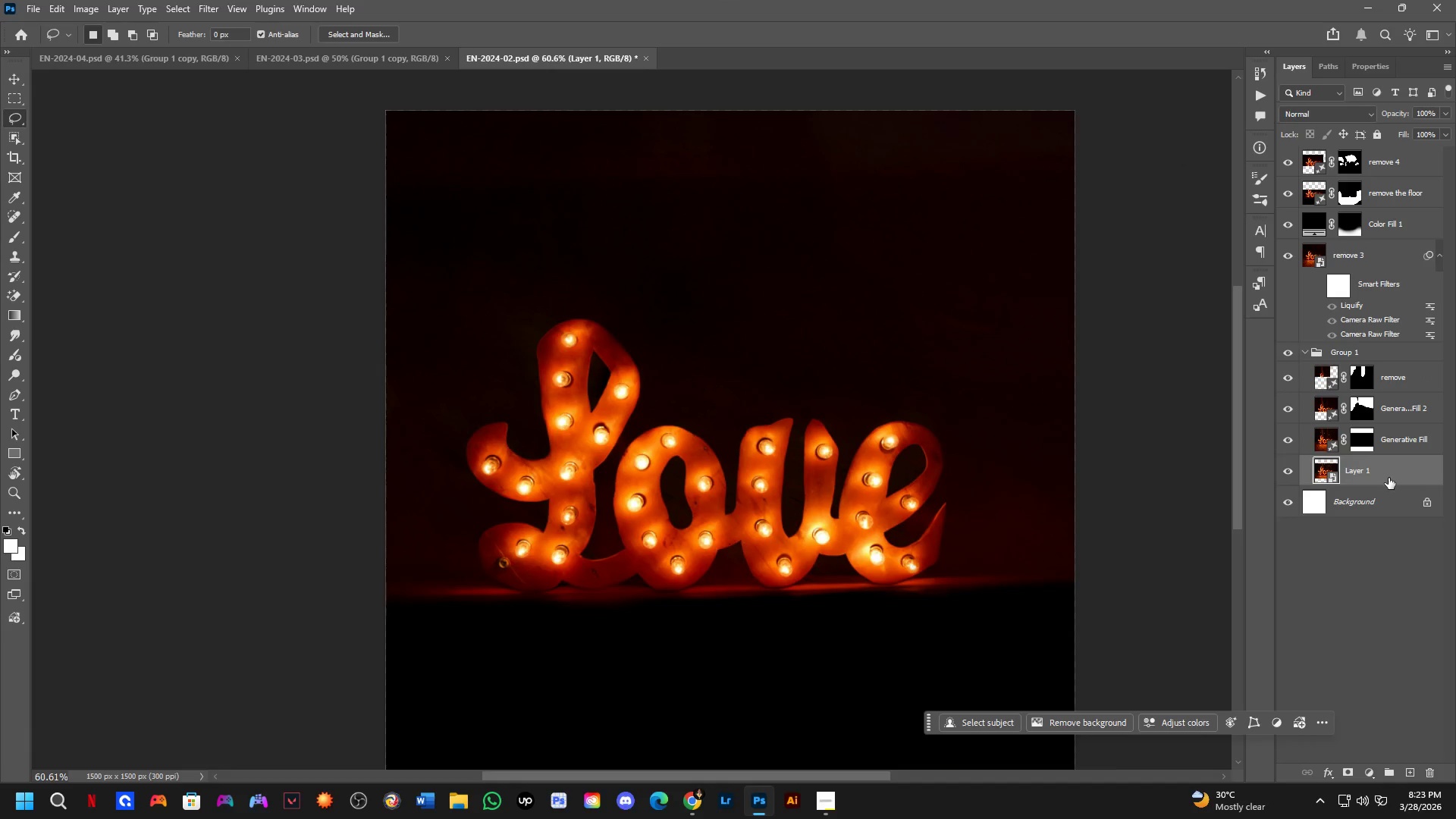 
hold_key(key=AltLeft, duration=0.33)
left_click_drag(start_coordinate=[1389, 472], to_coordinate=[1393, 99])
 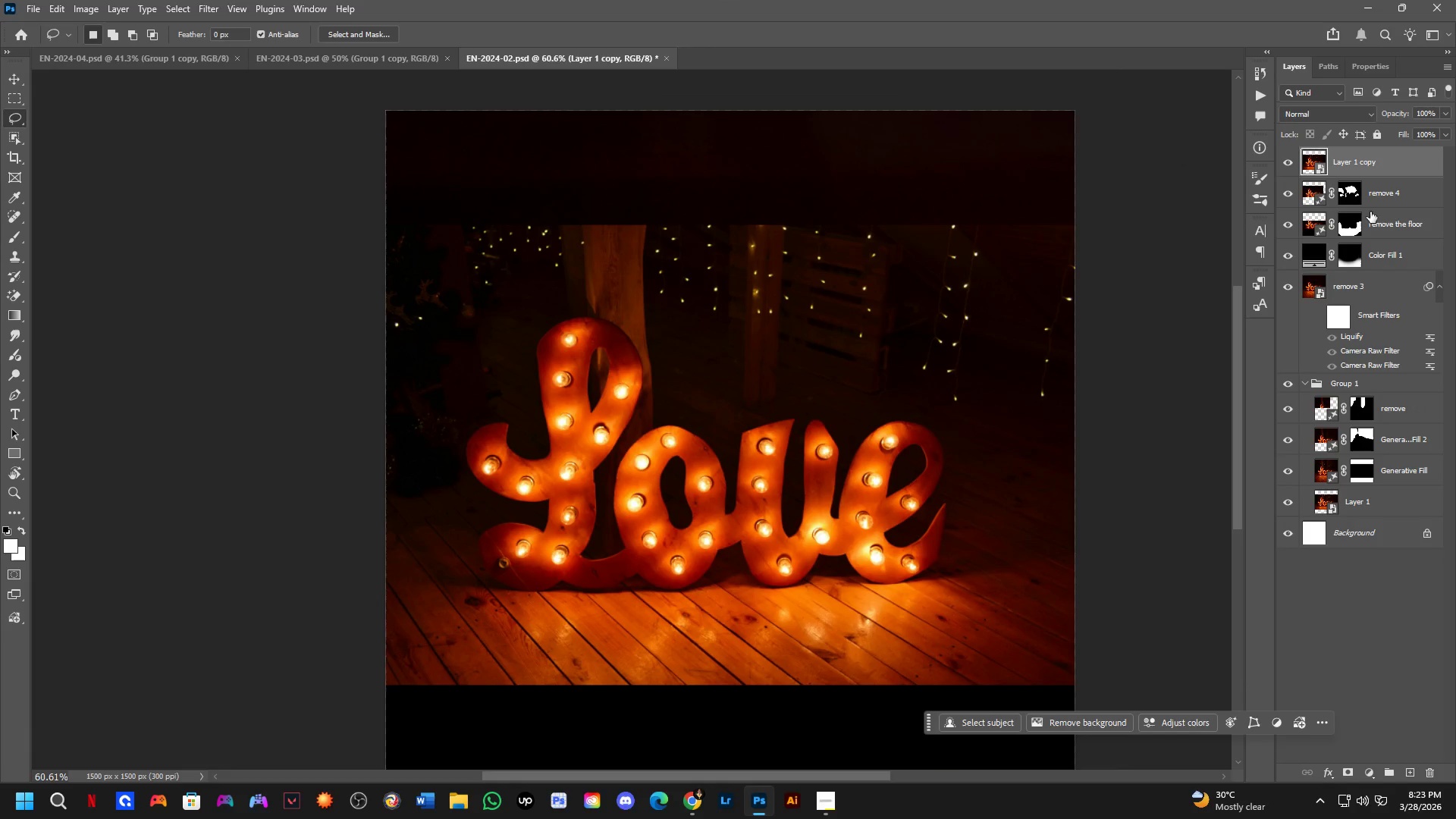 
left_click([1385, 202])
 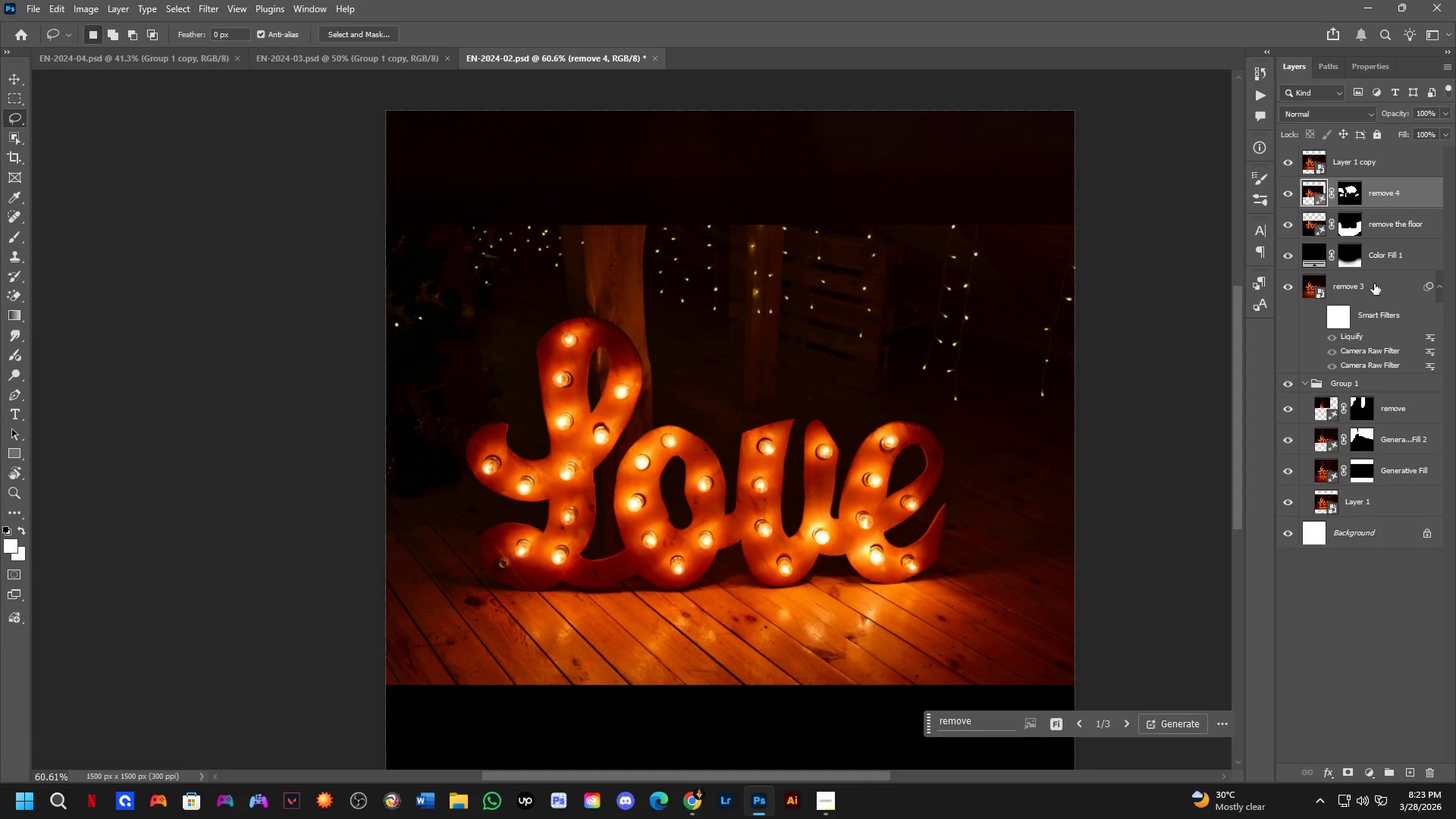 
hold_key(key=ControlLeft, duration=1.08)
 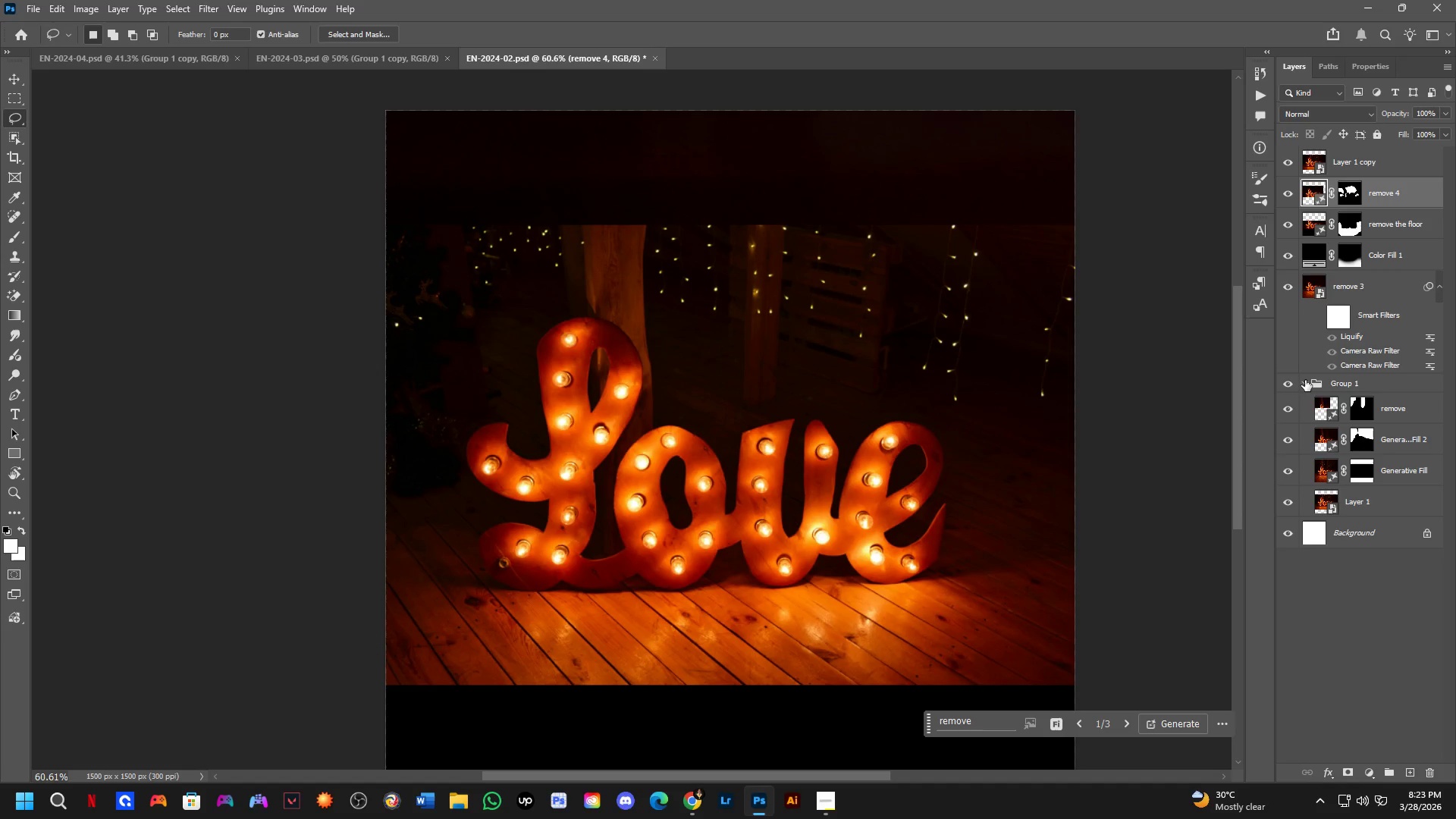 
hold_key(key=ShiftLeft, duration=0.98)
 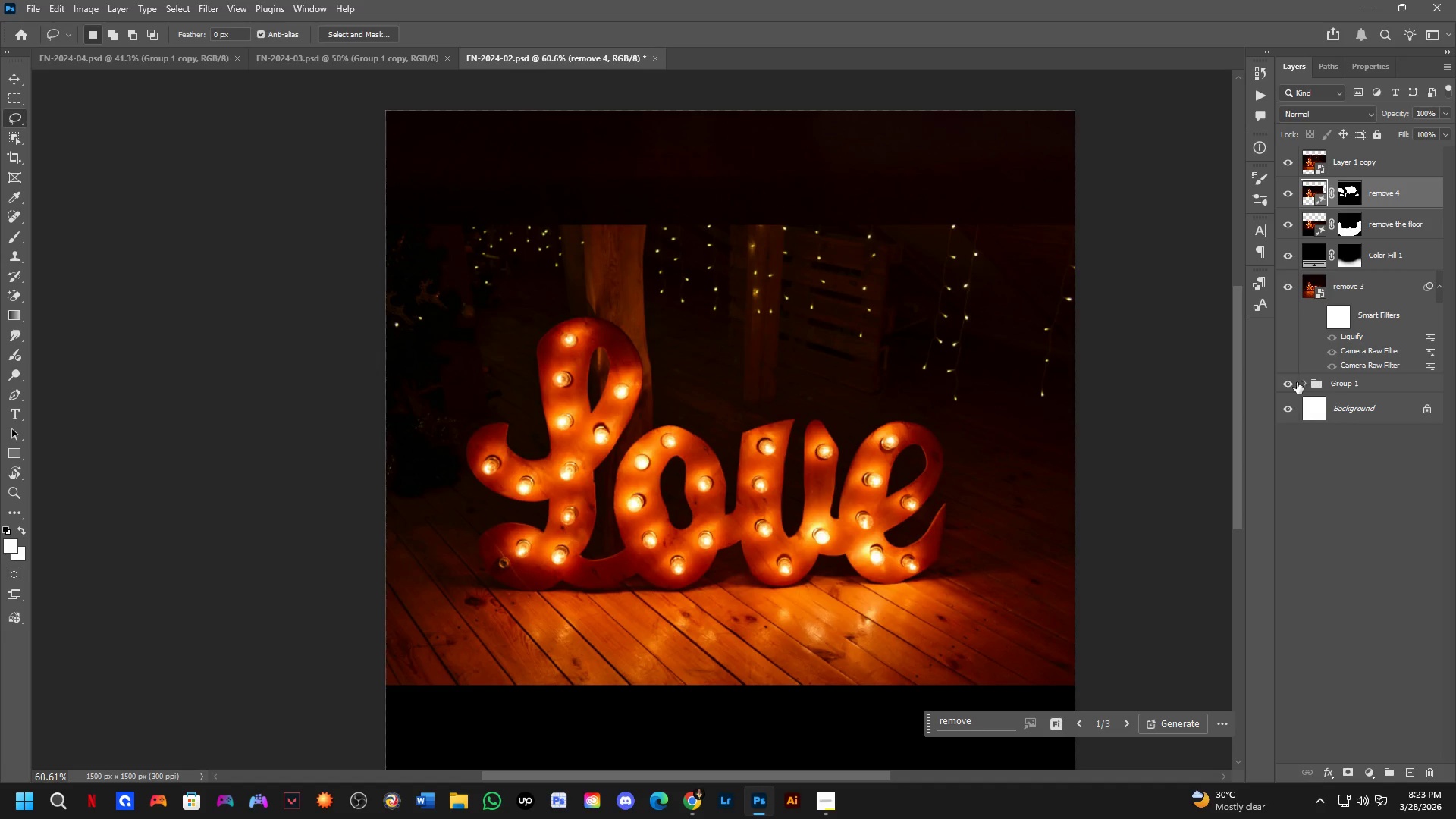 
left_click([1288, 382])
 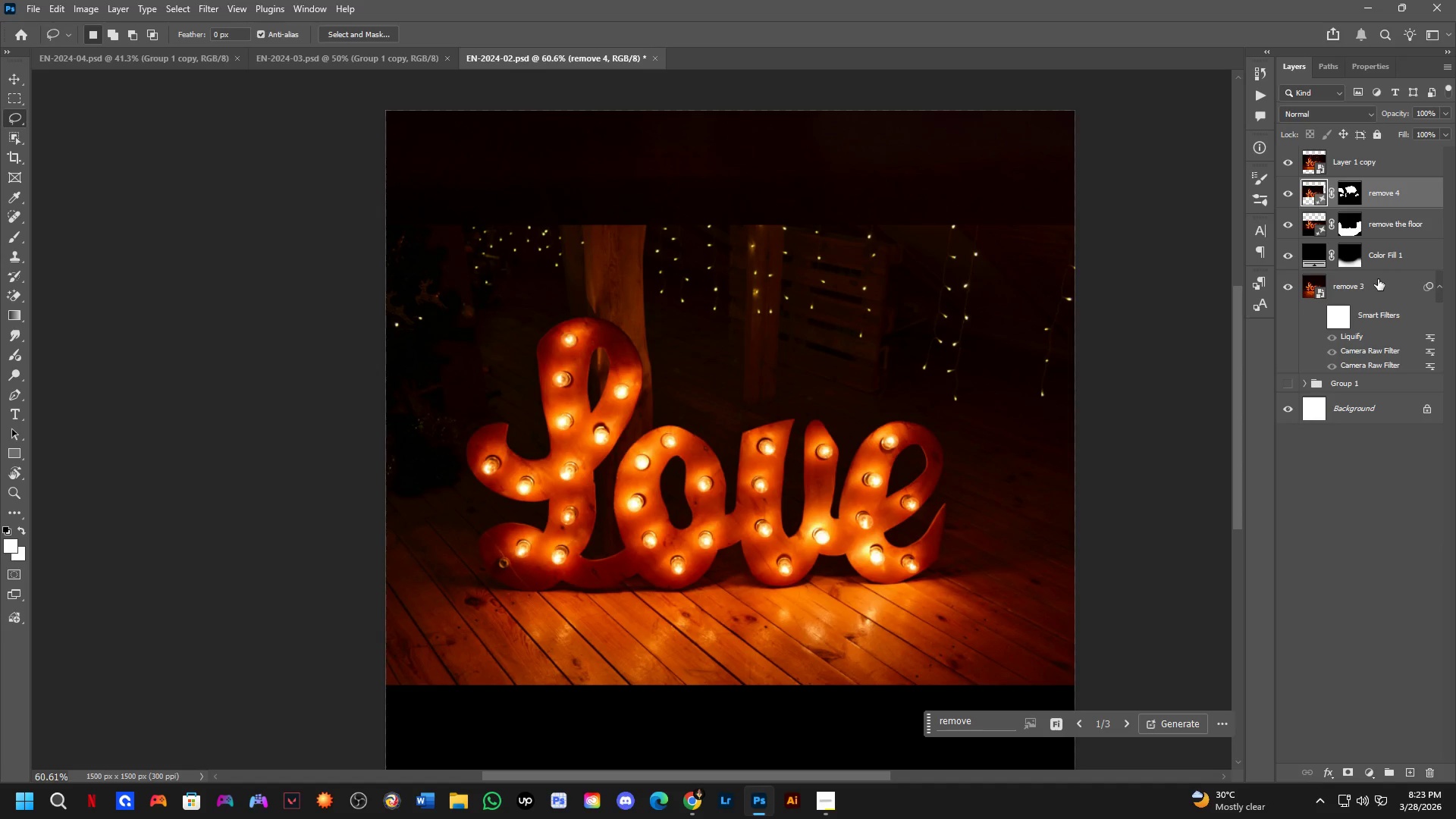 
hold_key(key=ShiftLeft, duration=0.45)
hold_key(key=ControlLeft, duration=0.45)
left_click([1373, 283])
 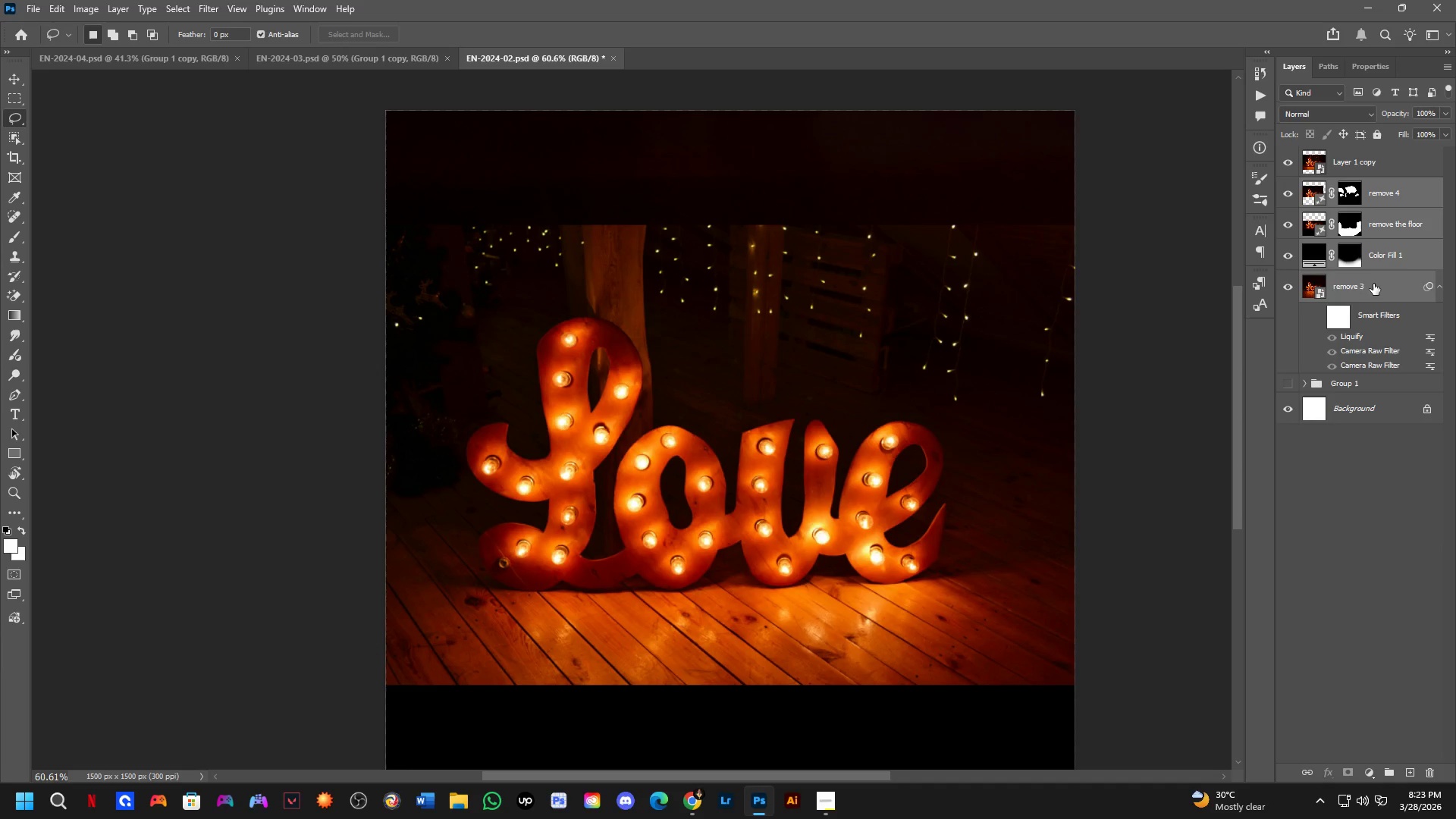 
key(Control+E)
 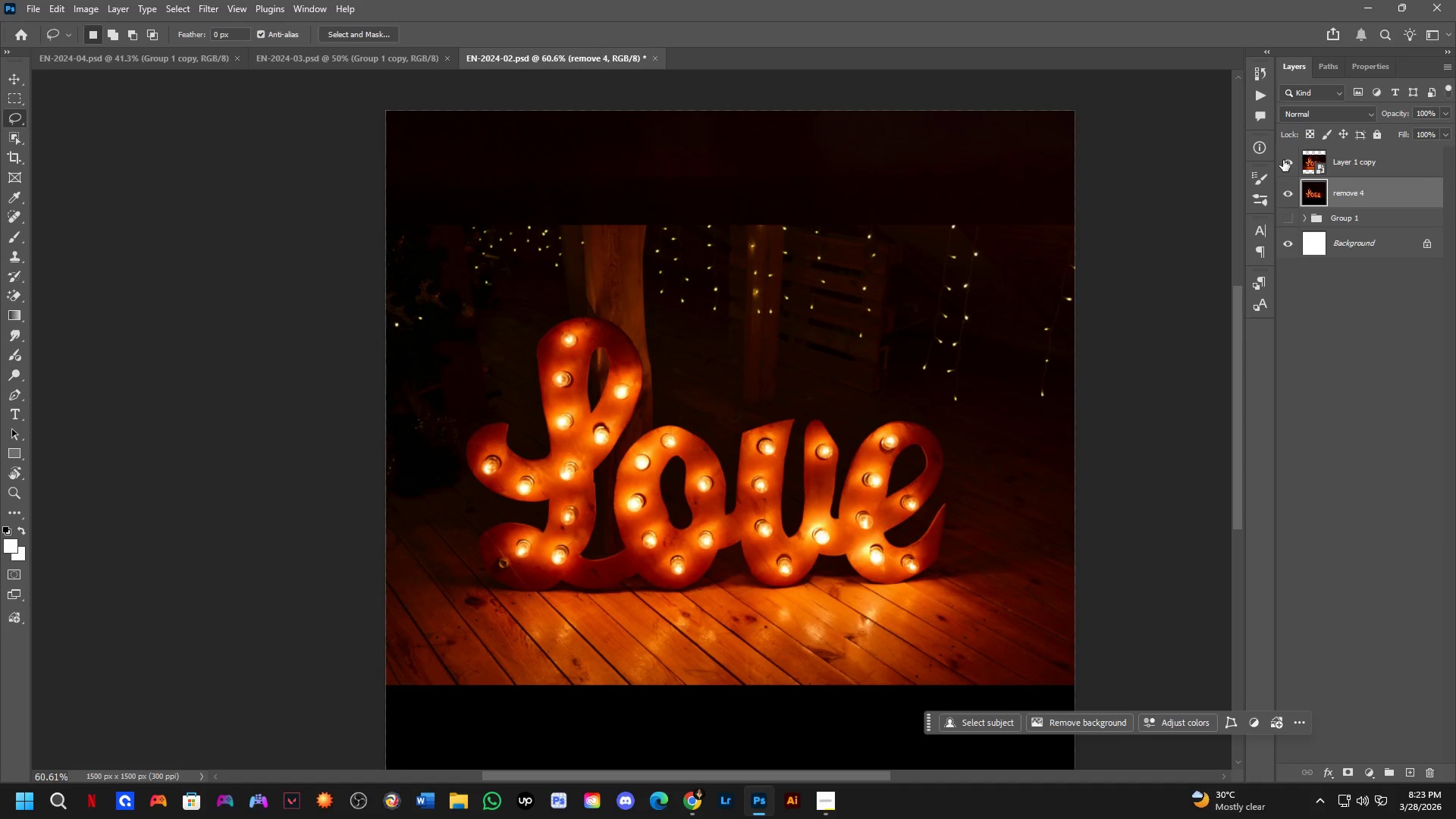 
left_click([1287, 161])
 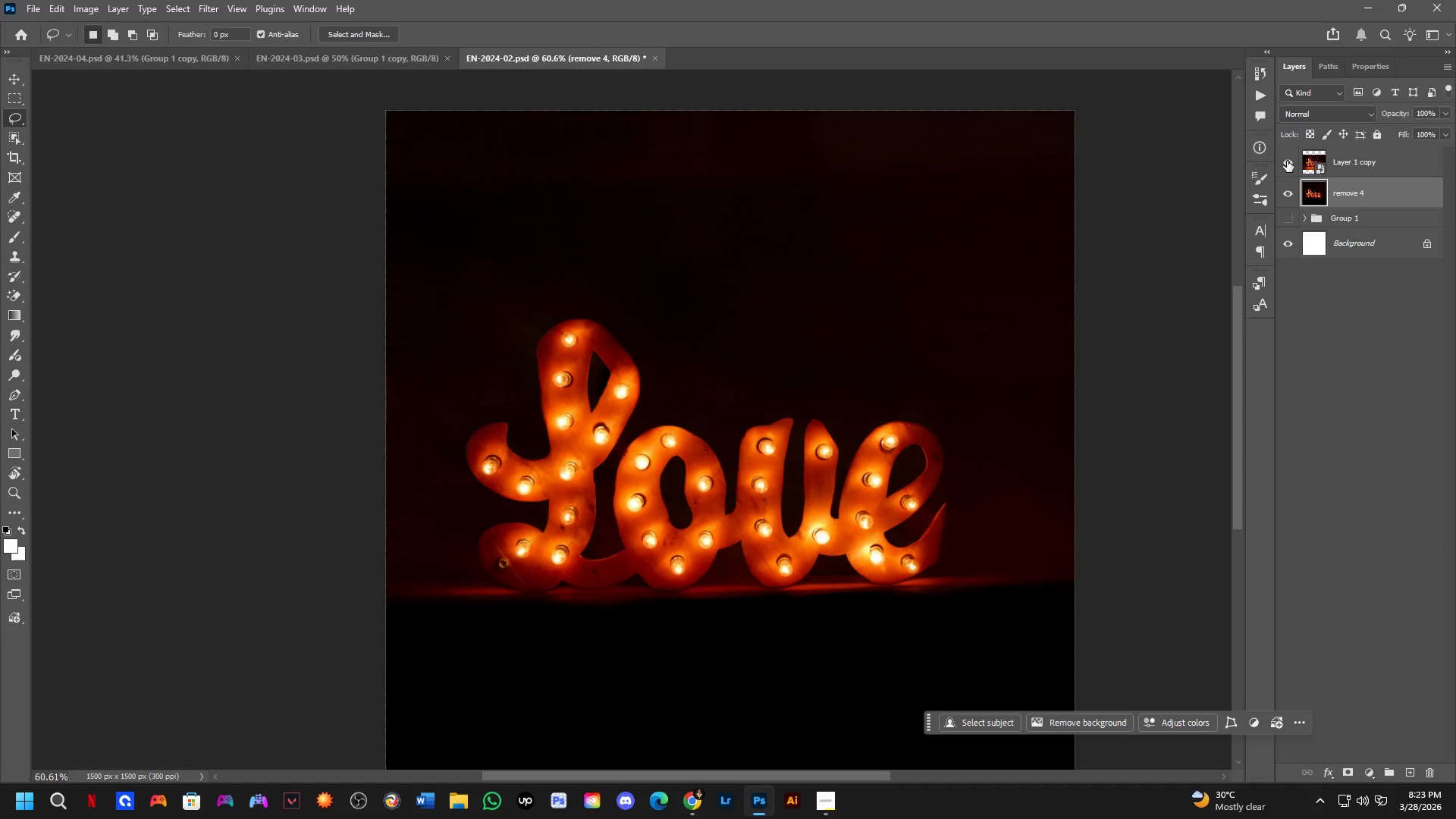 
double_click([1287, 161])
 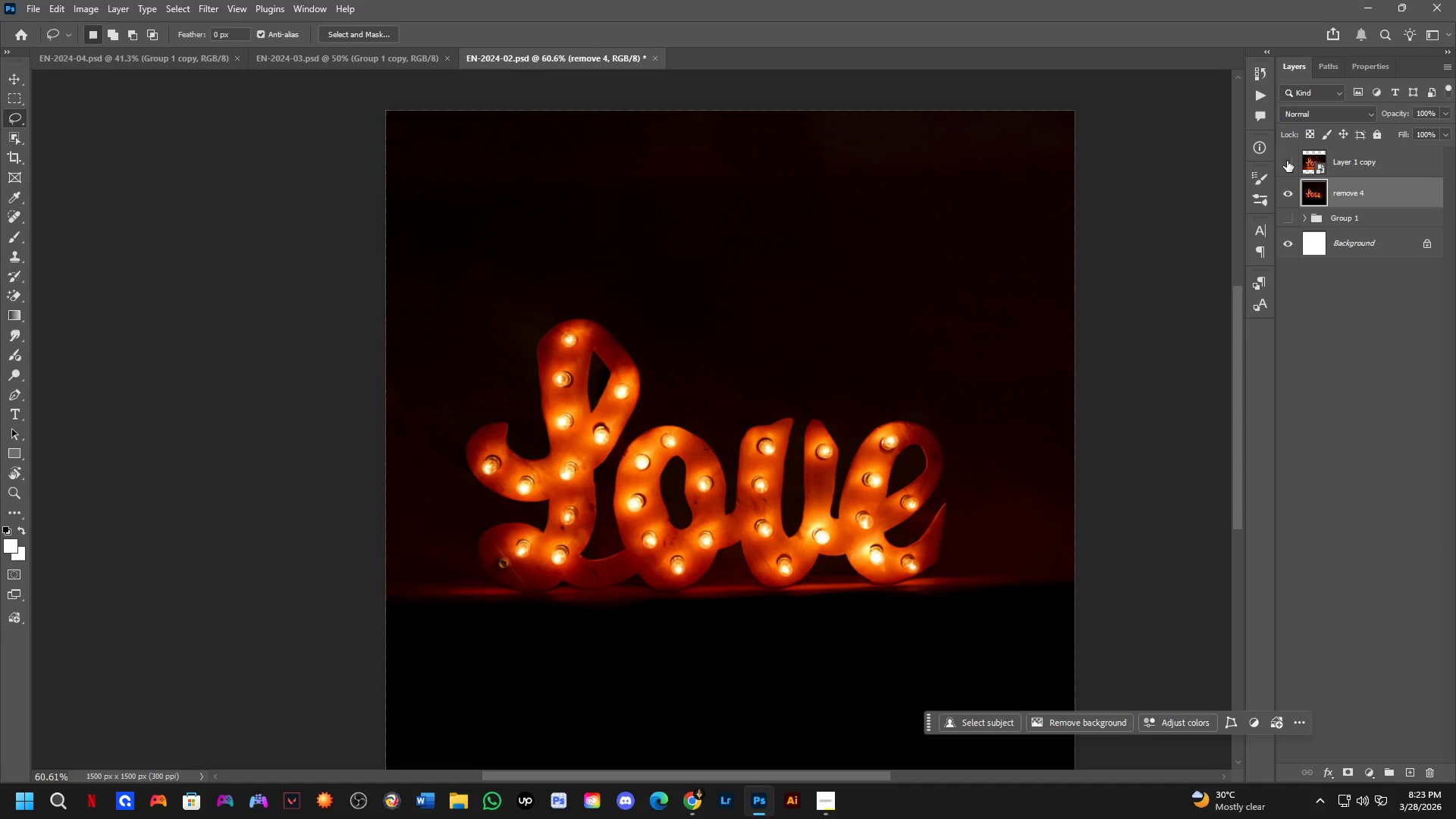 
triple_click([1287, 161])
 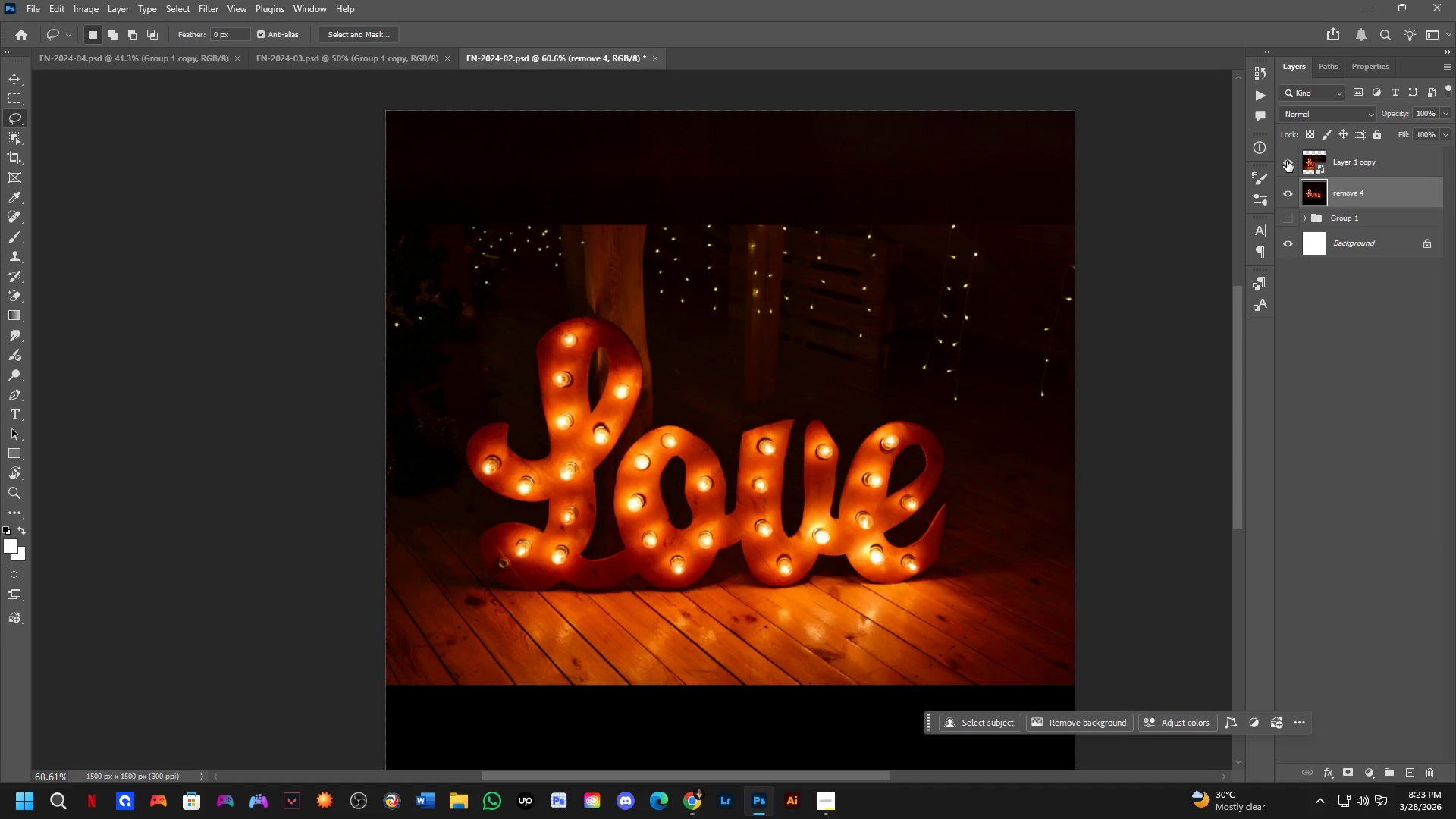 
triple_click([1287, 161])
 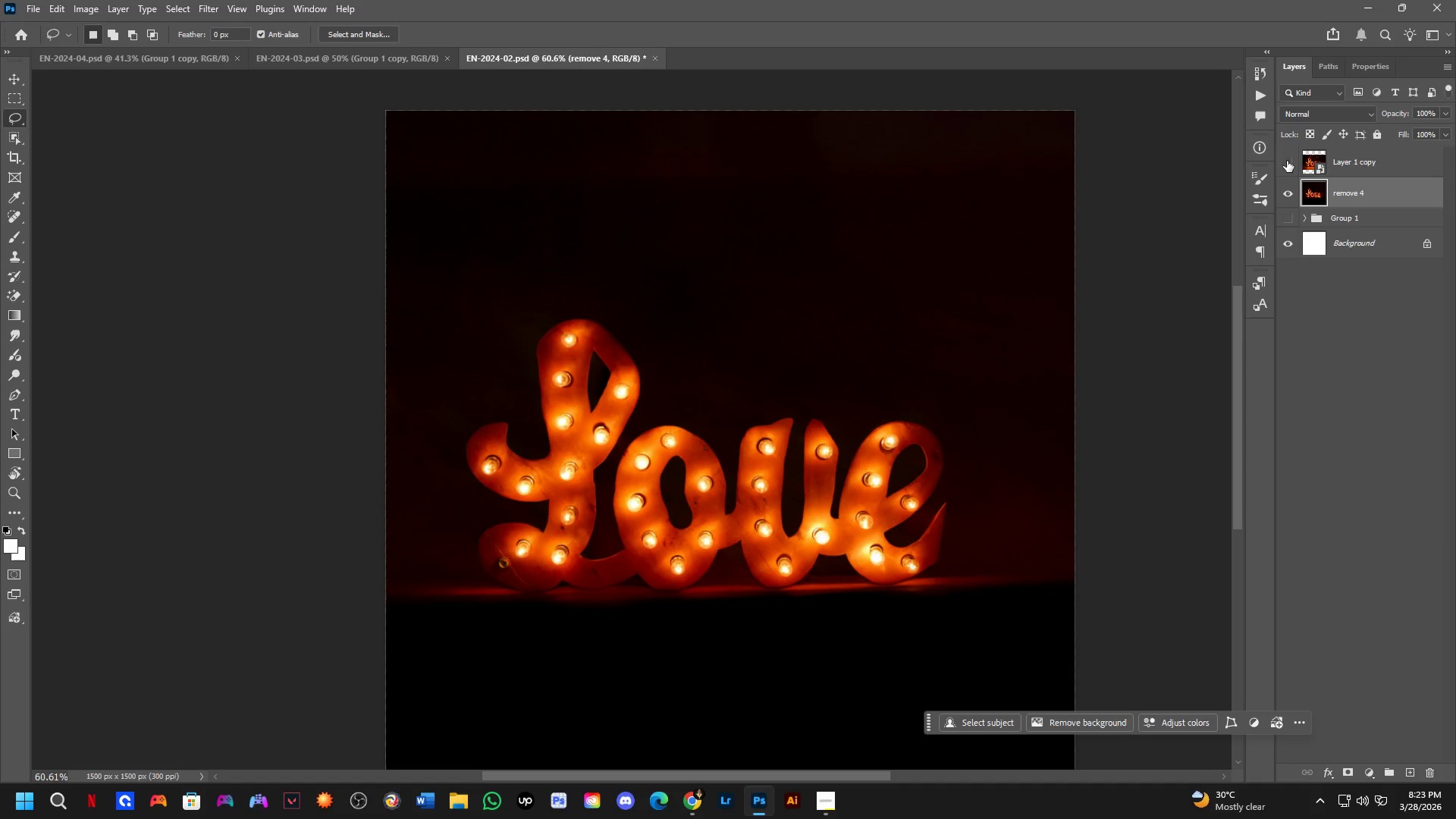 
triple_click([1287, 161])
 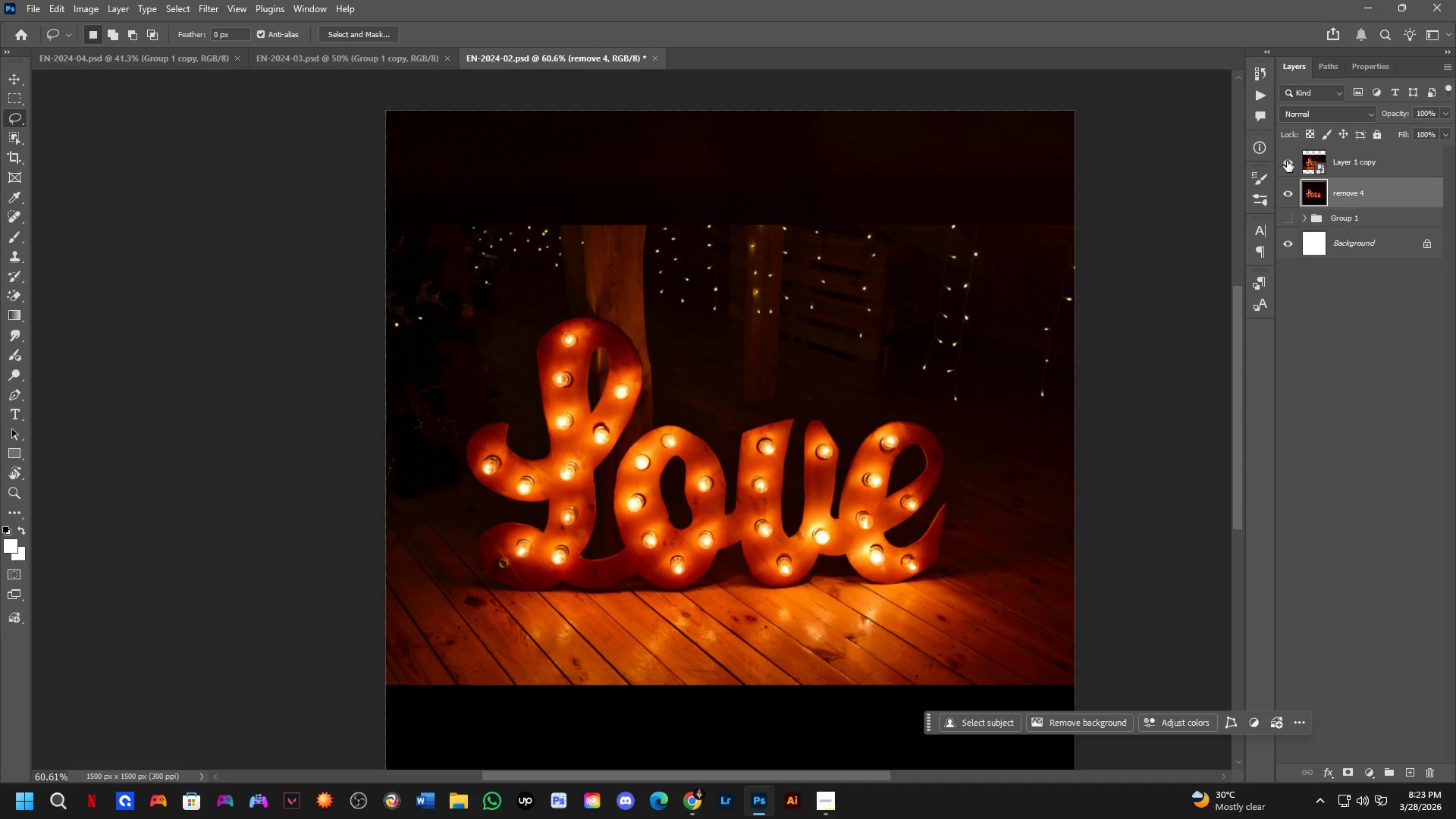 
left_click([1287, 161])
 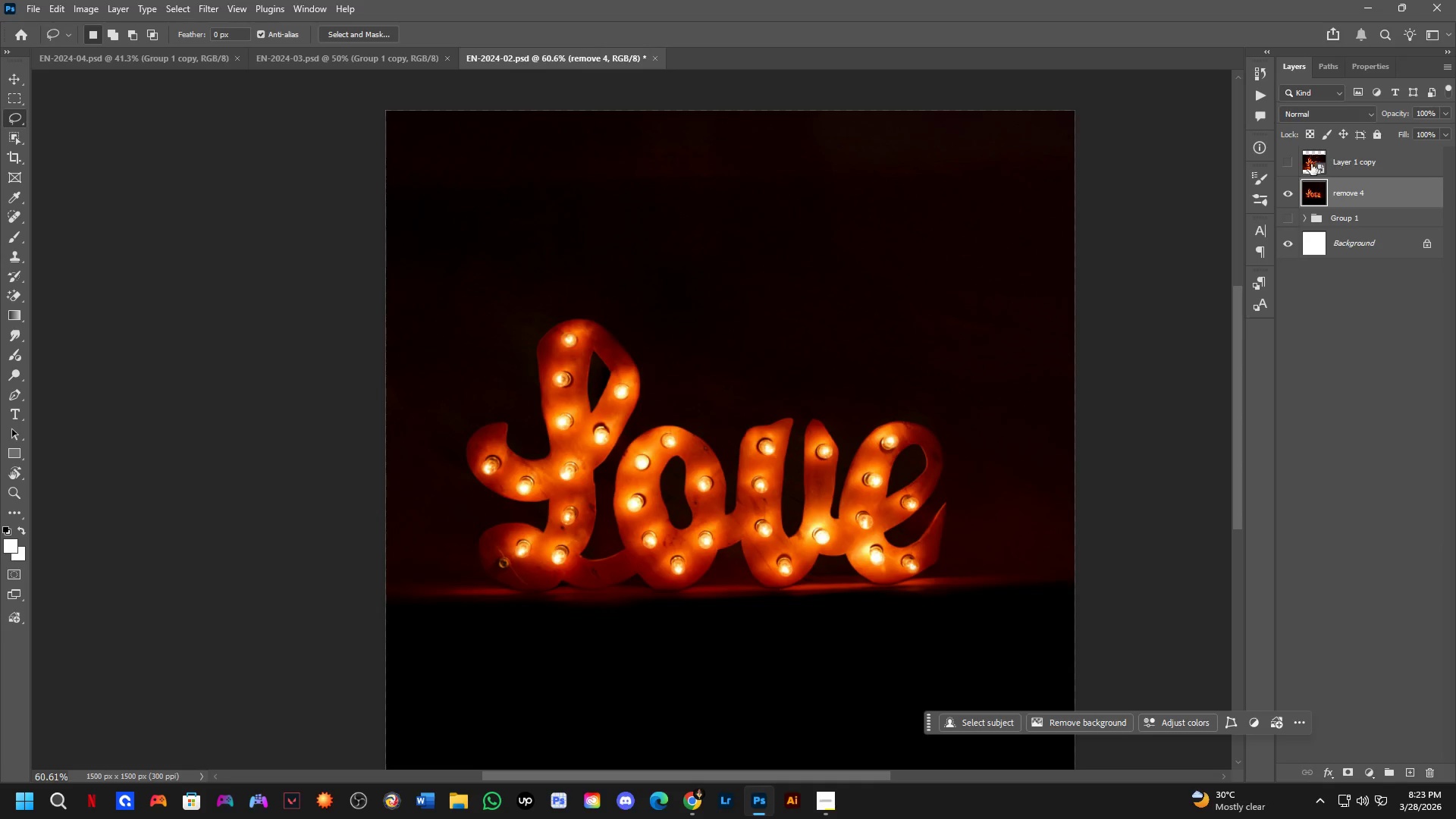 
left_click([1282, 169])
 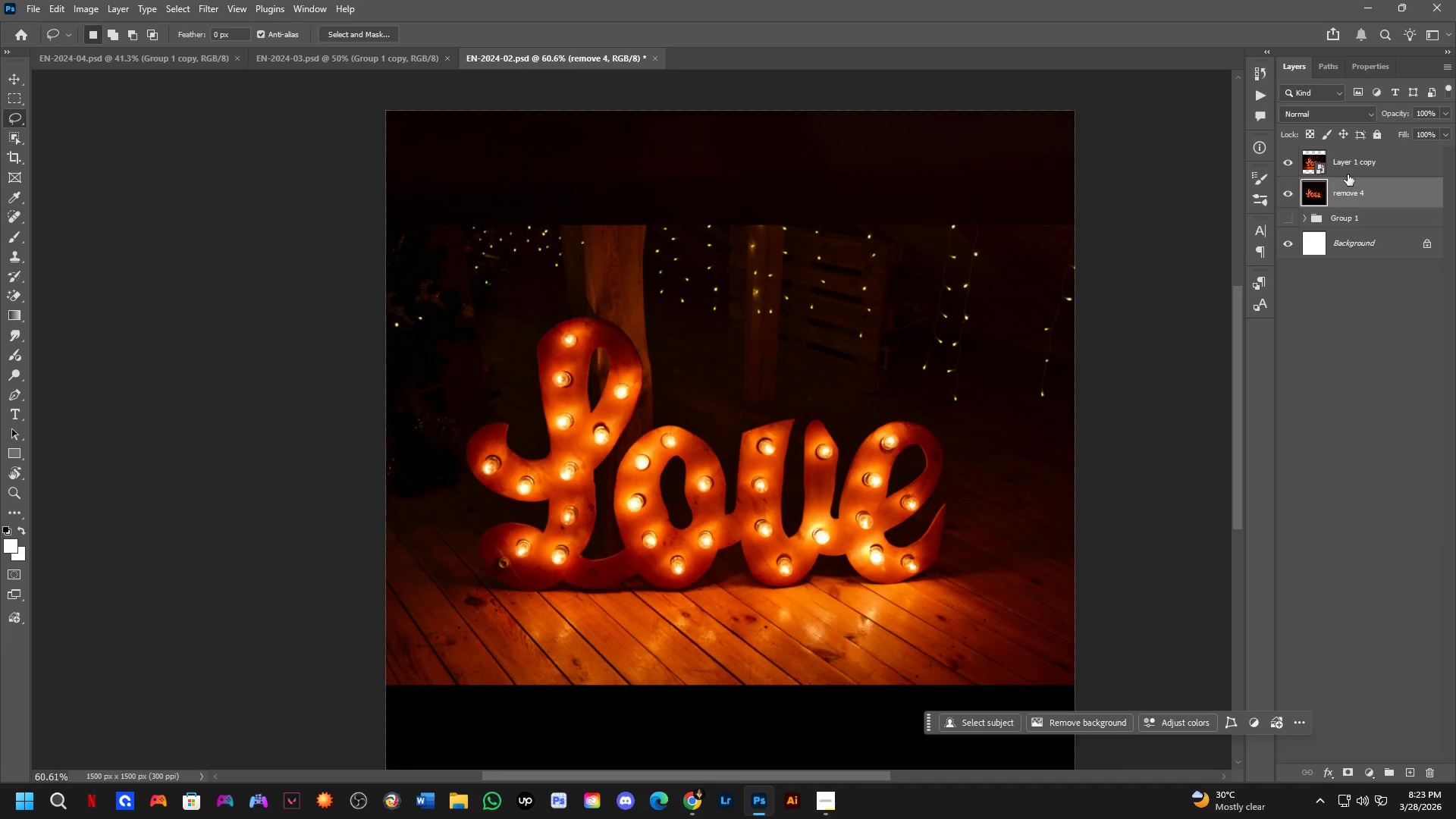 
left_click([1356, 172])
 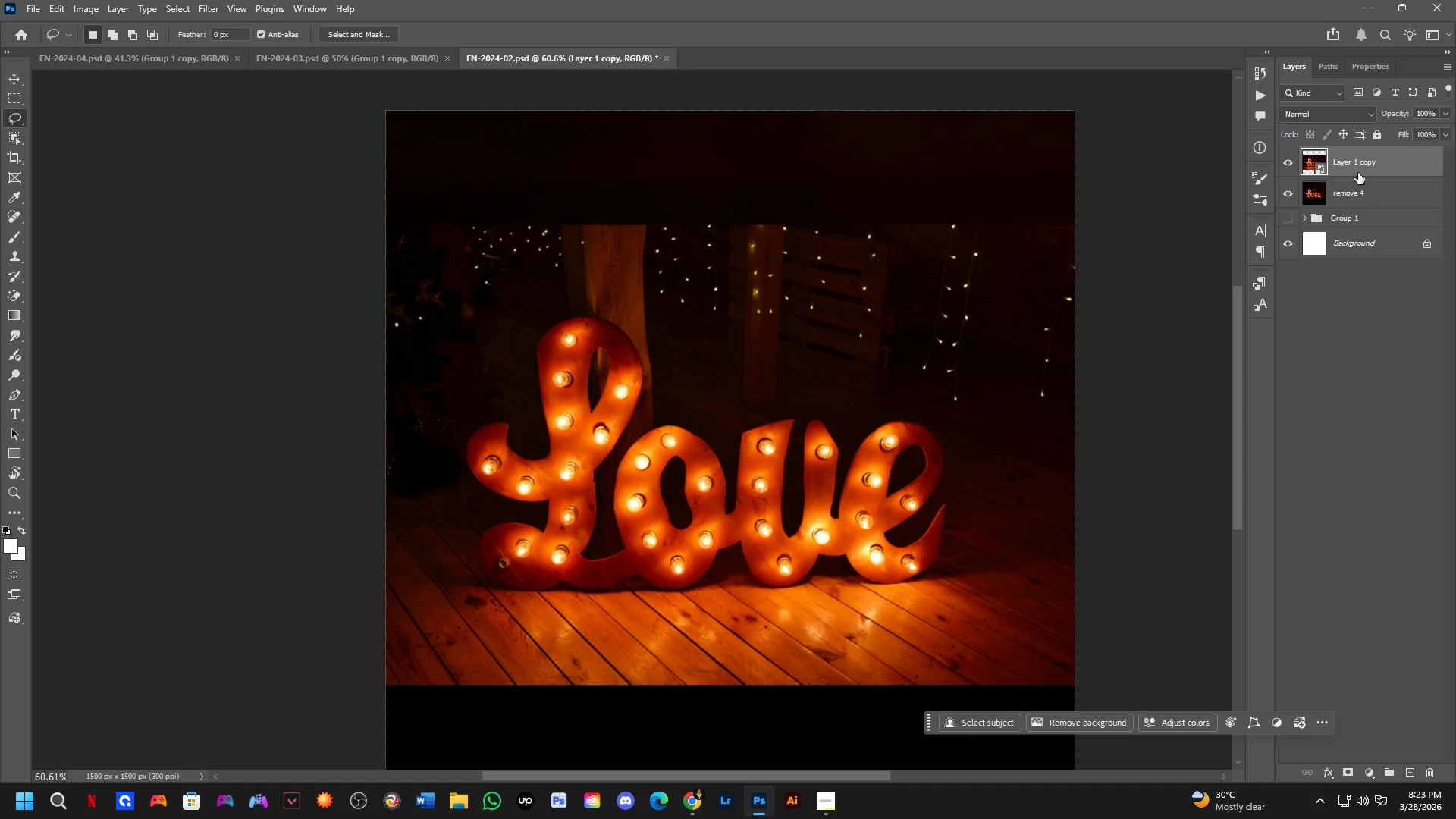 
key(Control+J)
 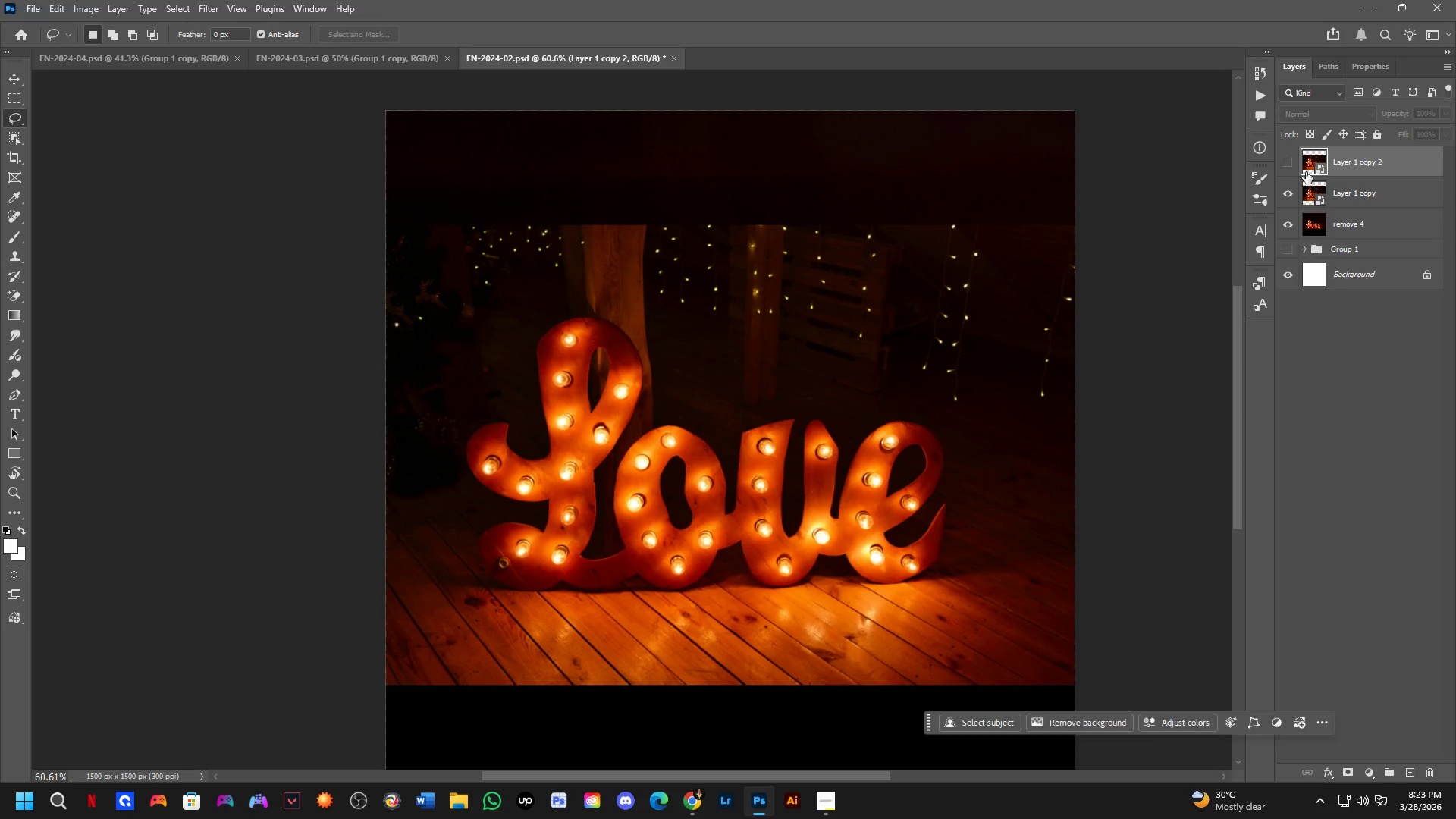 
double_click([1348, 198])
 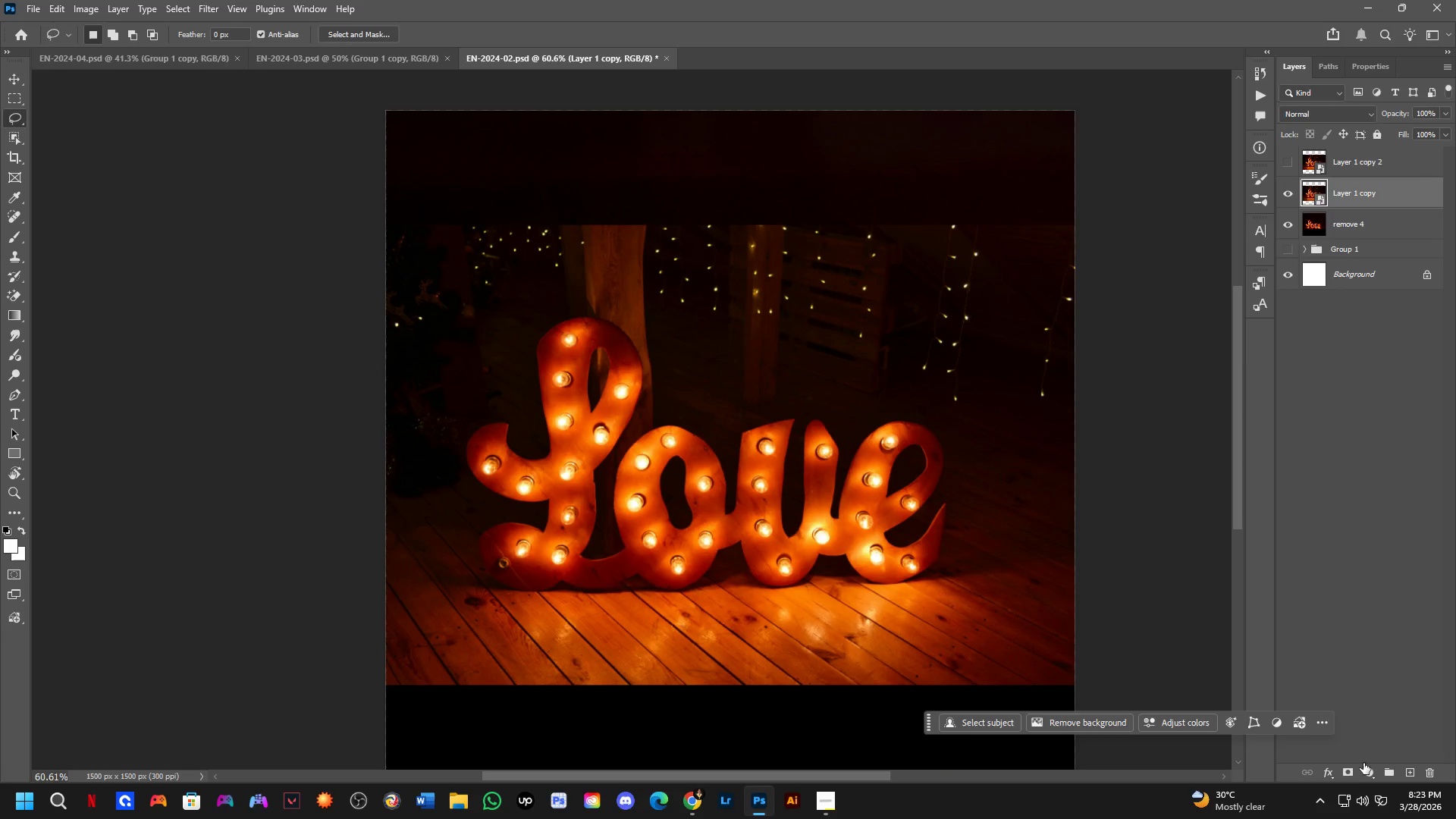 
left_click([1351, 766])
 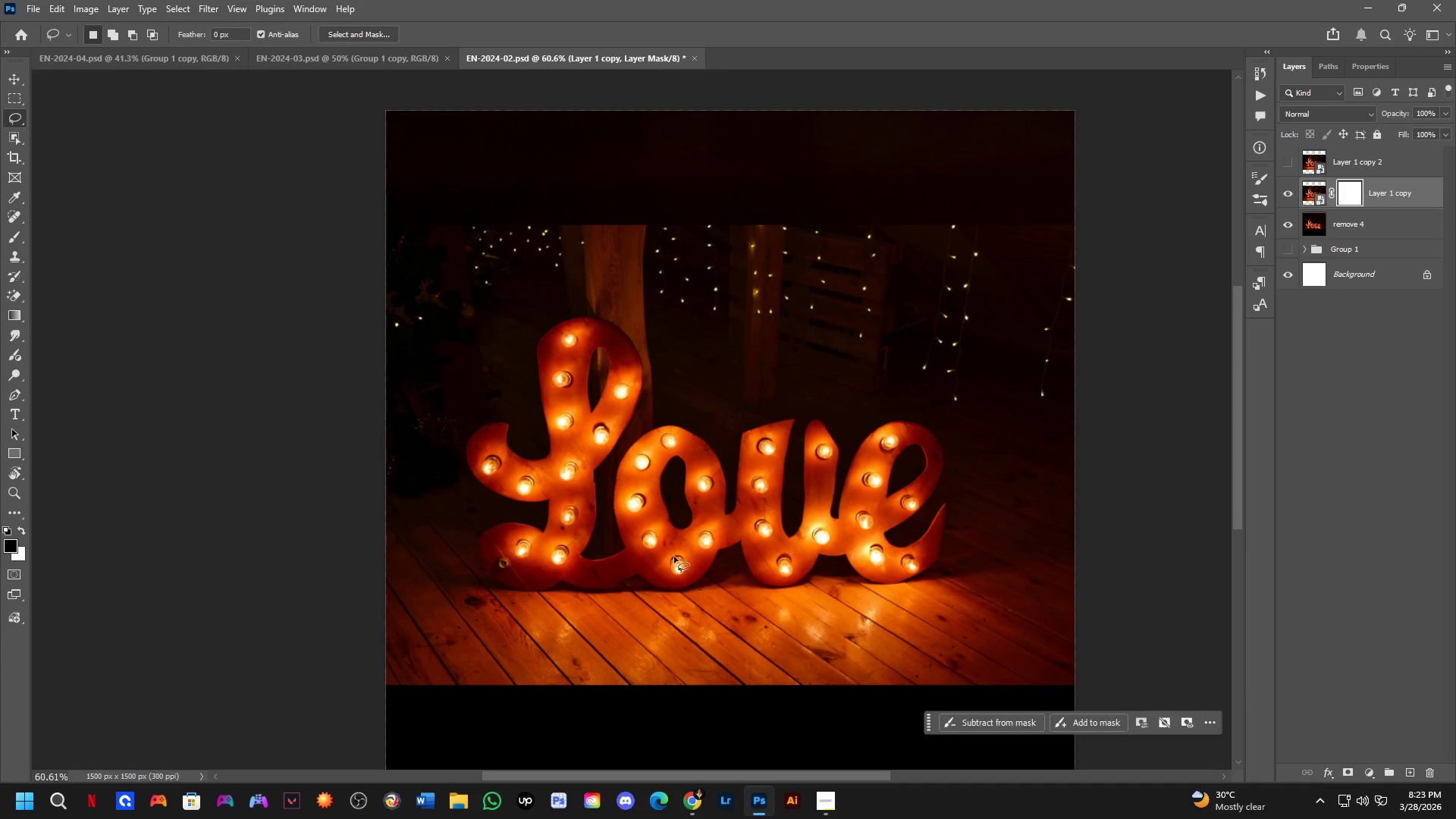 
hold_key(key=Space, duration=0.48)
 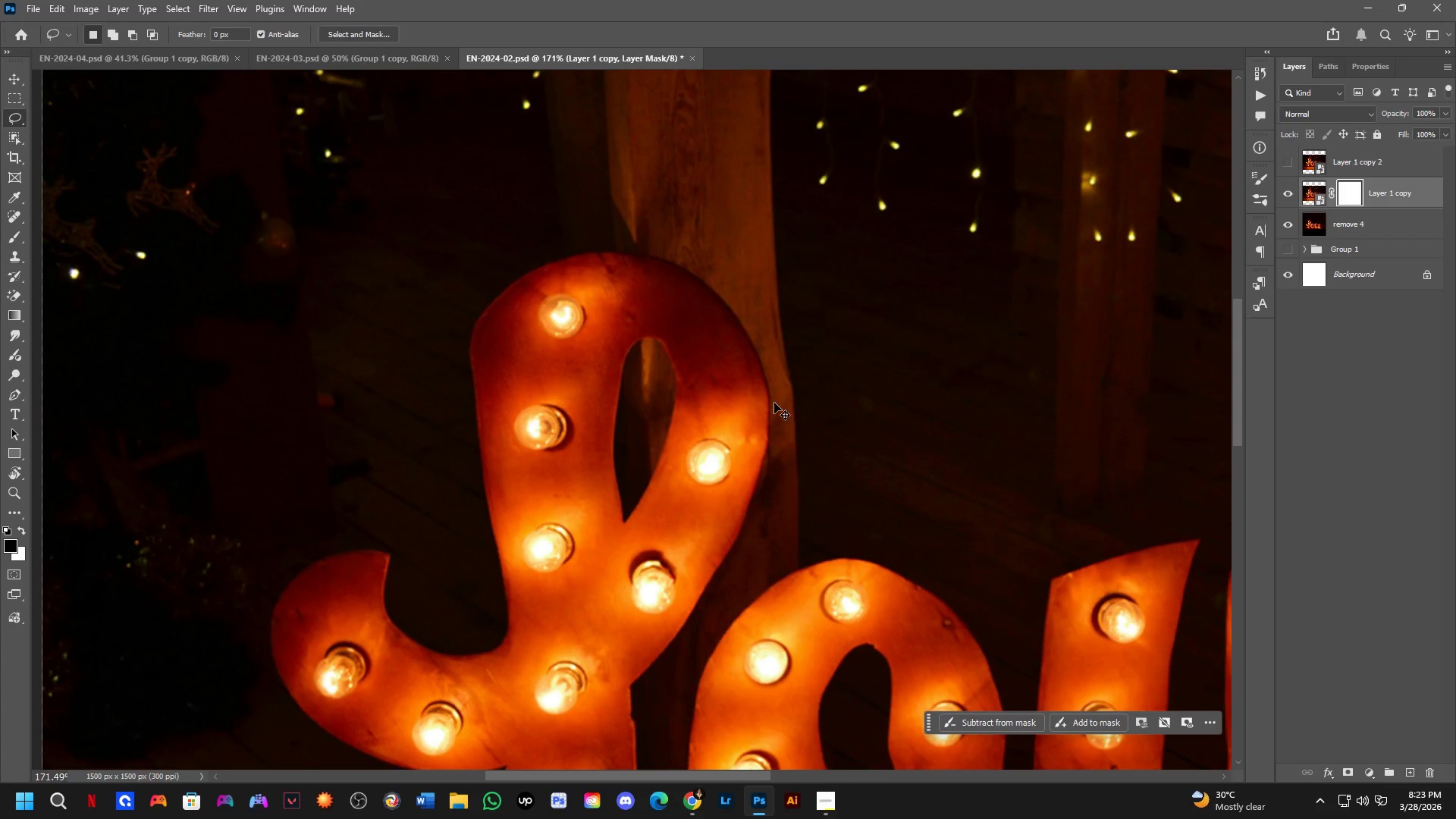 
left_click_drag(start_coordinate=[830, 300], to_coordinate=[781, 394])
 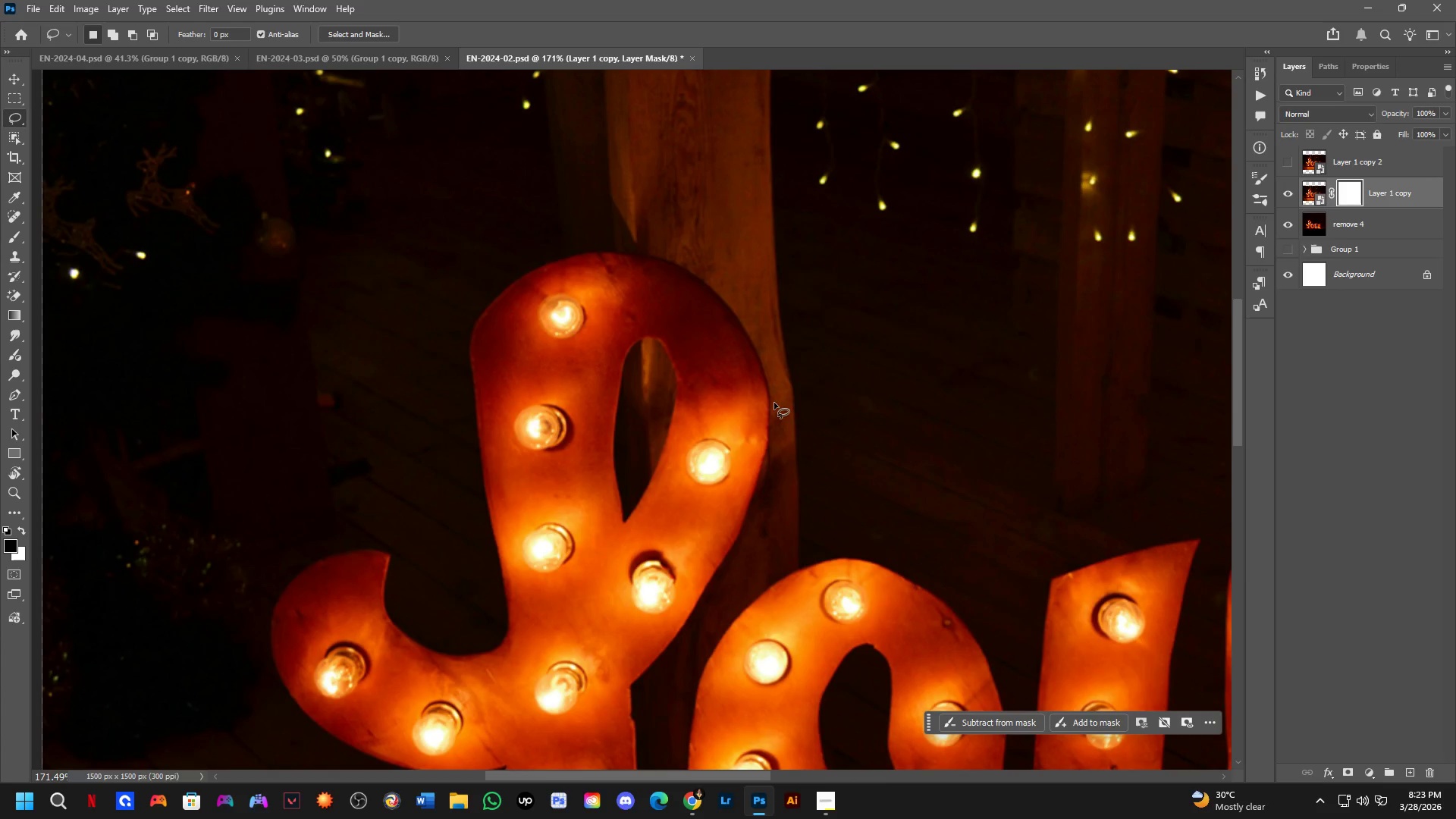 
scroll: coordinate [587, 348], scroll_direction: up, amount: 11.0
 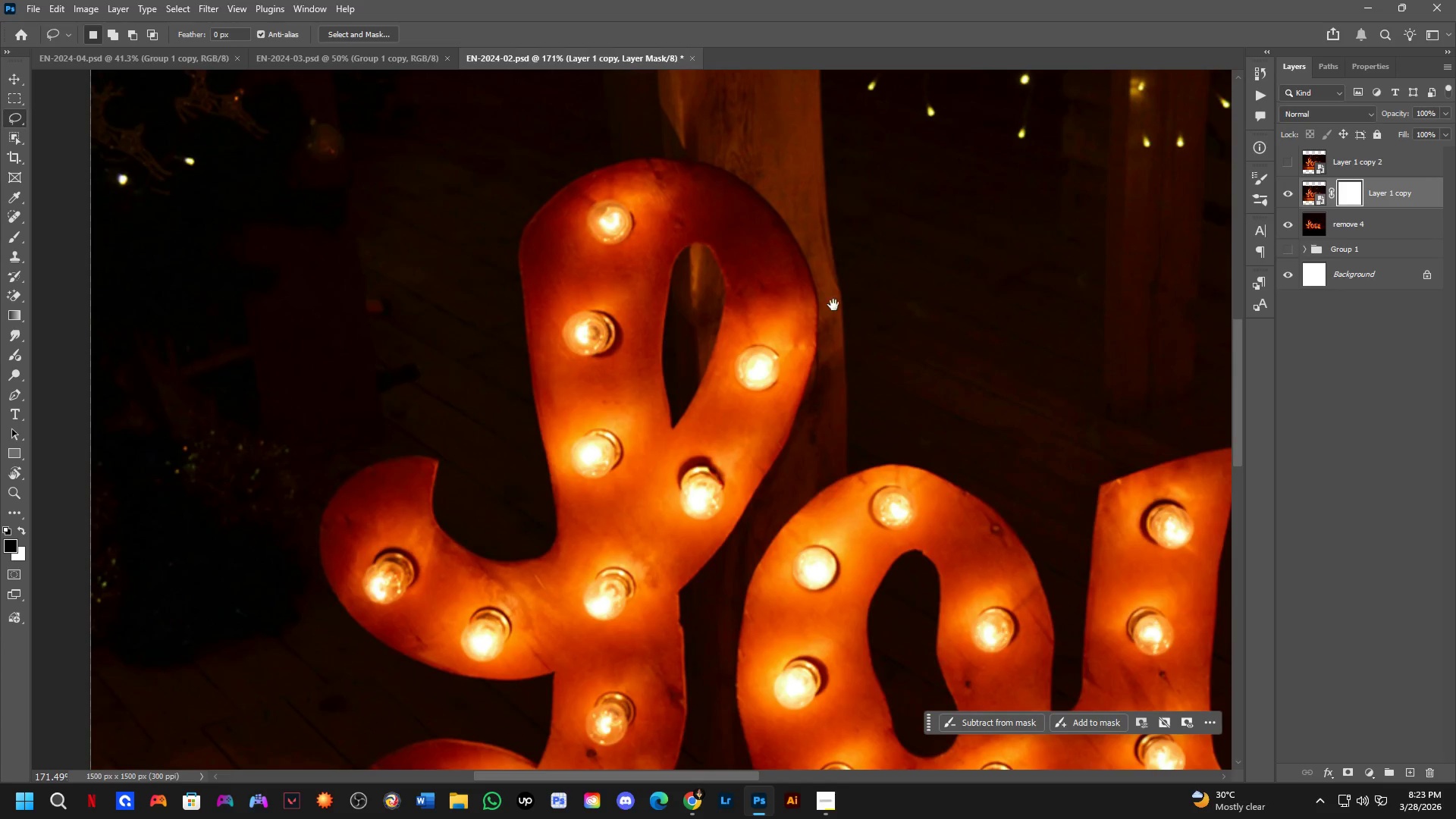 
key(Control+I)
 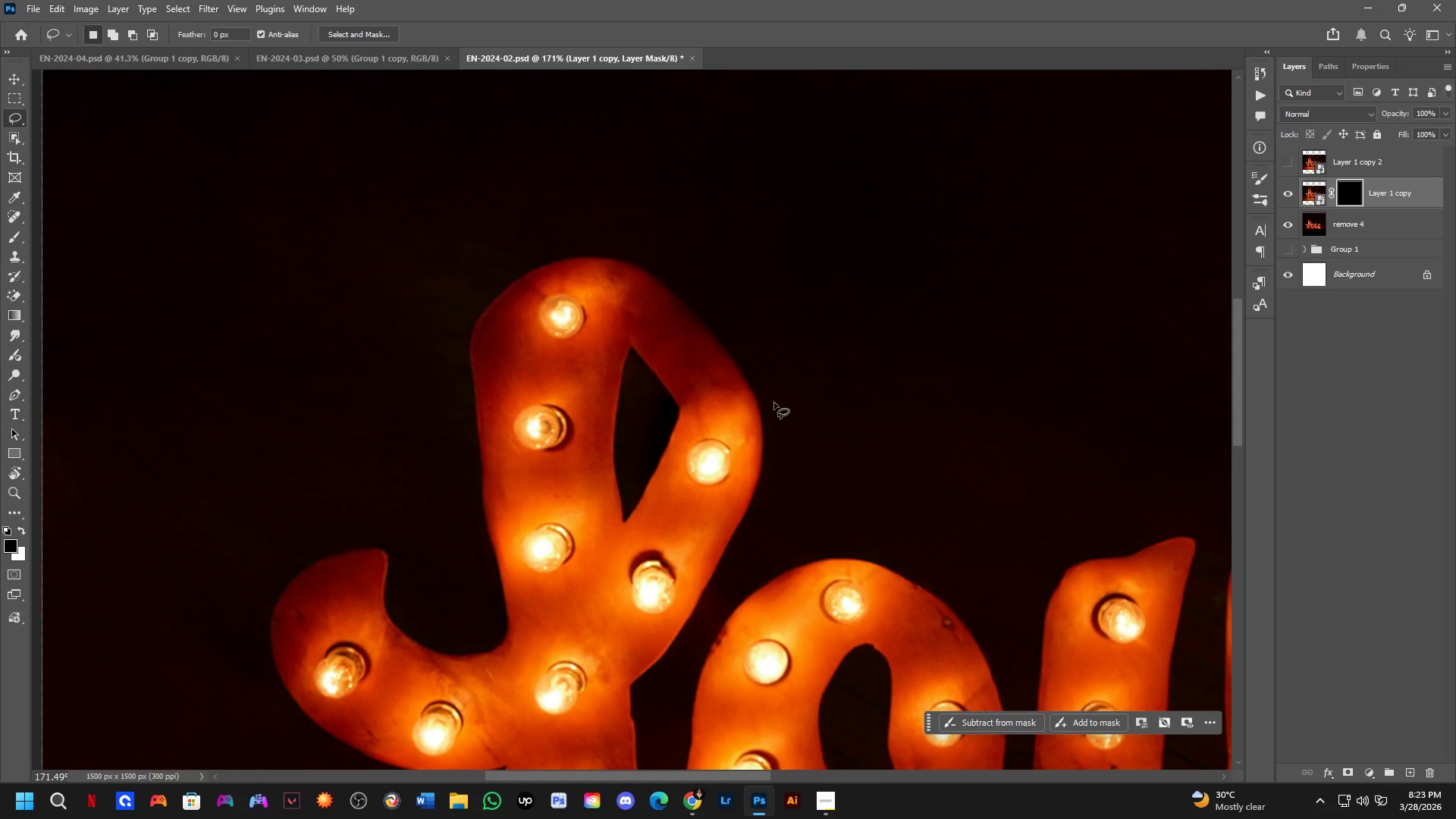 
key(B)
 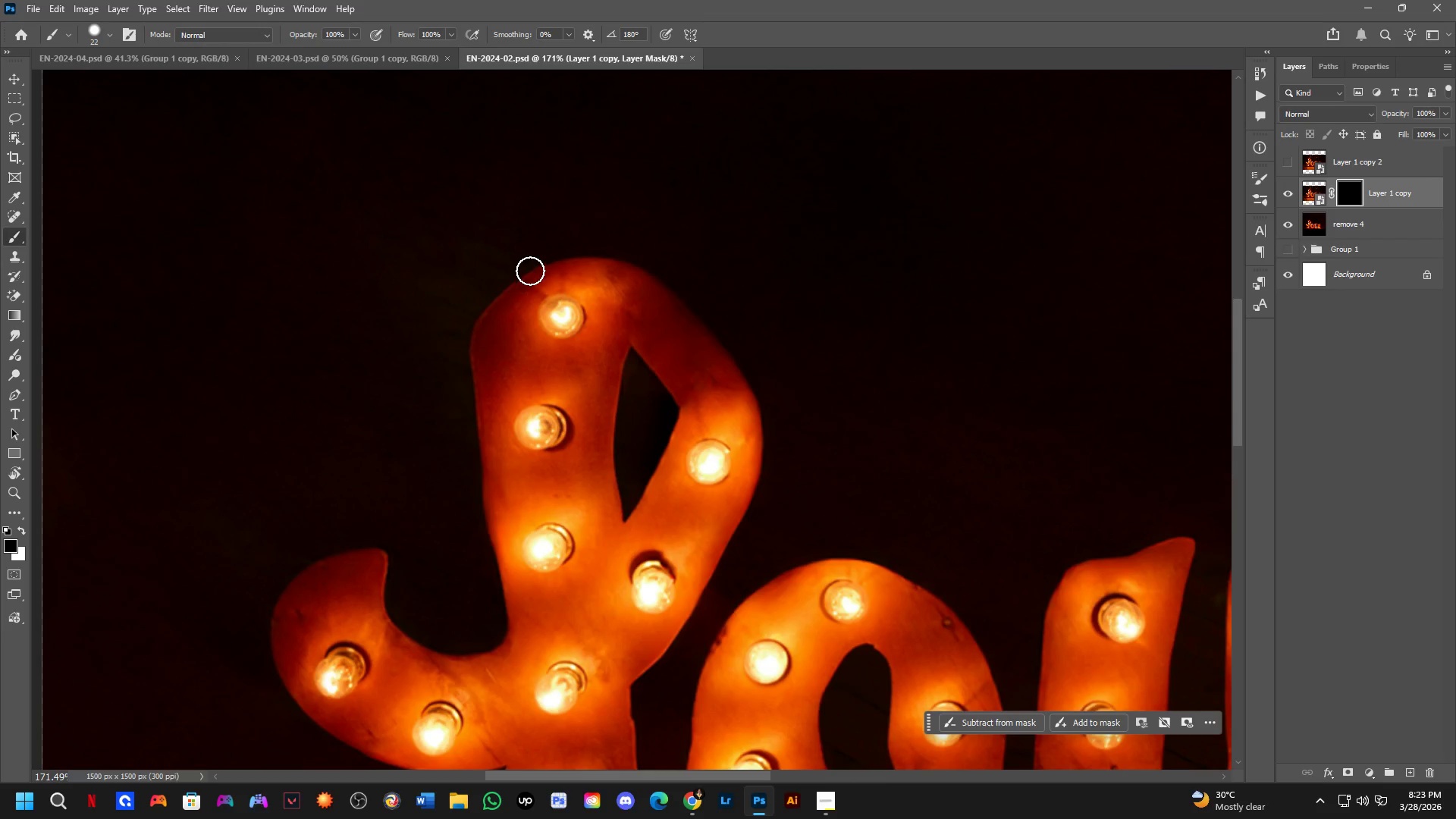 
key(Alt+AltLeft)
 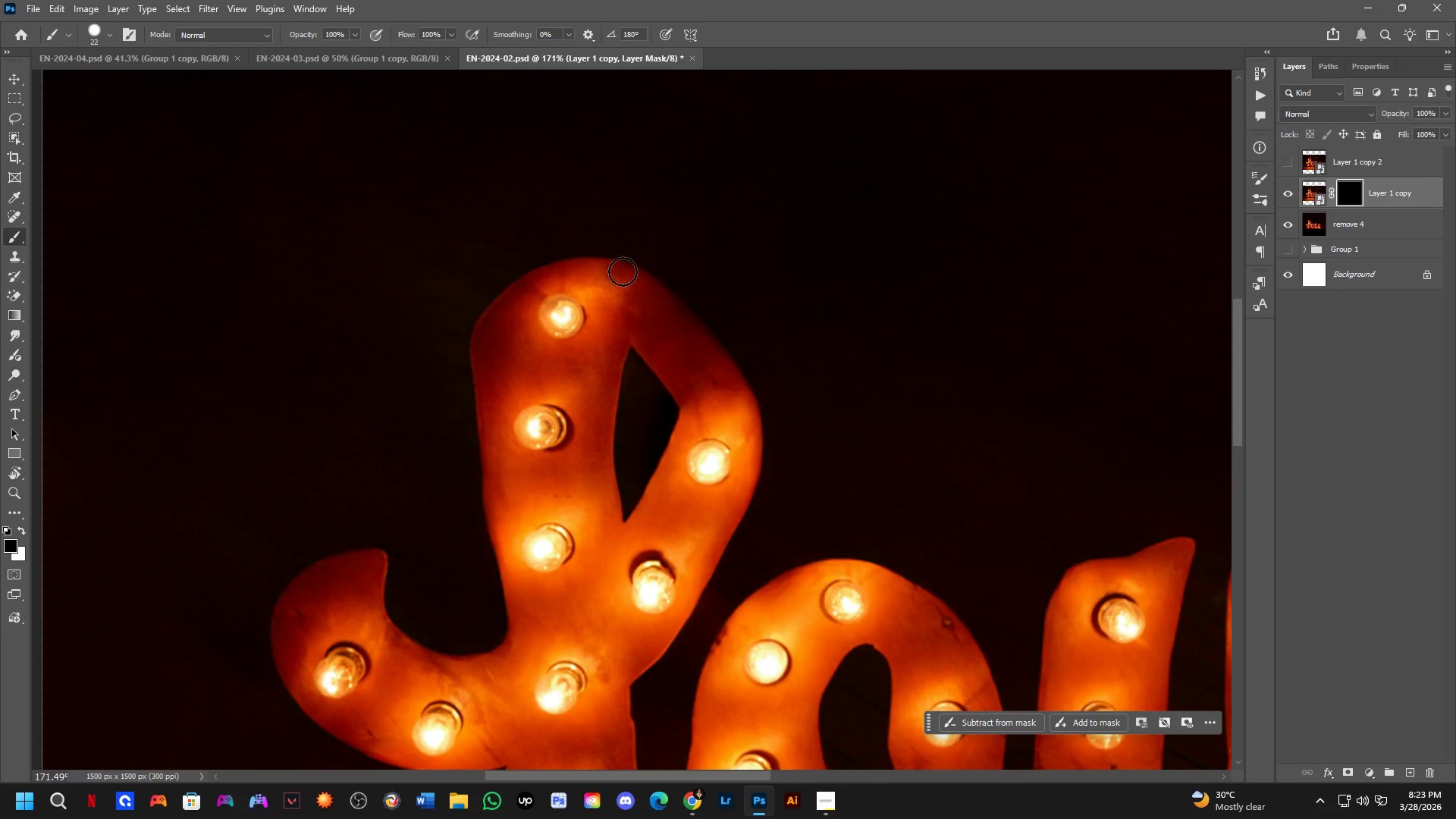 
key(Alt+AltLeft)
 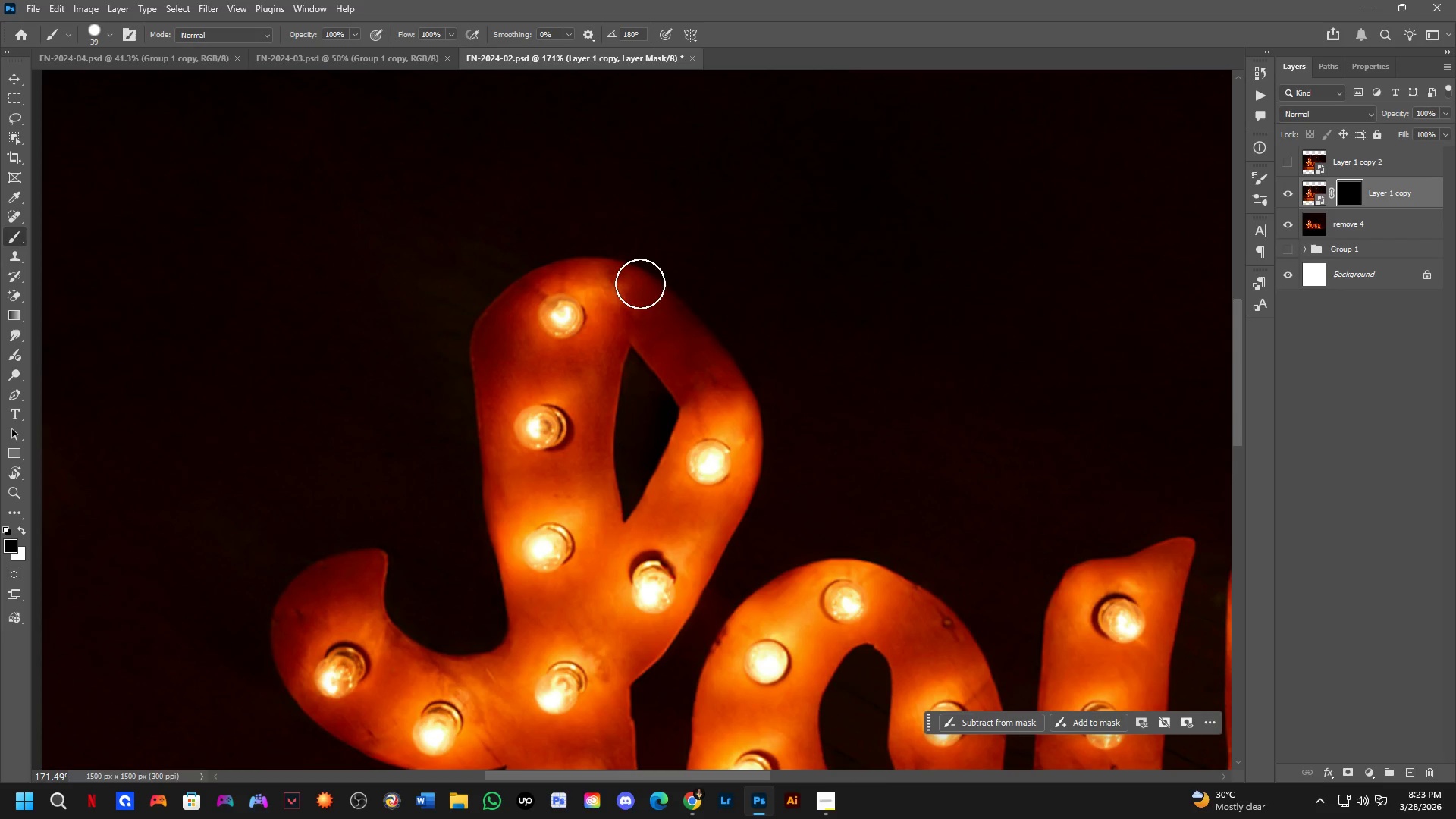 
left_click_drag(start_coordinate=[643, 284], to_coordinate=[681, 318])
 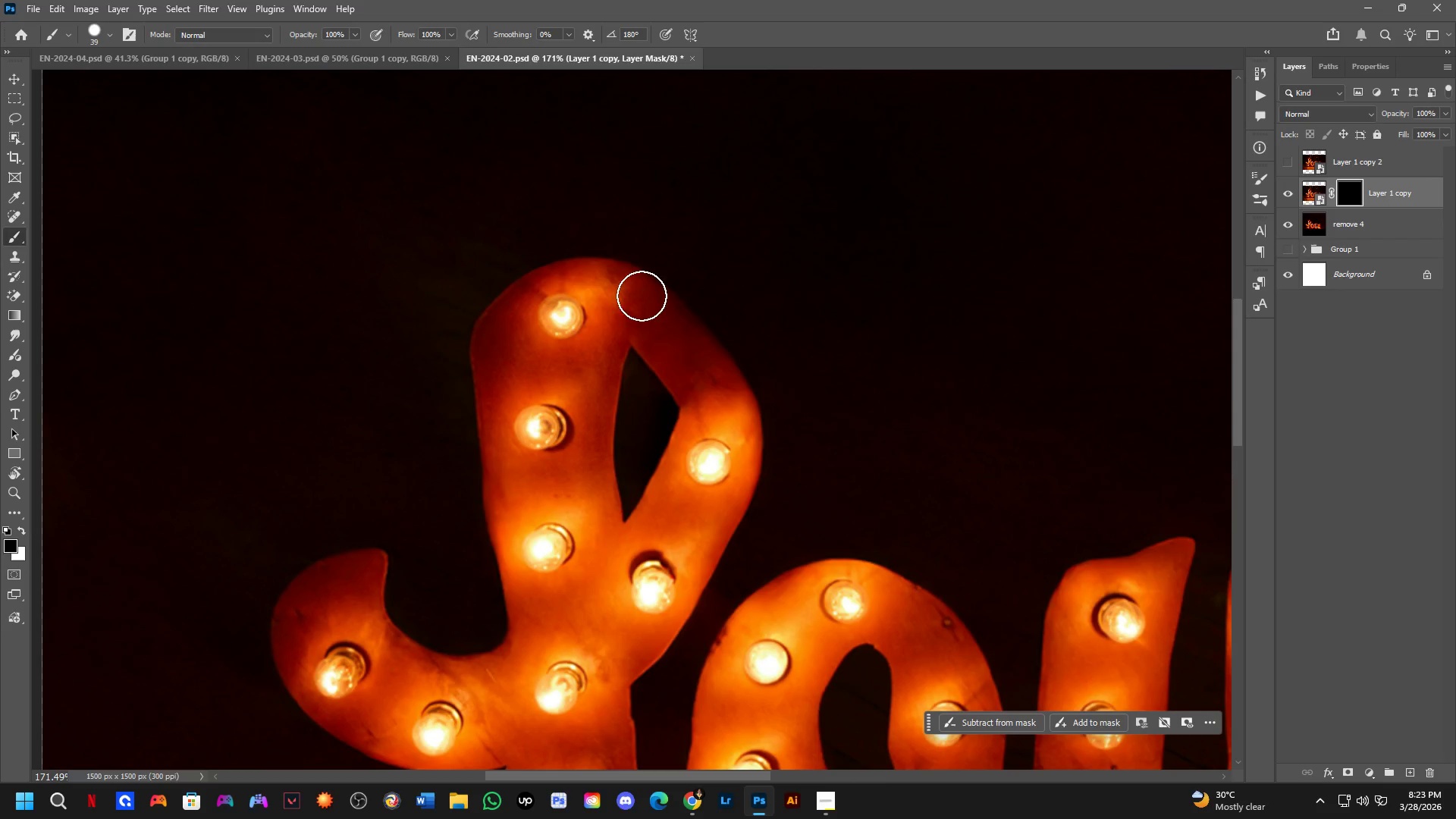 
key(X)
 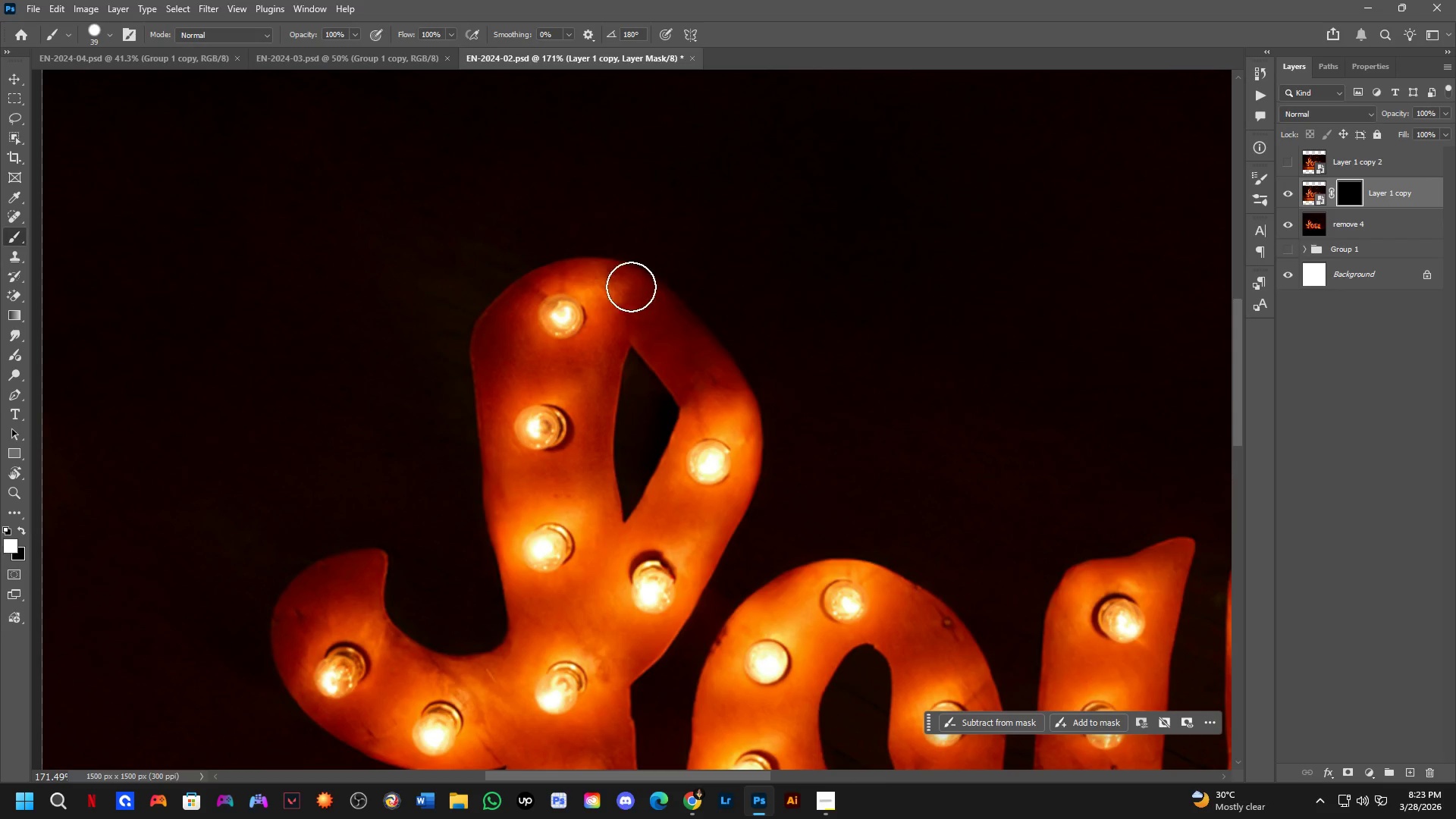 
left_click_drag(start_coordinate=[631, 286], to_coordinate=[579, 266])
 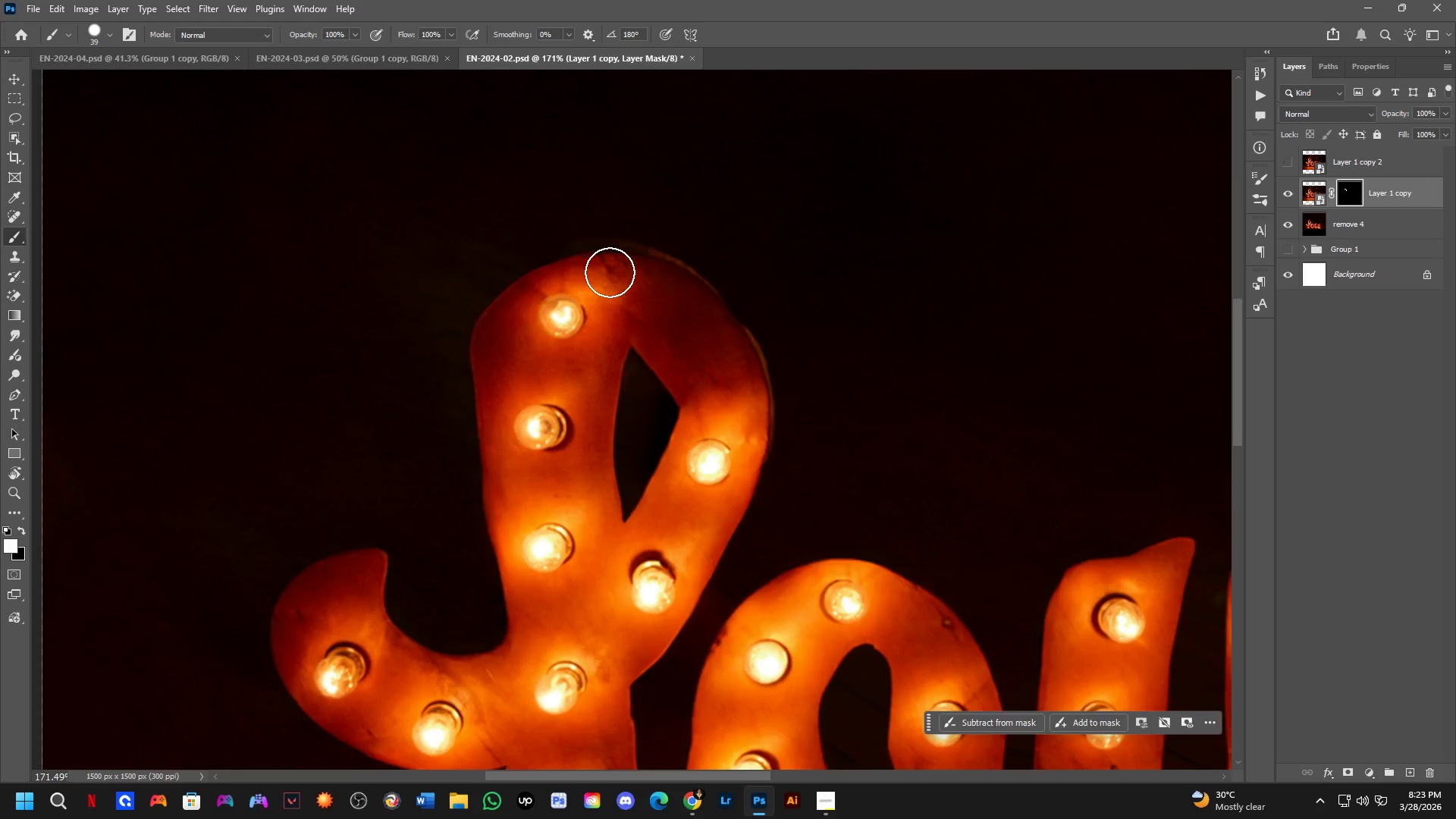 
hold_key(key=AltLeft, duration=0.42)
 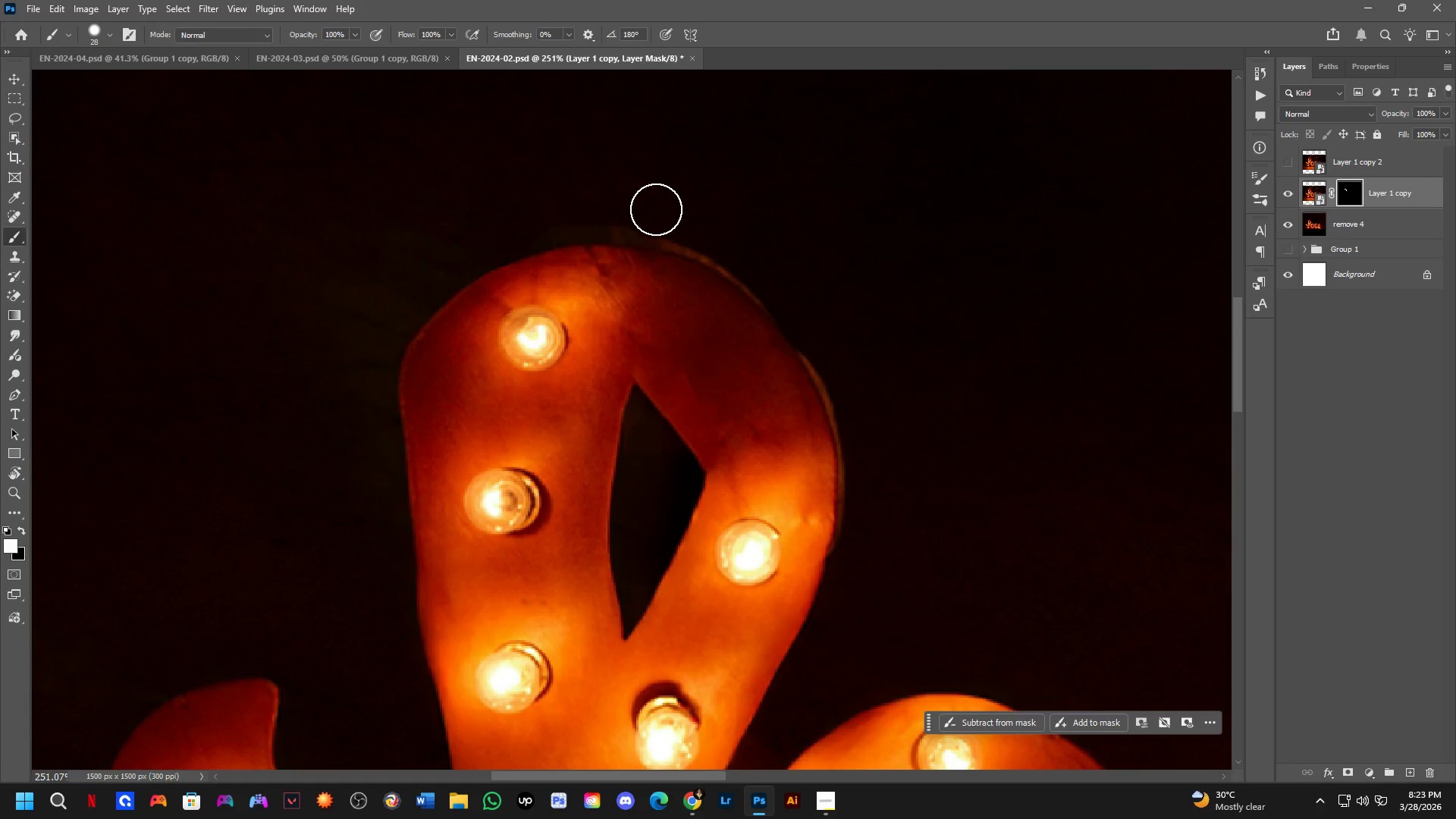 
scroll: coordinate [623, 265], scroll_direction: up, amount: 4.0
 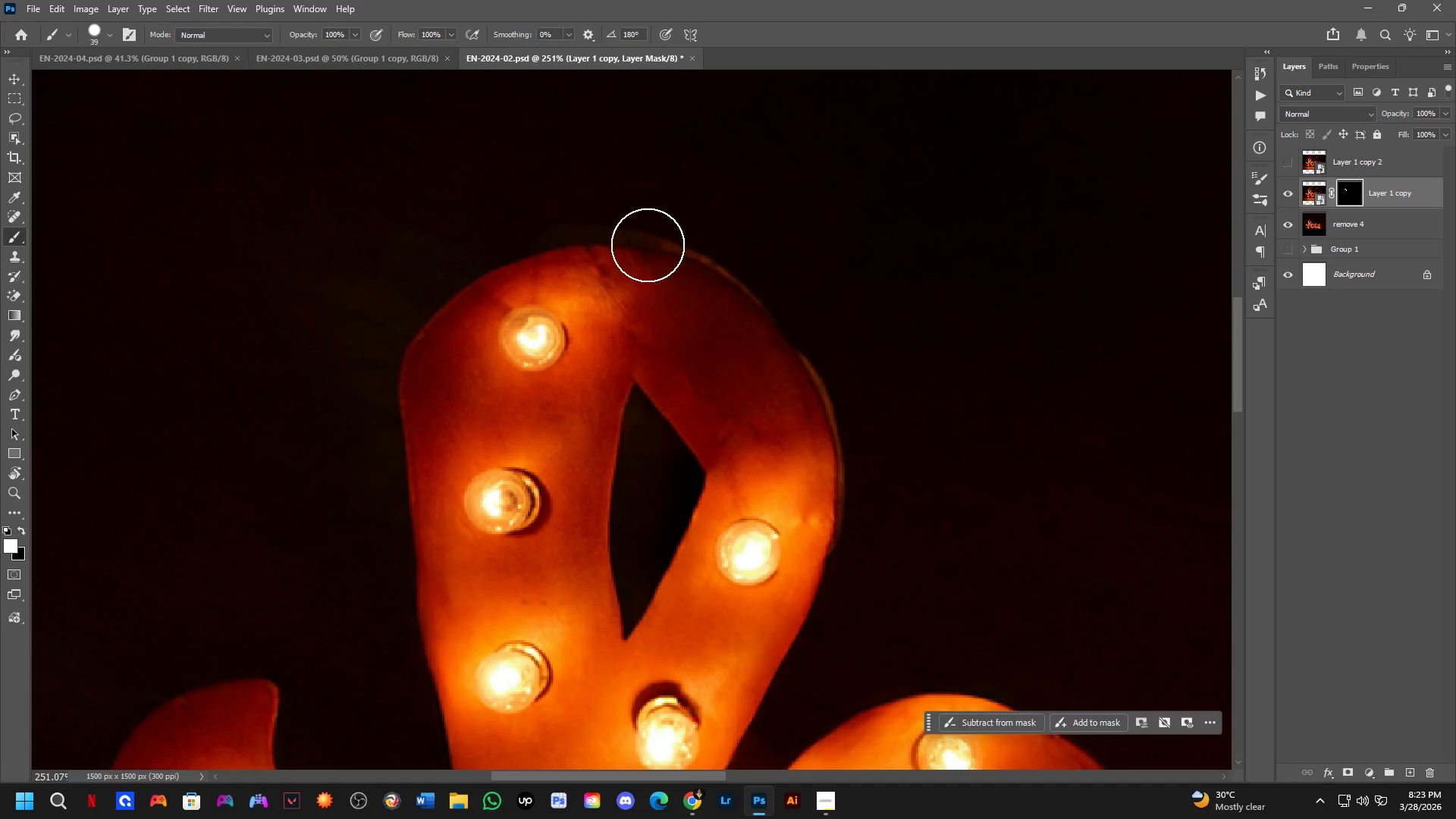 
key(Alt+AltLeft)
 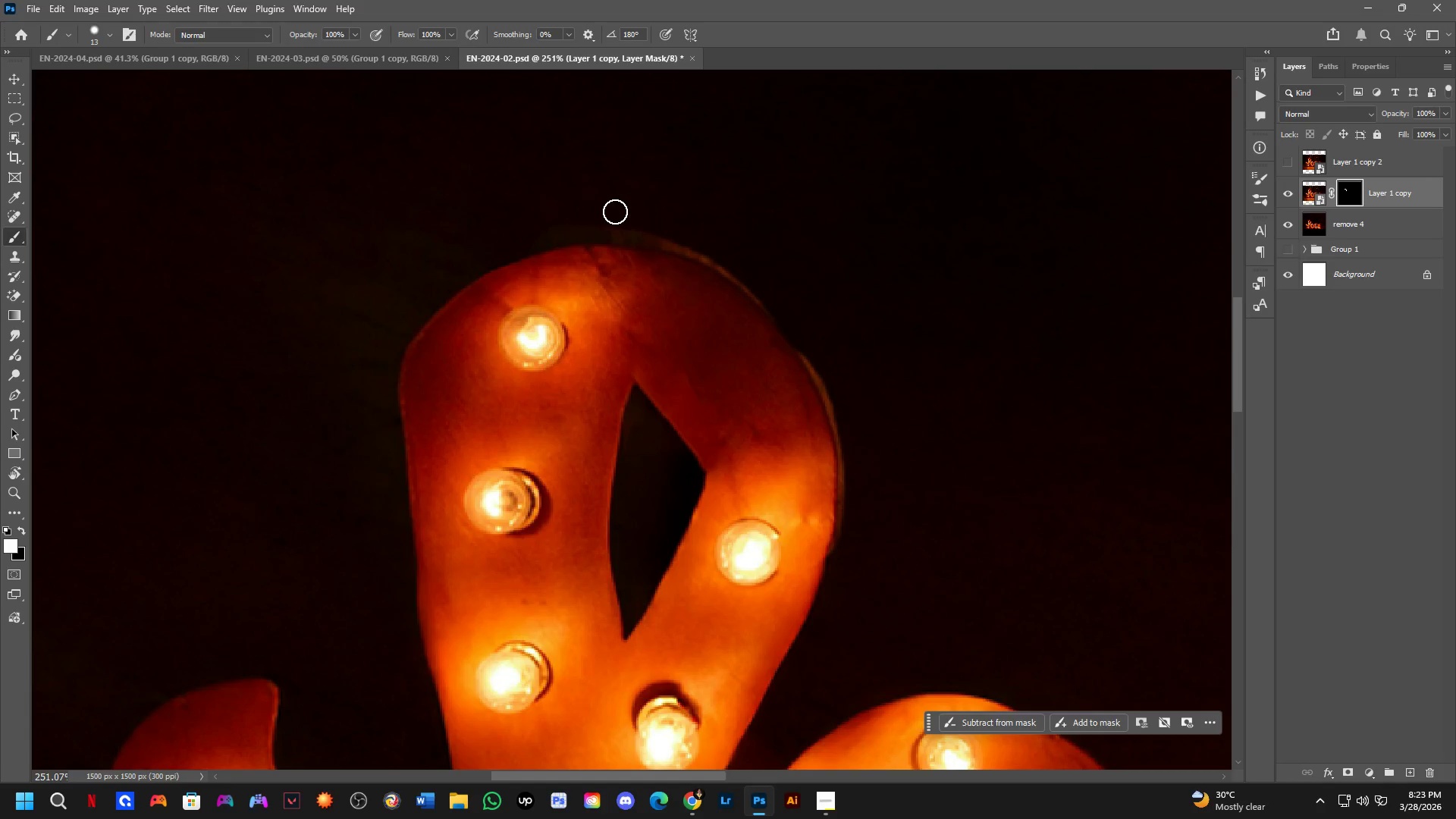 
left_click_drag(start_coordinate=[604, 217], to_coordinate=[711, 256])
 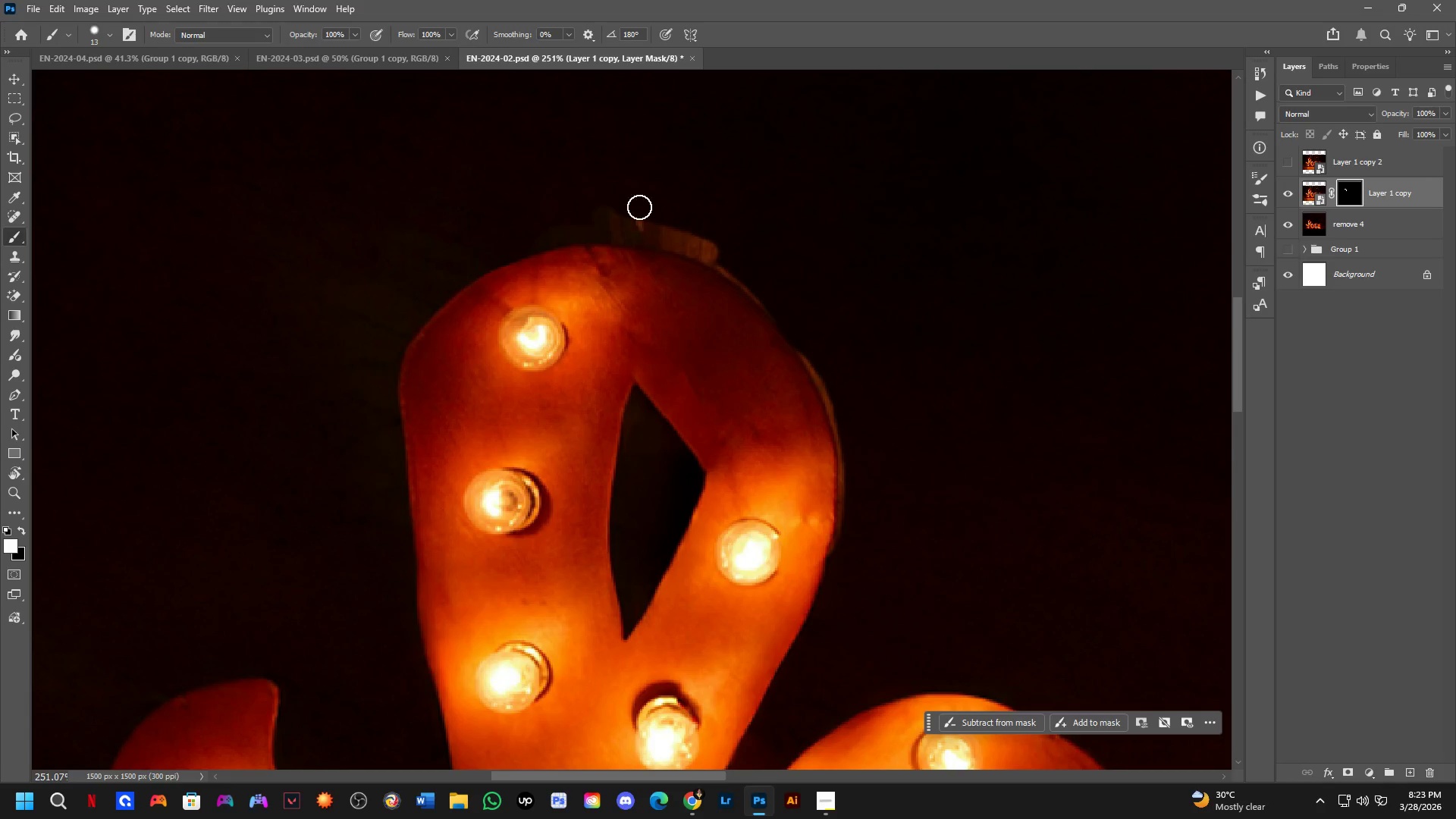 
key(Control+ControlLeft)
 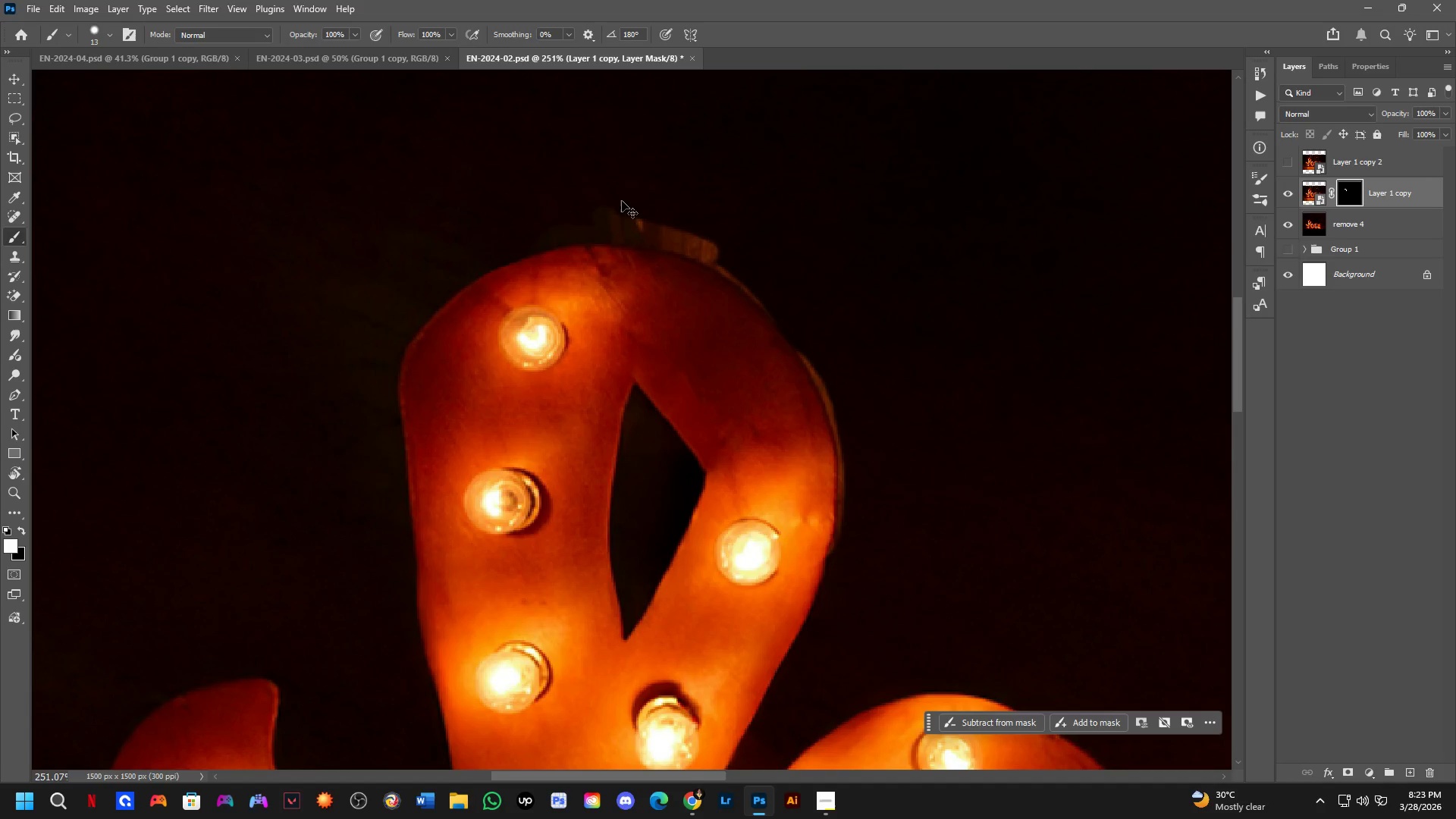 
key(Control+Z)
 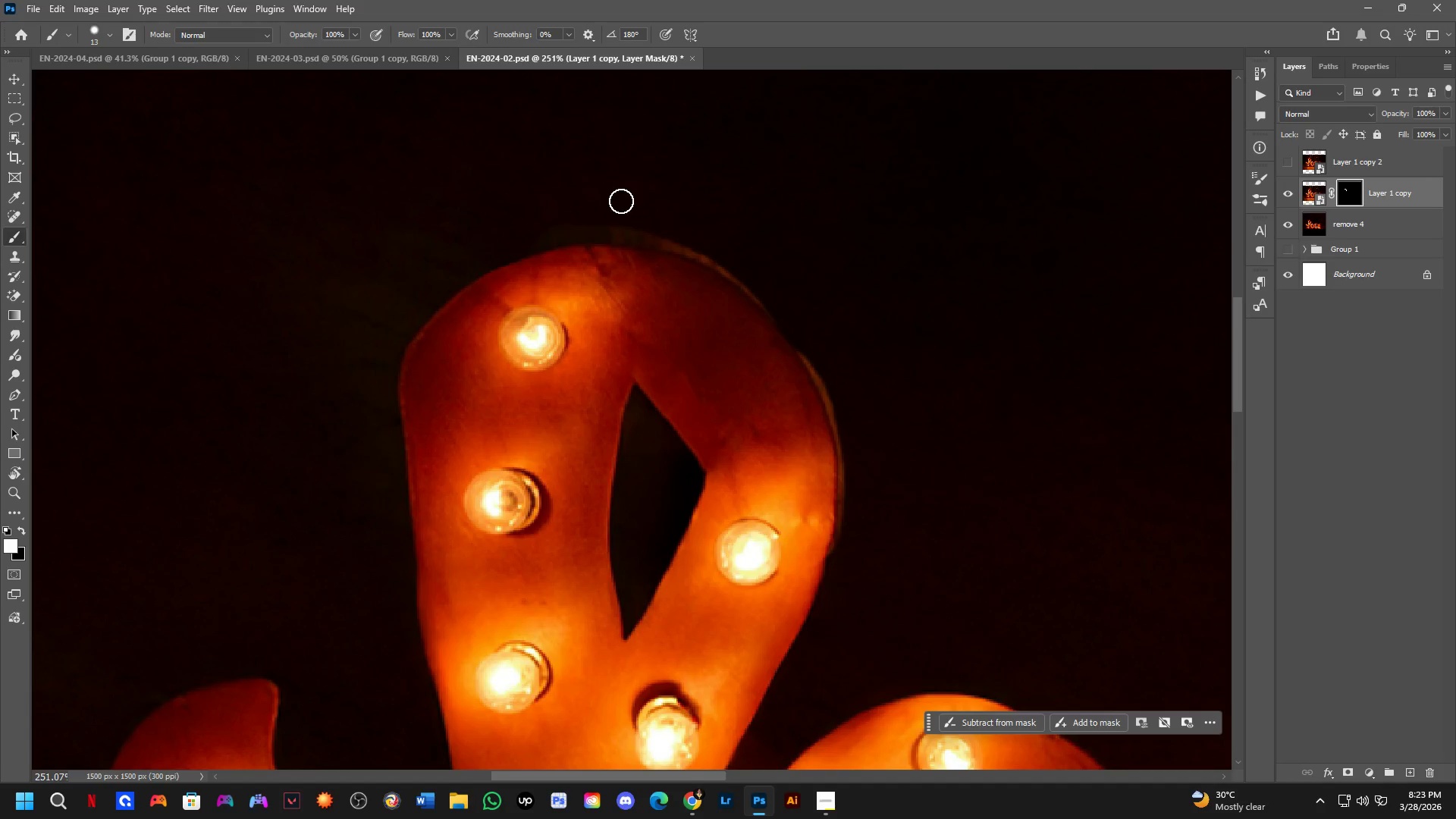 
key(X)
 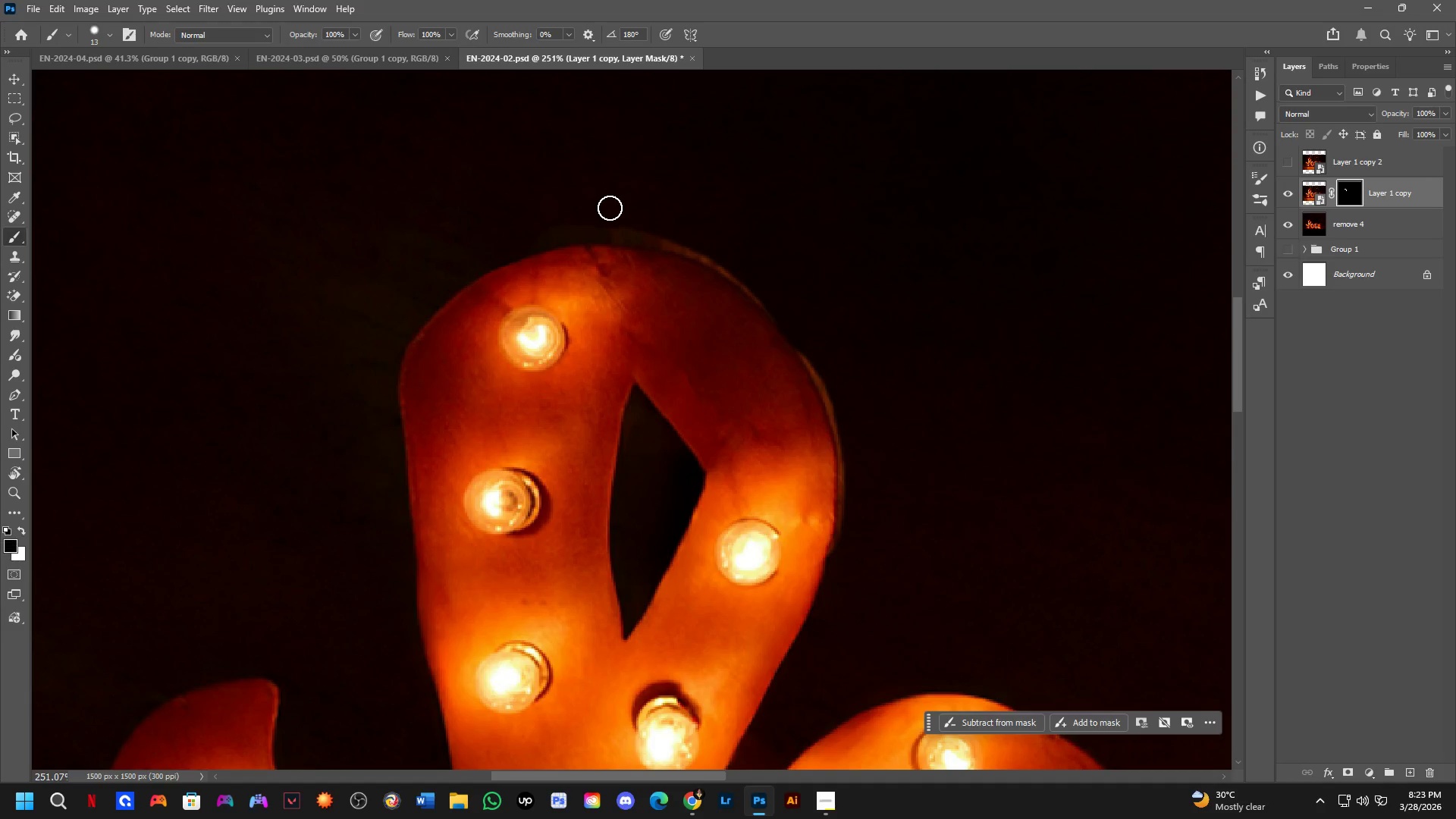 
left_click_drag(start_coordinate=[605, 217], to_coordinate=[770, 292])
 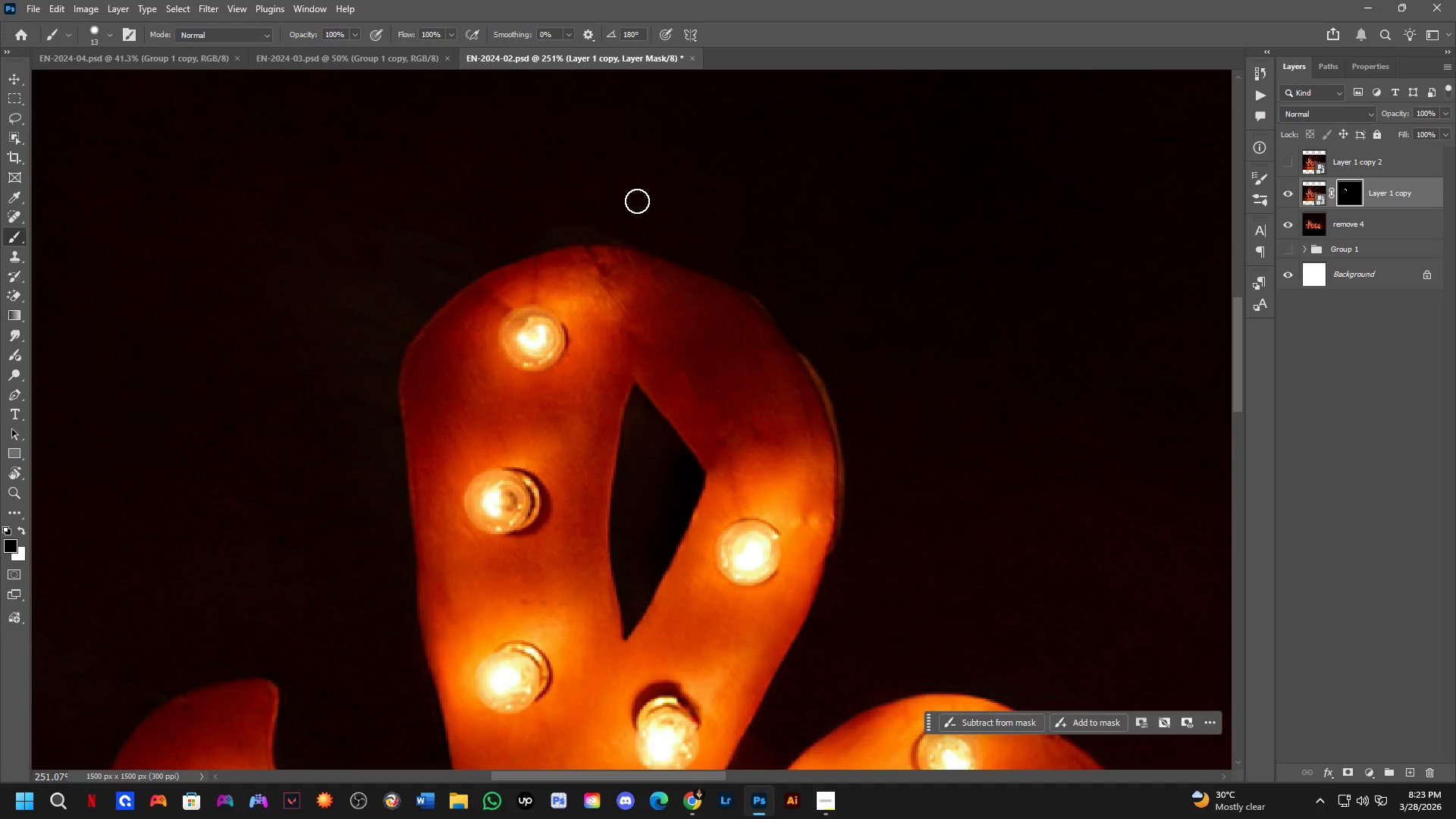 
left_click_drag(start_coordinate=[629, 211], to_coordinate=[510, 249])
 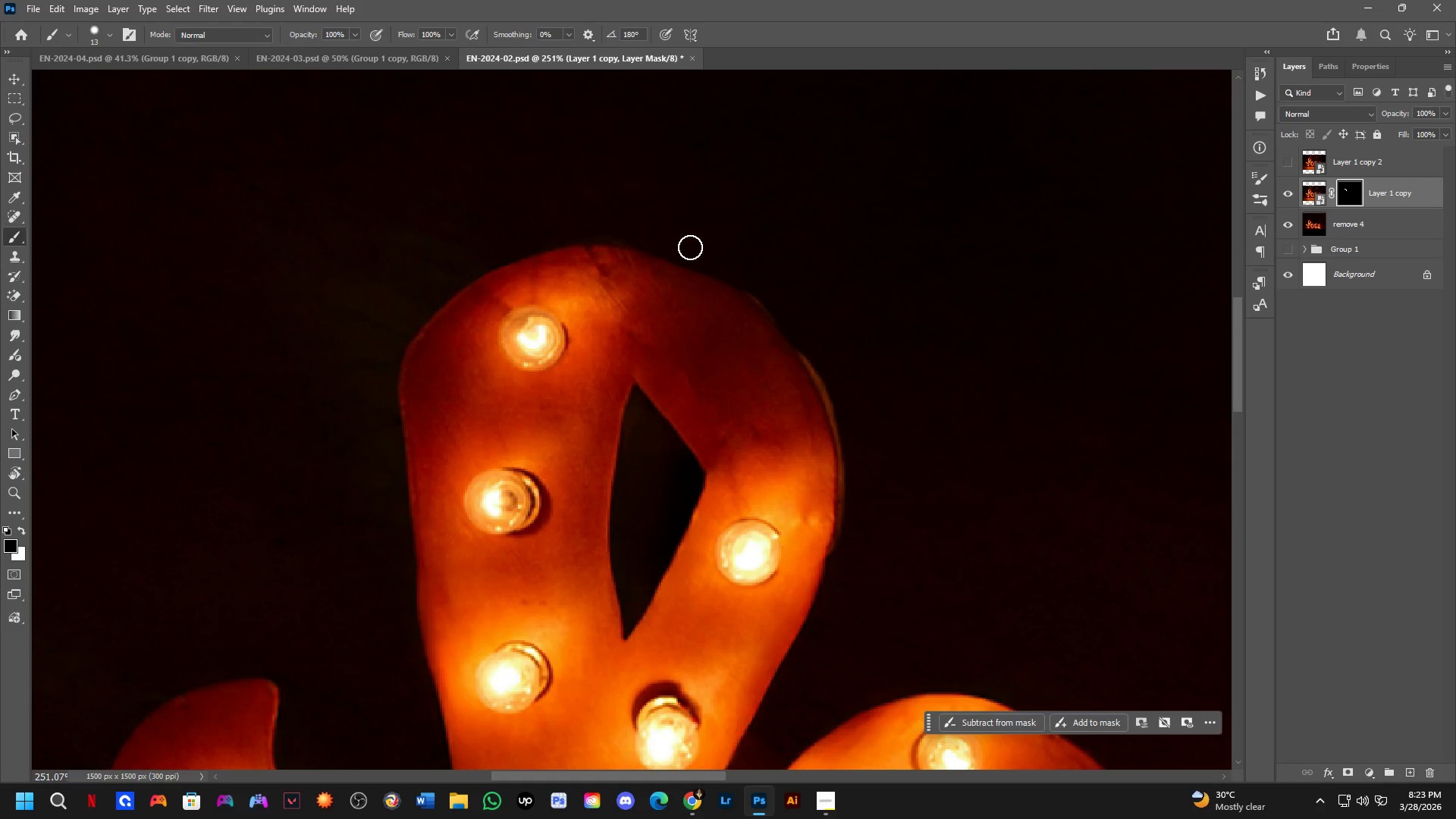 
key(Alt+AltLeft)
 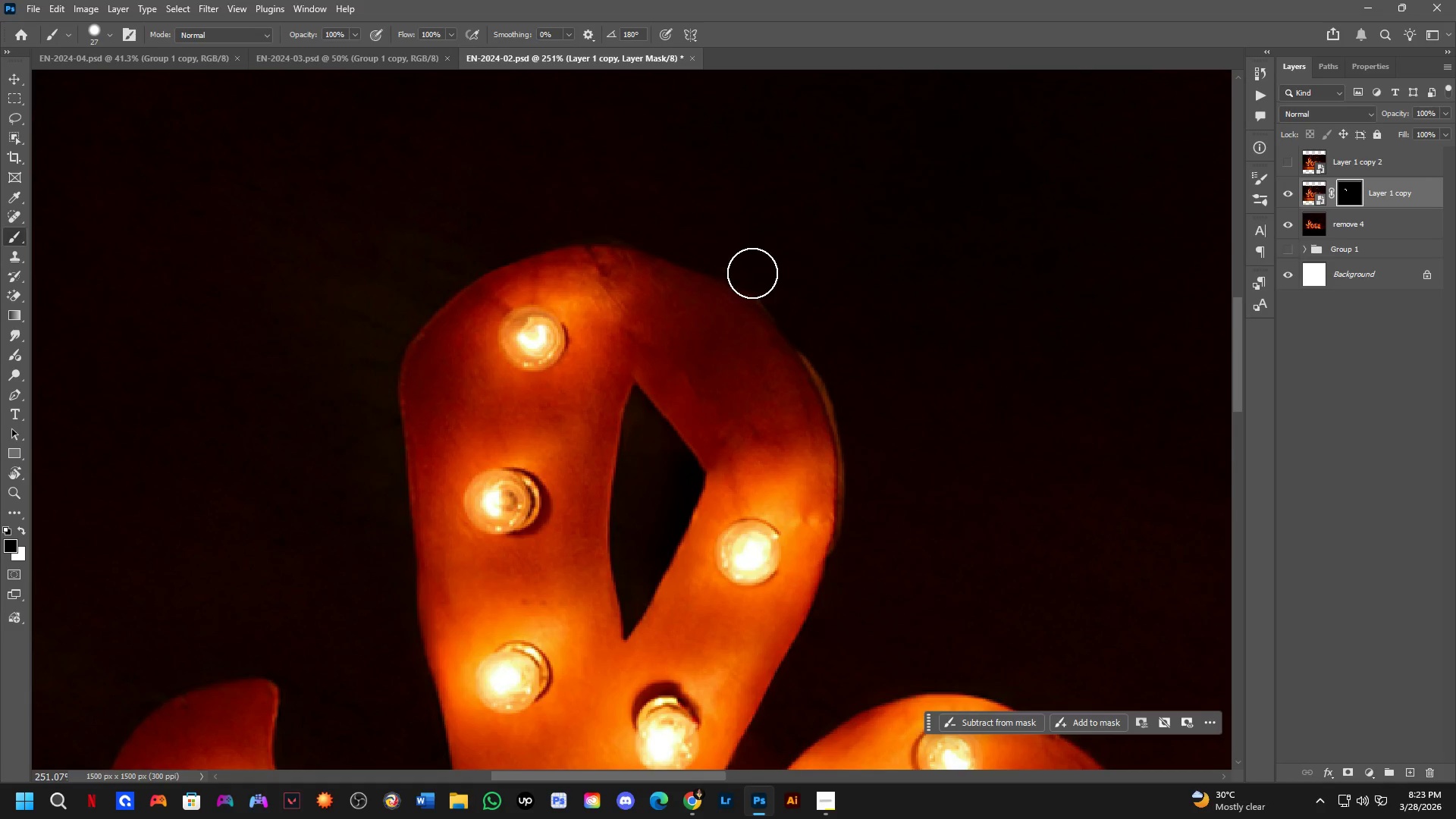 
left_click_drag(start_coordinate=[763, 277], to_coordinate=[830, 626])
 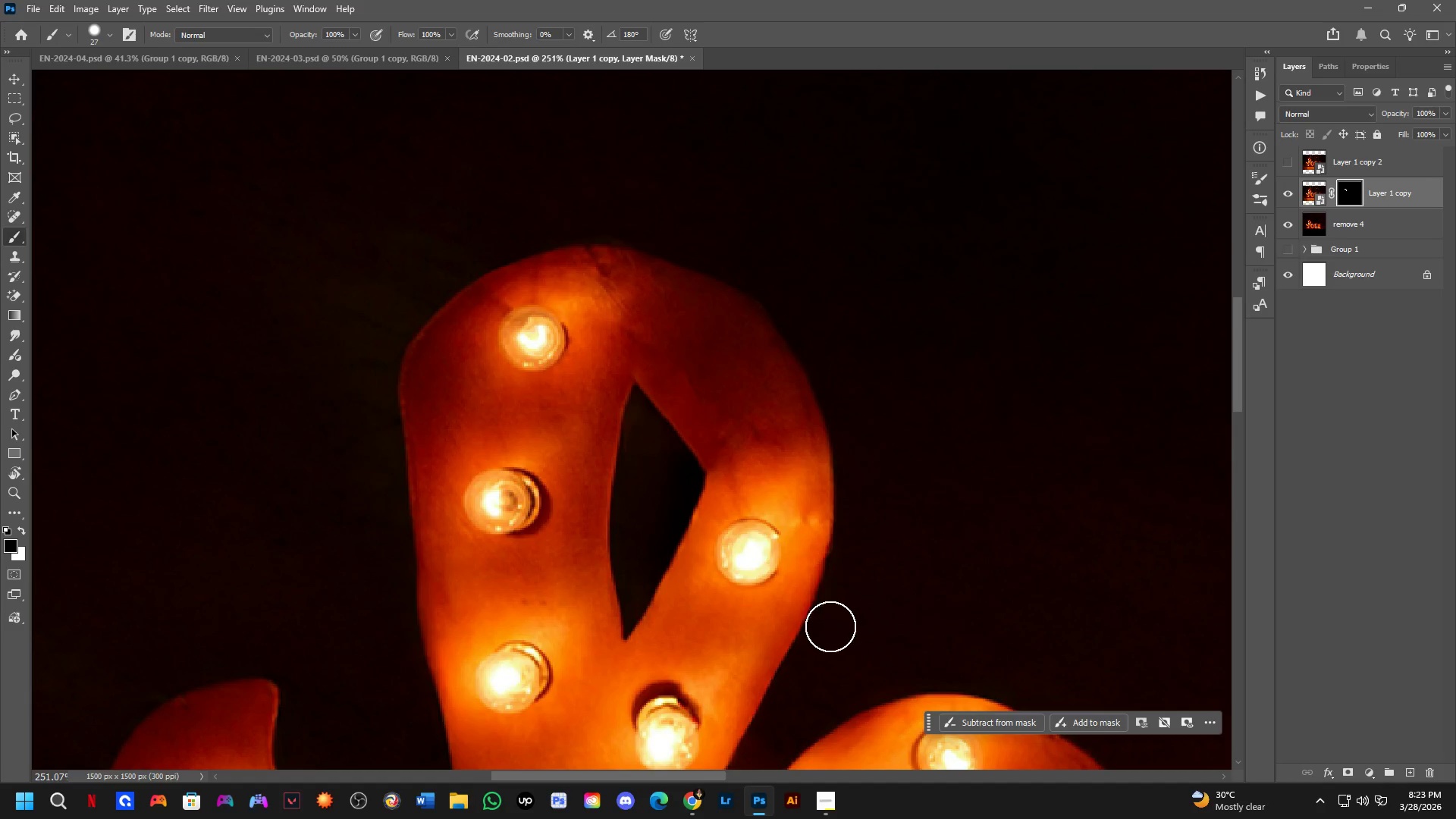 
key(Shift+ShiftLeft)
 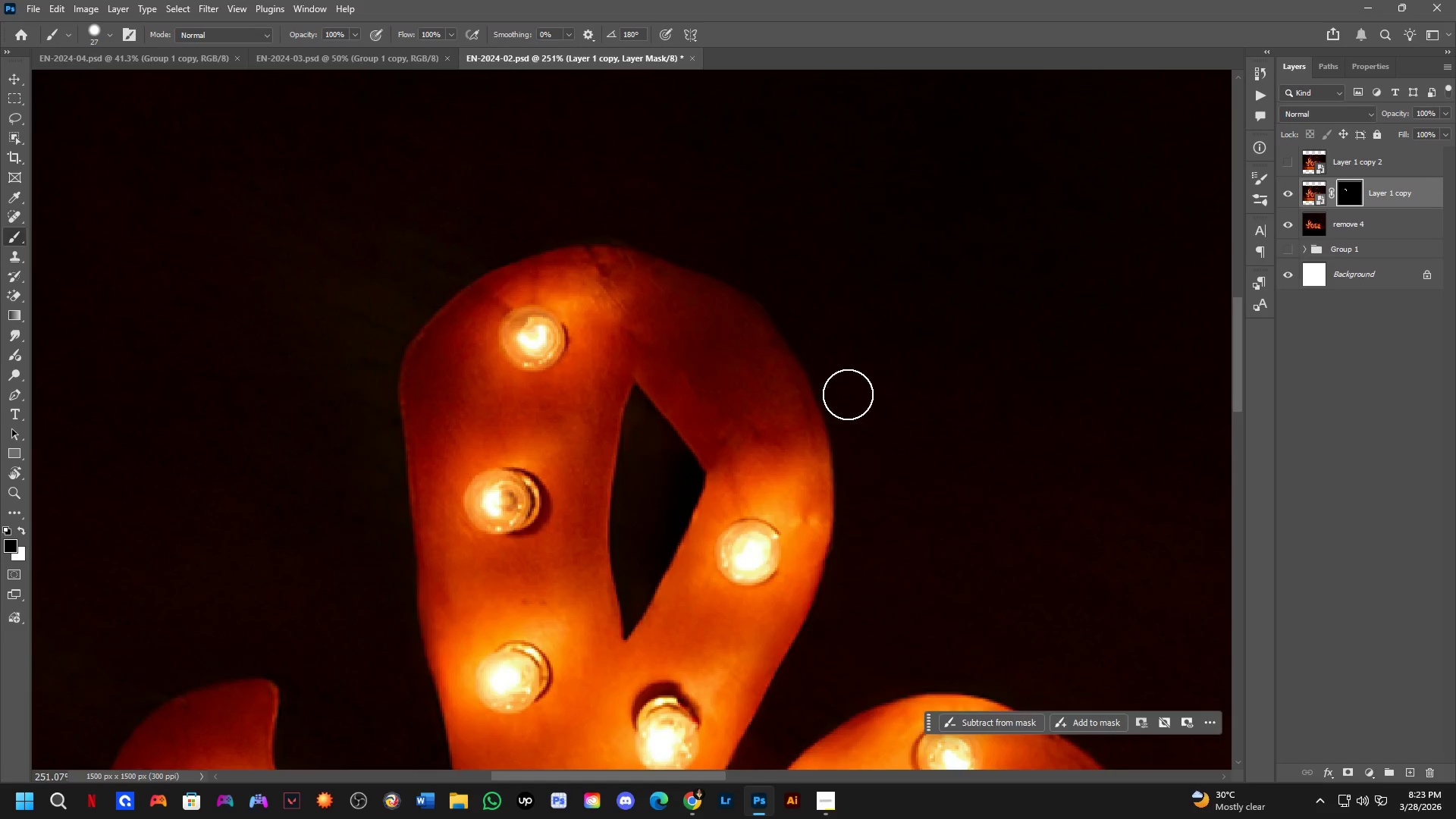 
hold_key(key=Space, duration=0.61)
 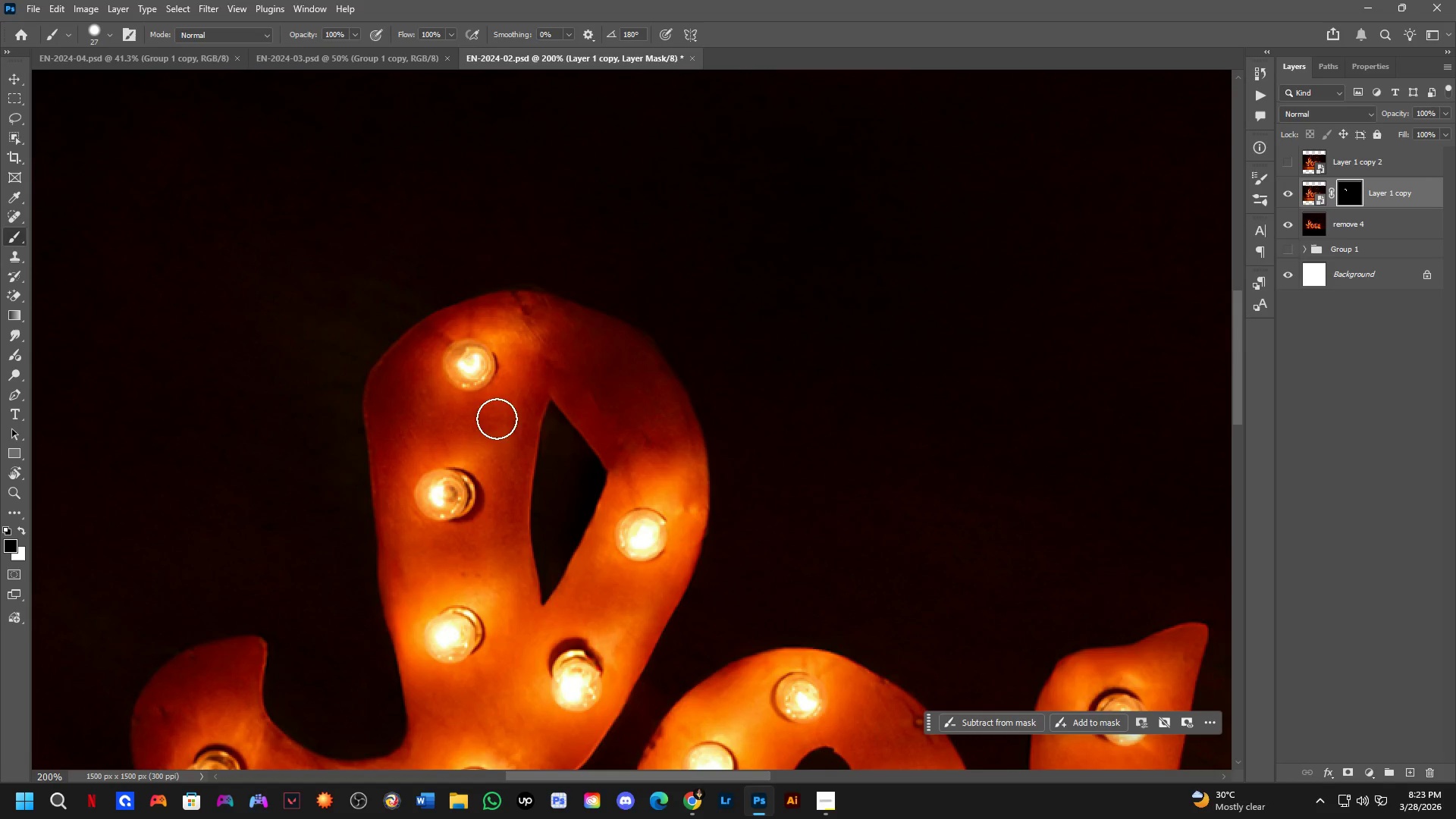 
left_click_drag(start_coordinate=[864, 468], to_coordinate=[585, 515])
 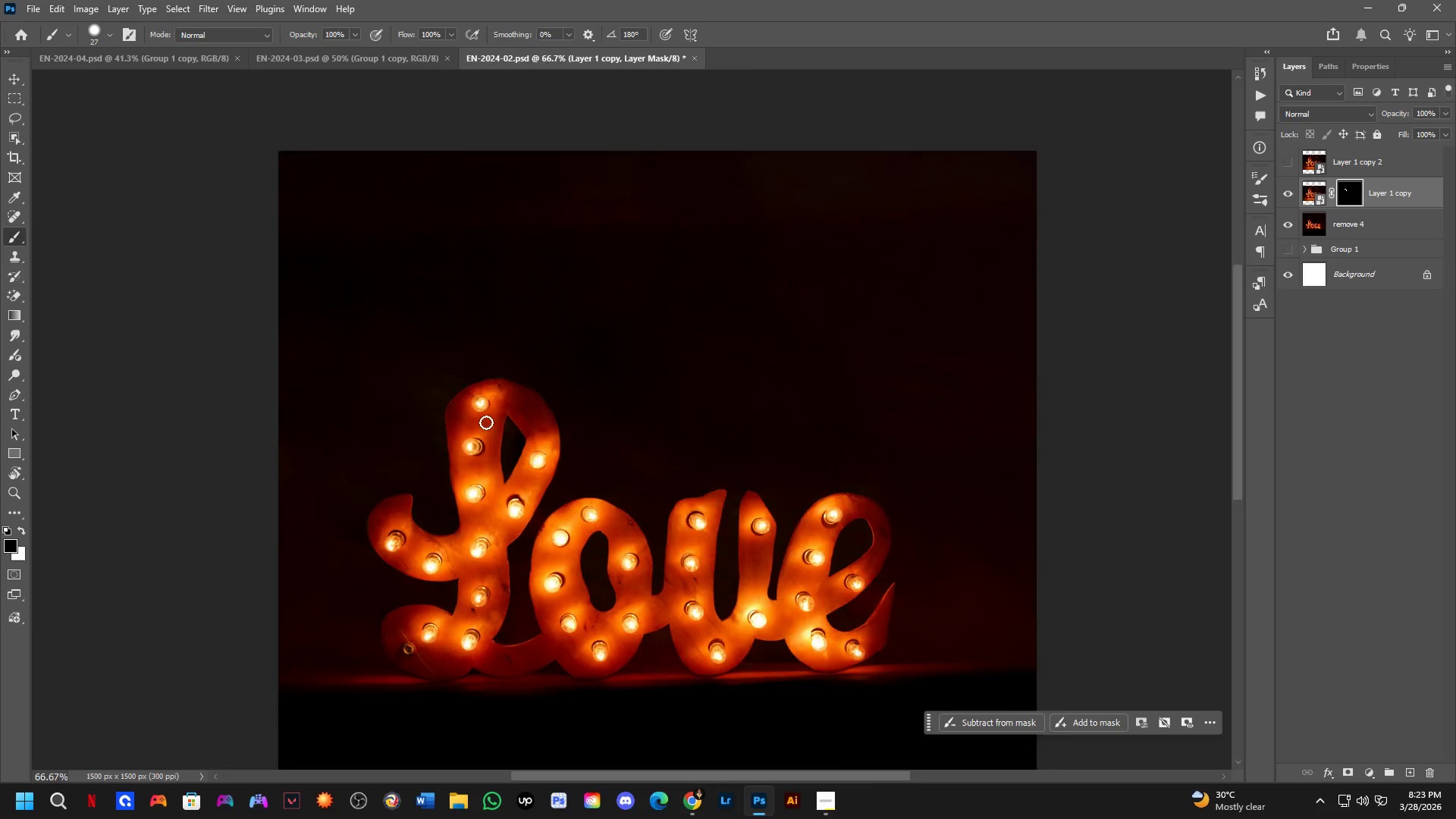 
scroll: coordinate [843, 362], scroll_direction: down, amount: 3.0
 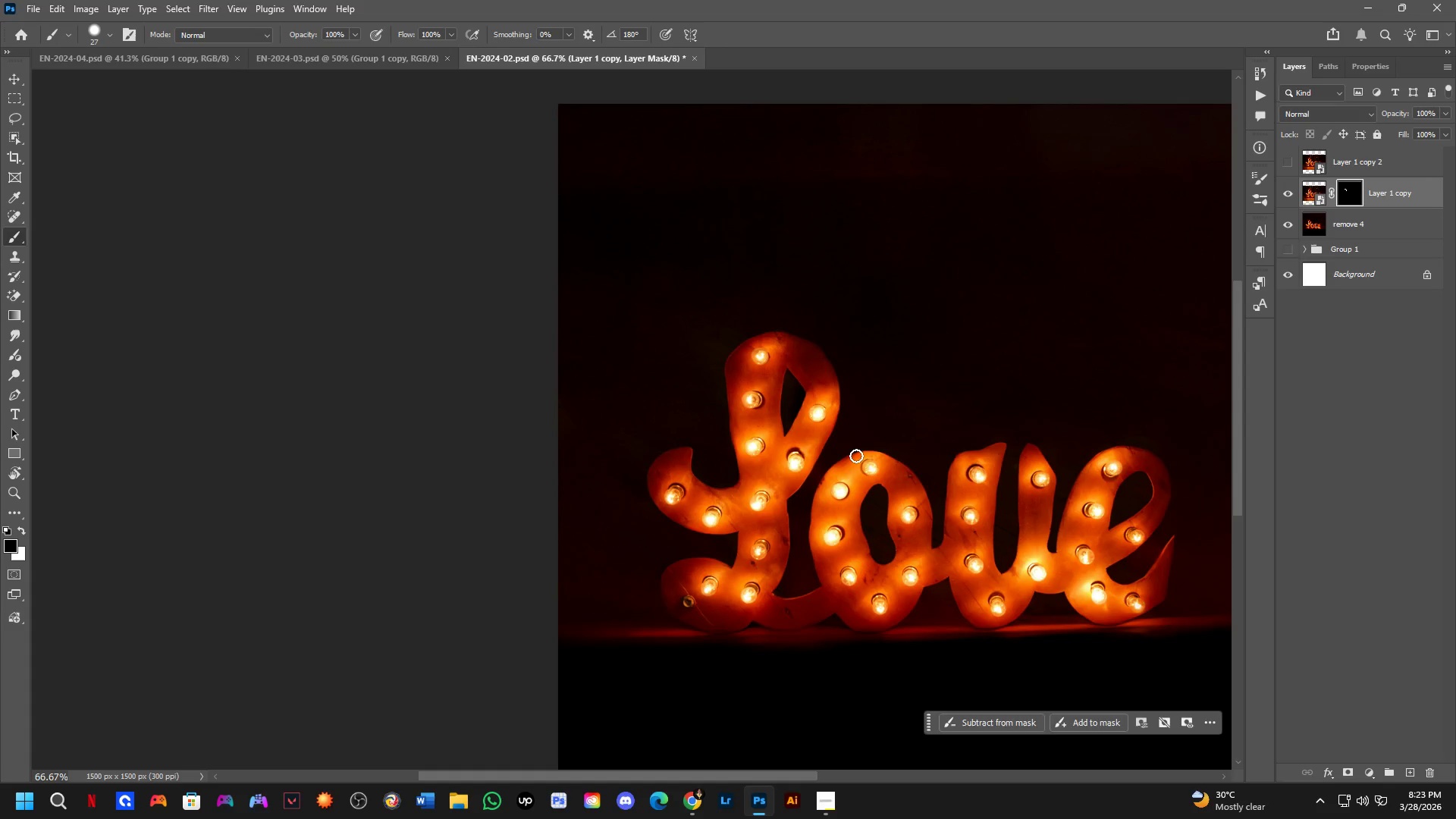 
key(Shift+ShiftLeft)
 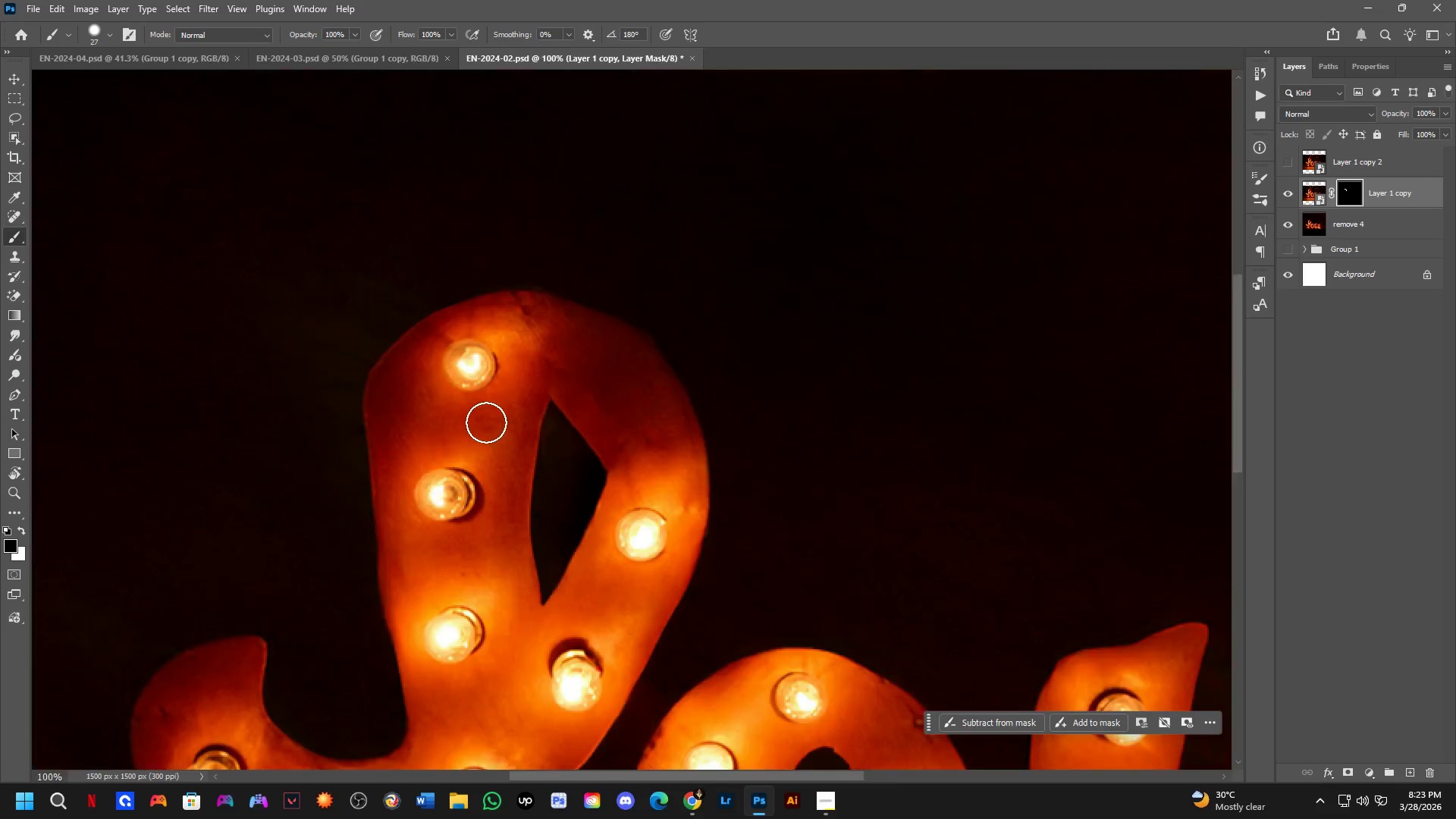 
scroll: coordinate [486, 422], scroll_direction: up, amount: 2.0
 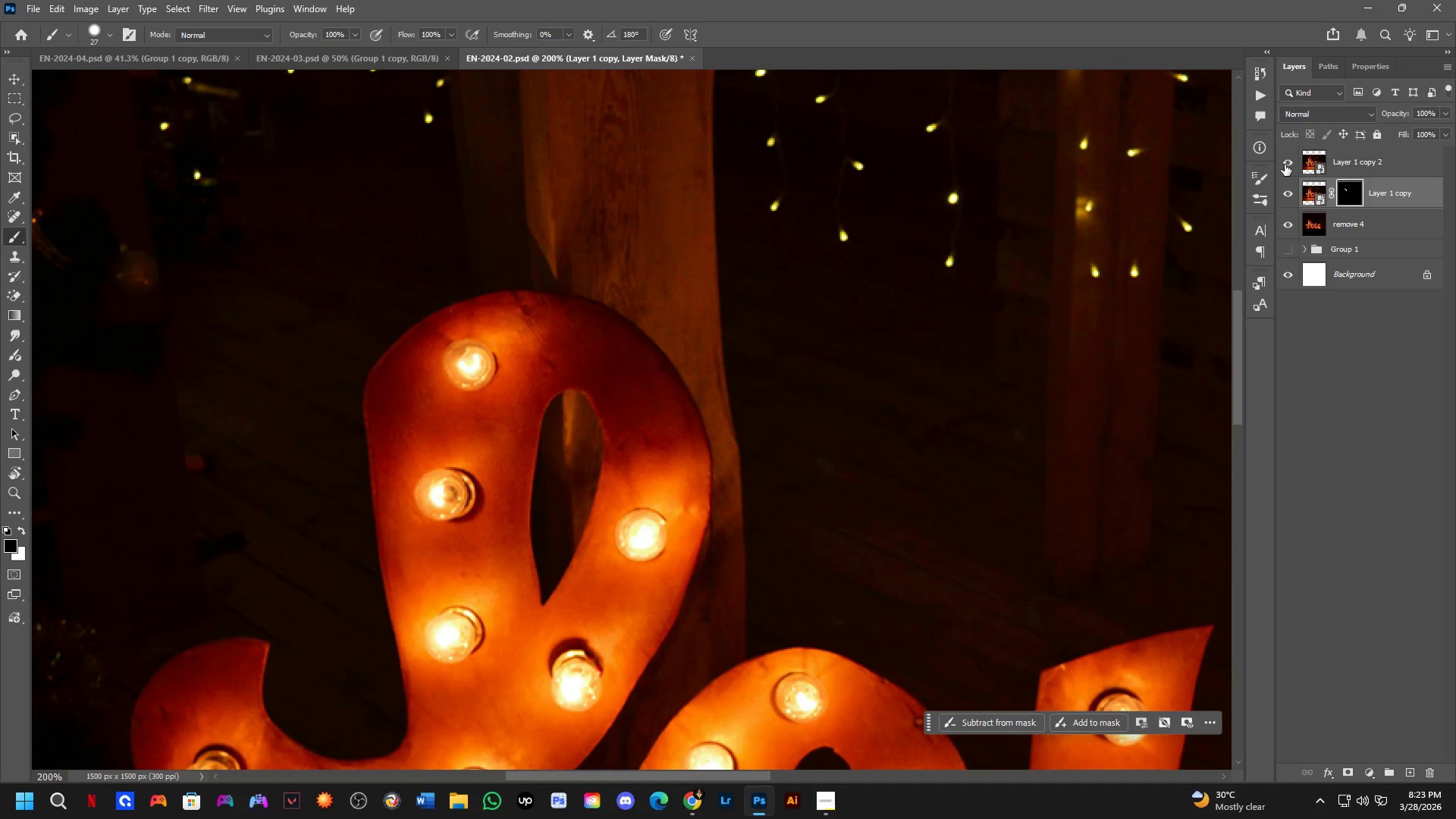 
double_click([1285, 165])
 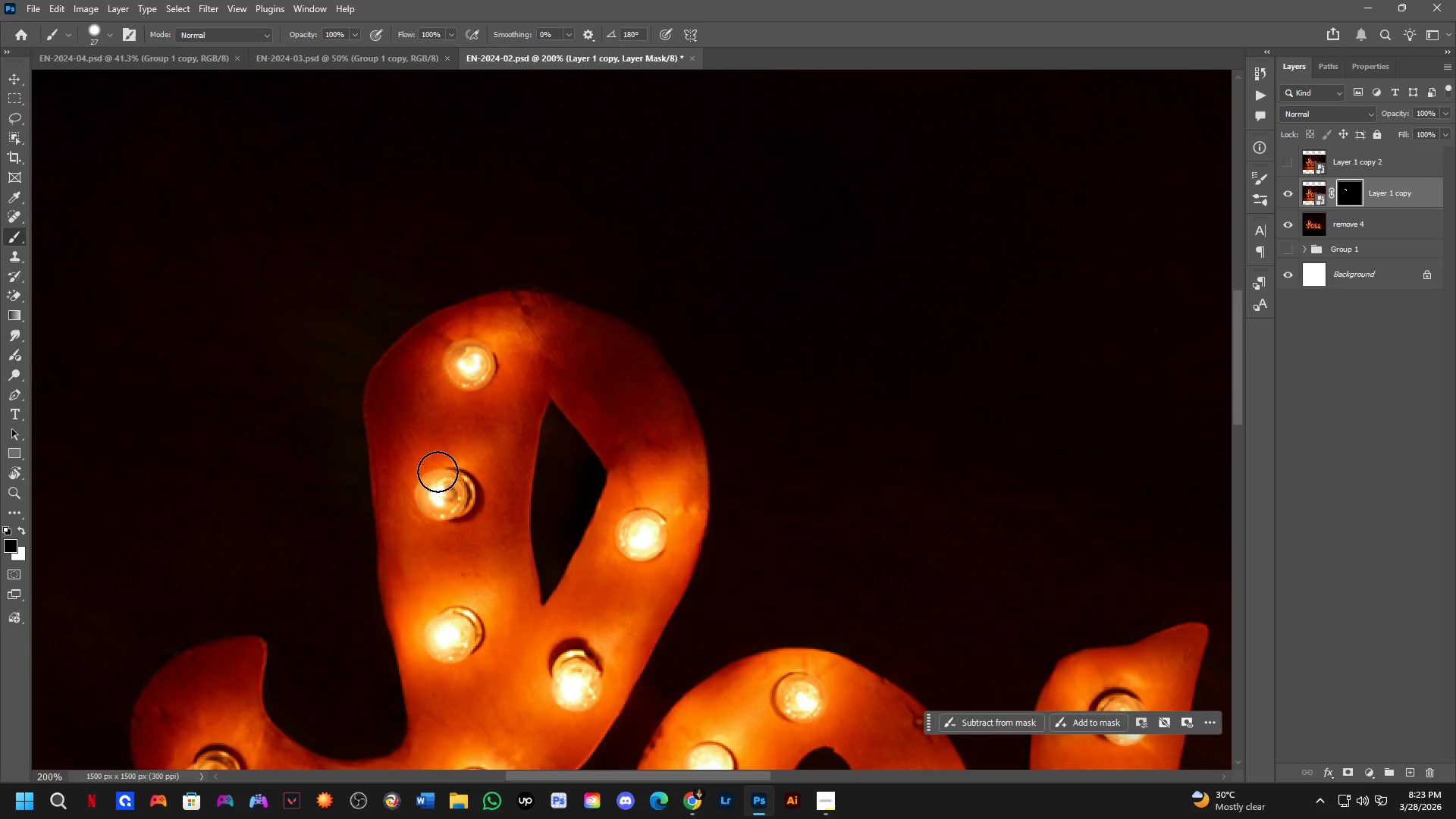 
scroll: coordinate [608, 426], scroll_direction: up, amount: 4.0
 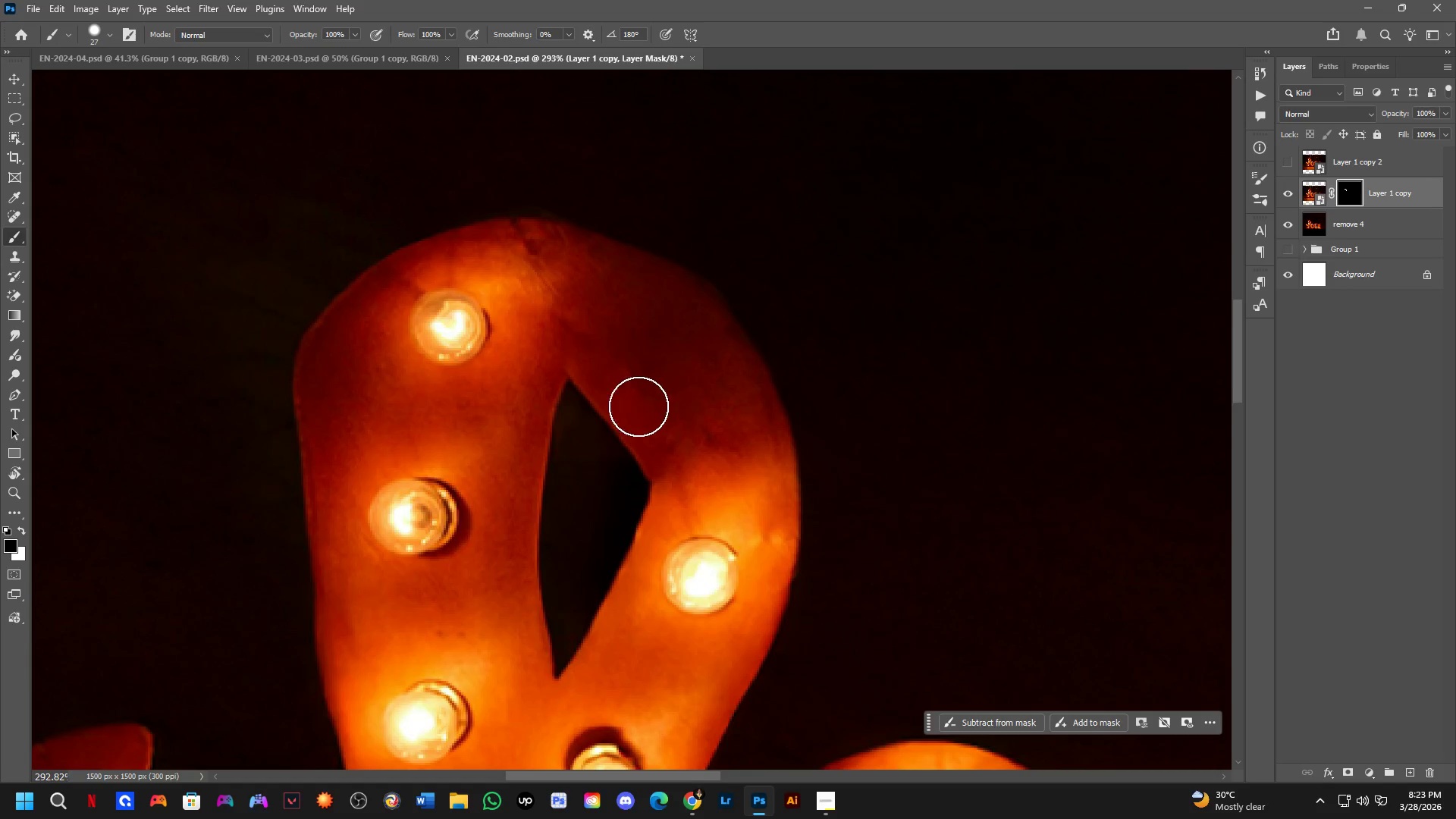 
left_click_drag(start_coordinate=[617, 406], to_coordinate=[598, 435])
 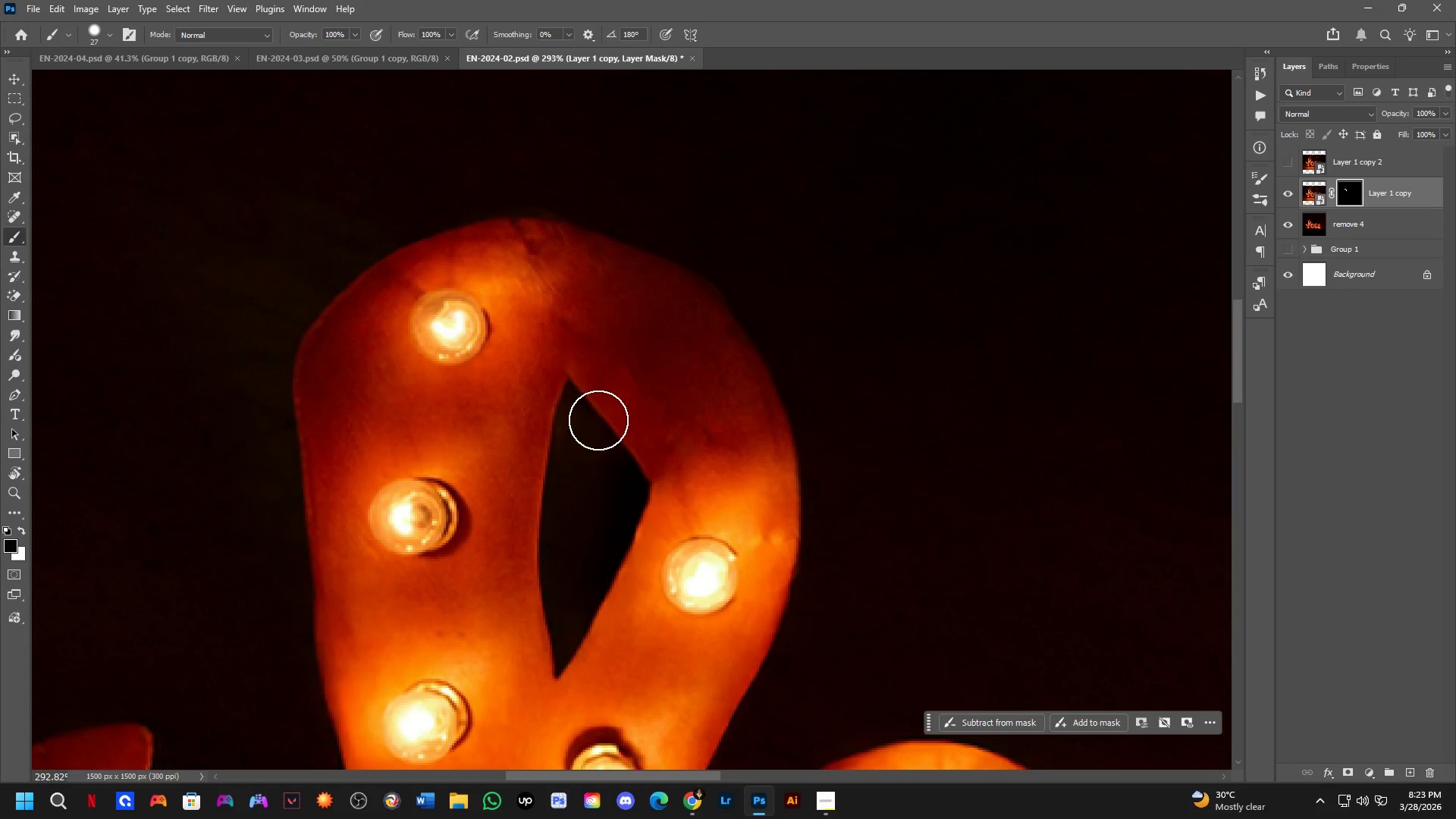 
key(X)
 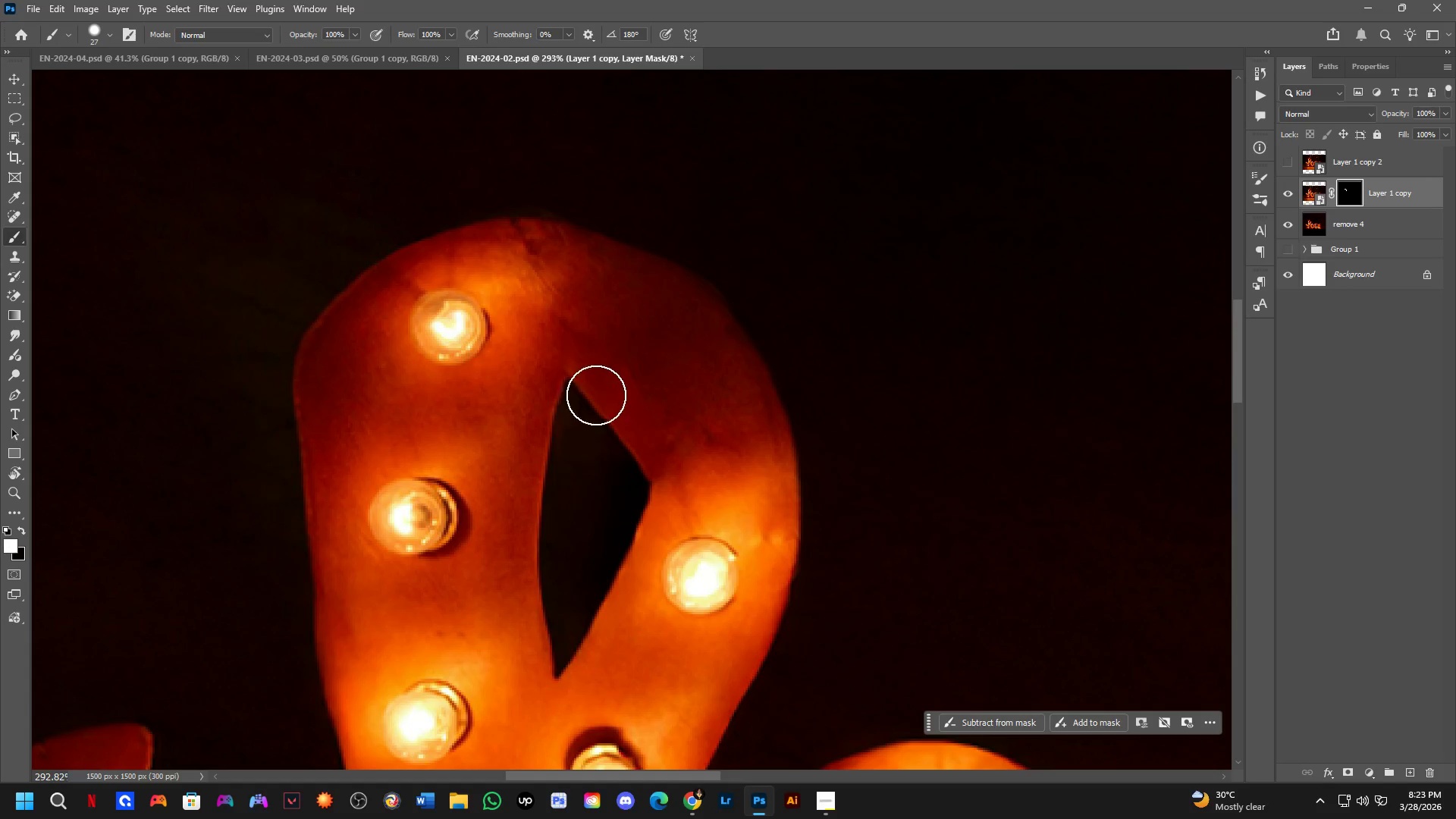 
left_click_drag(start_coordinate=[596, 395], to_coordinate=[624, 485])
 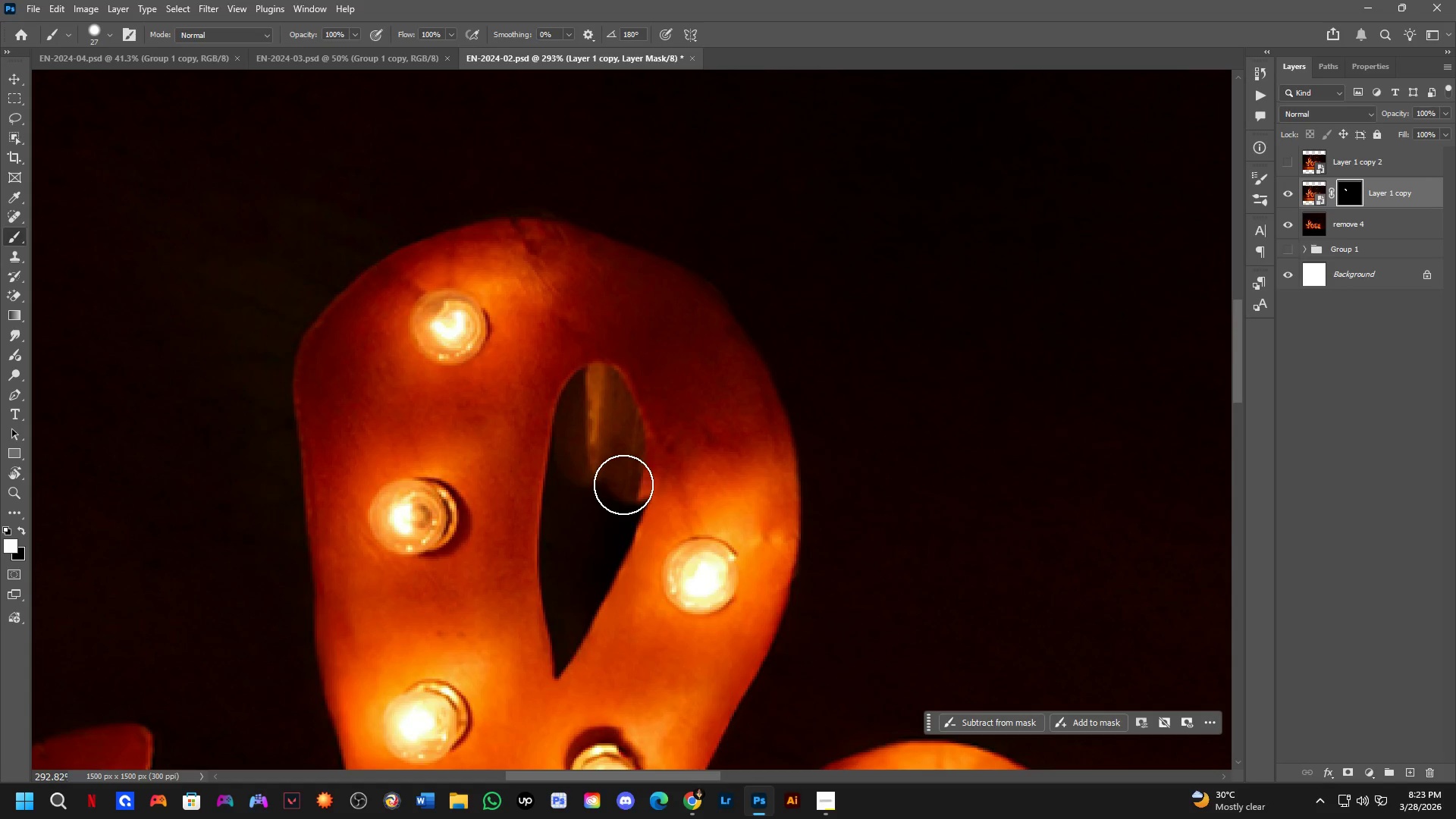 
left_click_drag(start_coordinate=[628, 491], to_coordinate=[630, 555])
 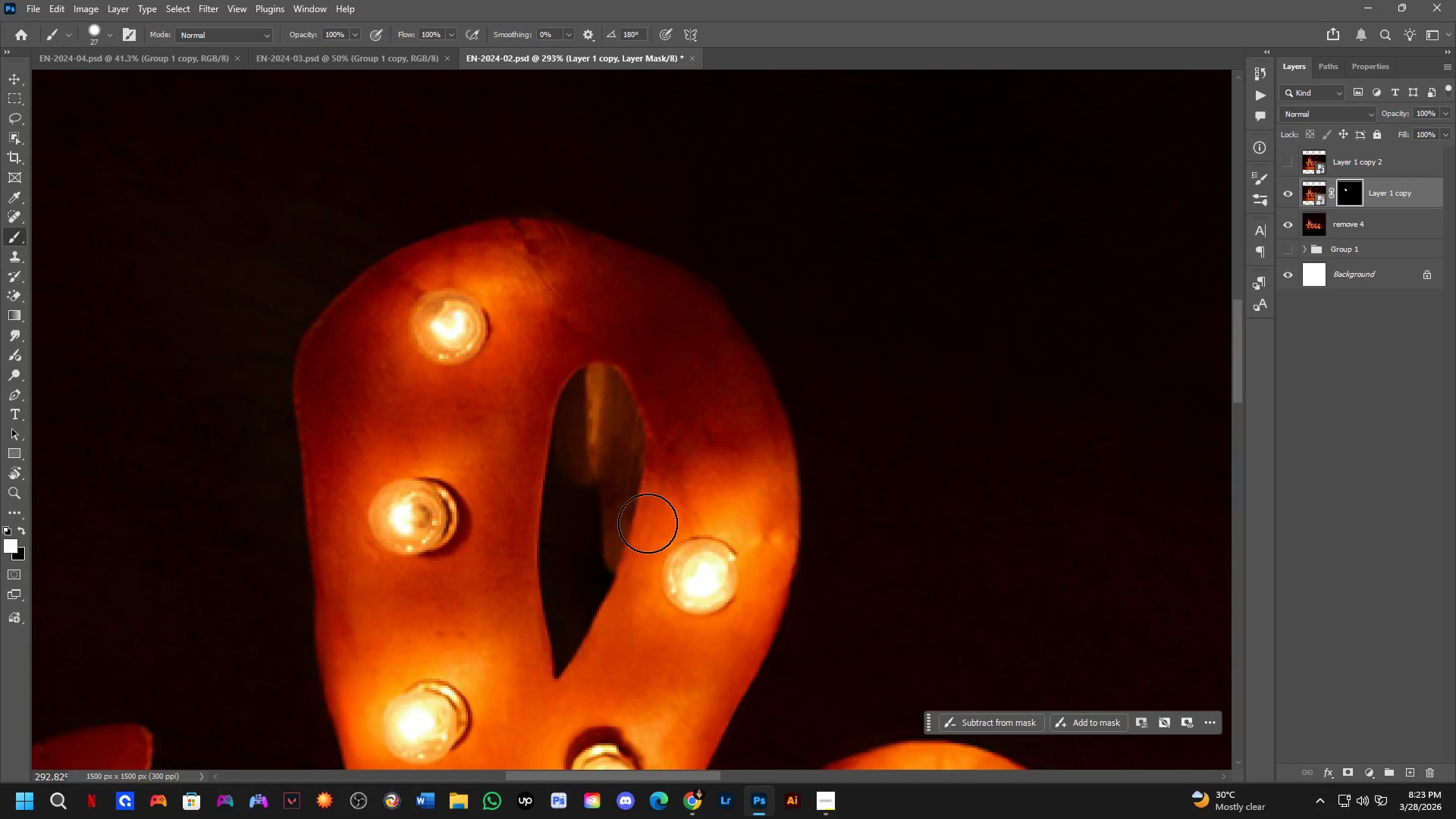 
left_click_drag(start_coordinate=[649, 535], to_coordinate=[656, 544])
 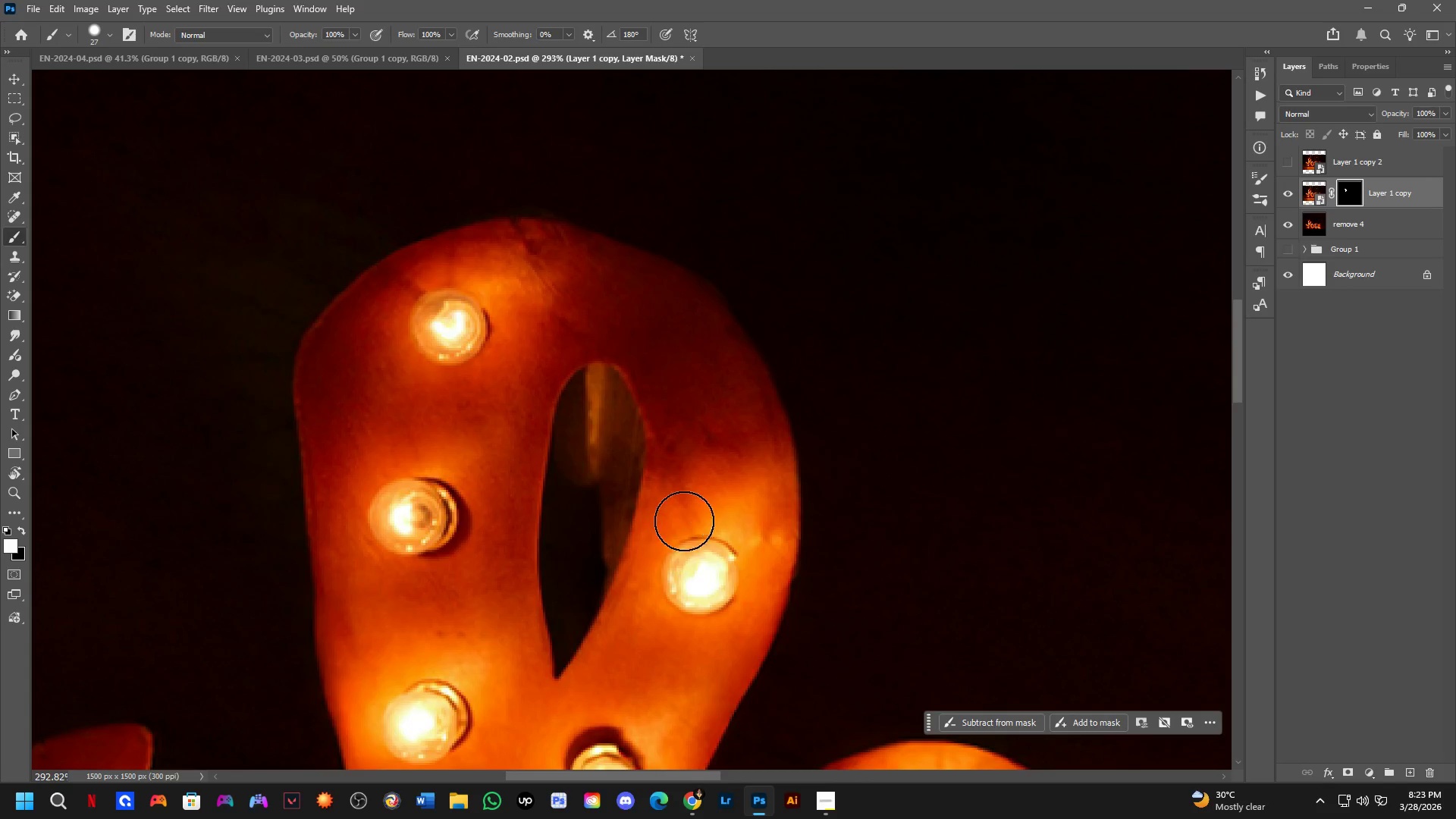 
scroll: coordinate [703, 480], scroll_direction: down, amount: 7.0
 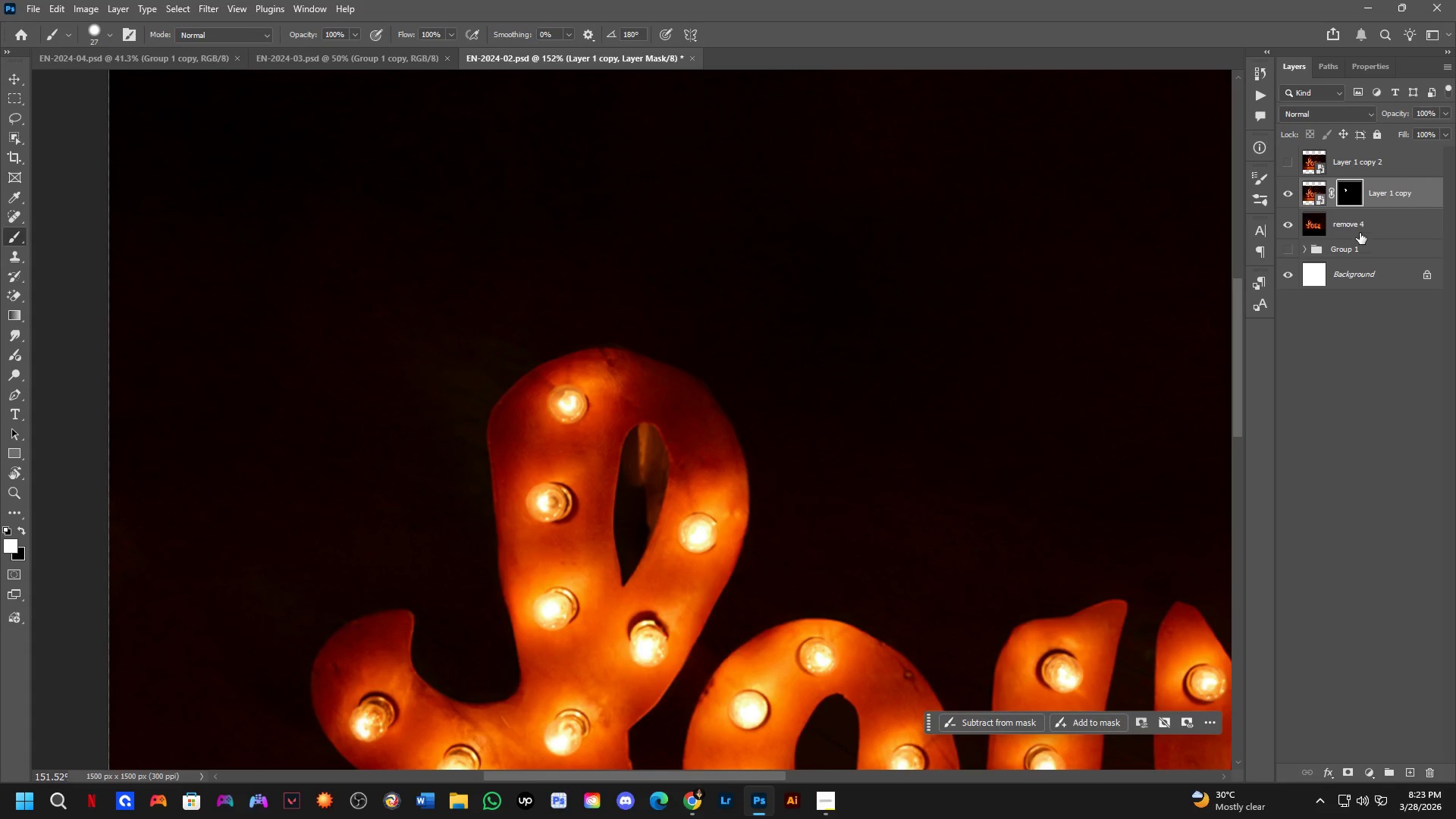 
hold_key(key=ShiftLeft, duration=0.41)
left_click([1361, 230])
 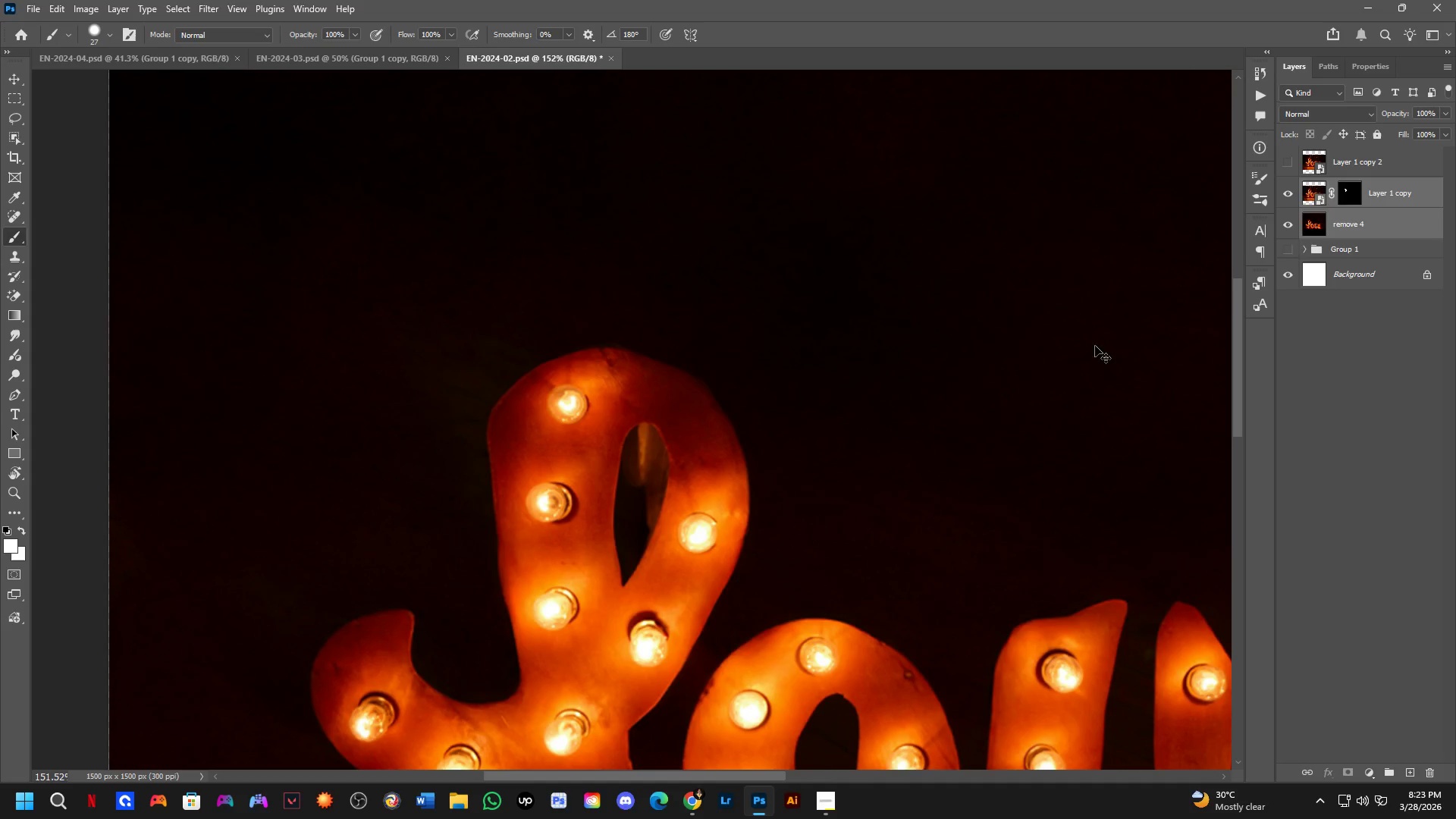 
key(Control+E)
 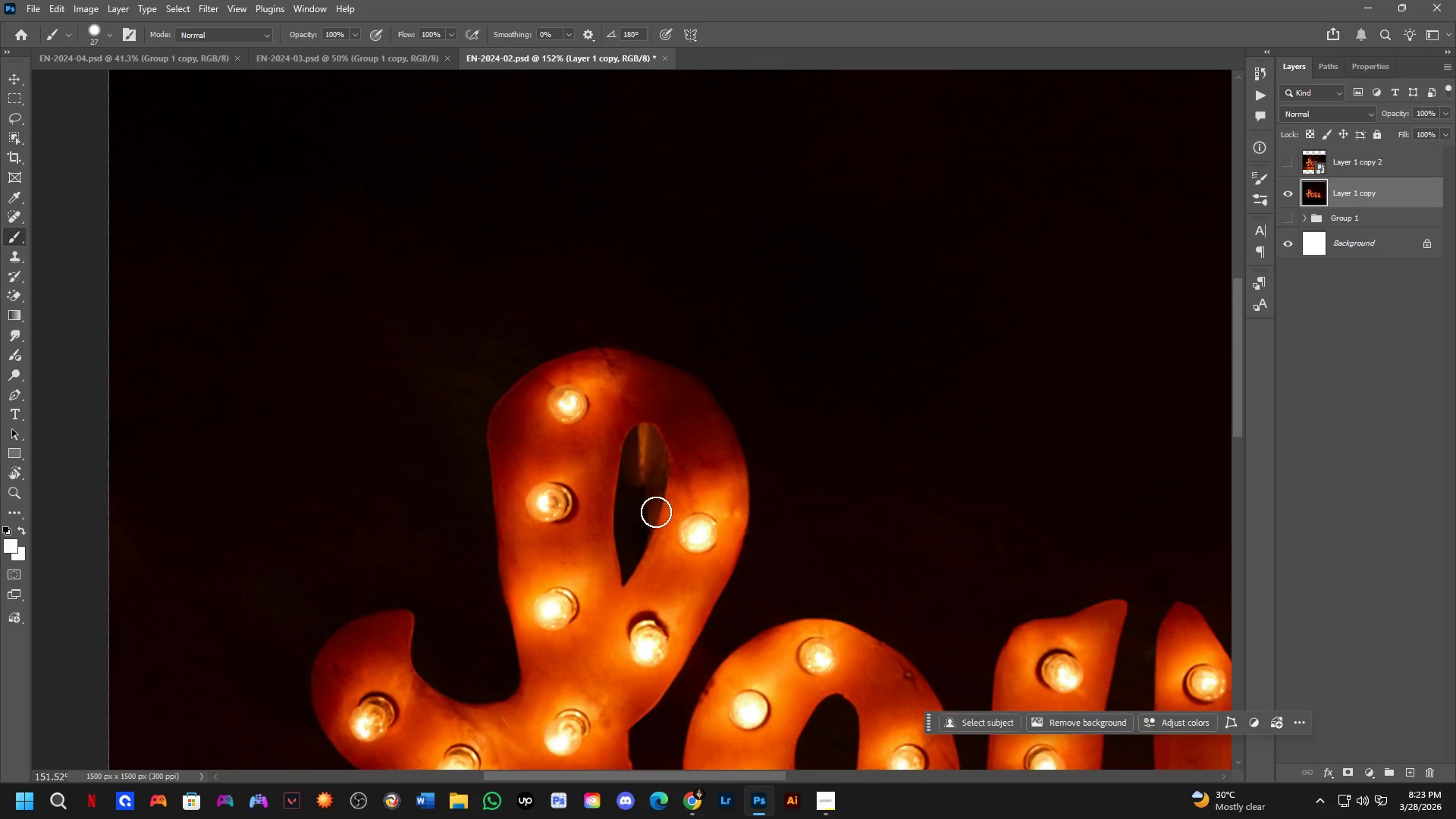 
key(I)
 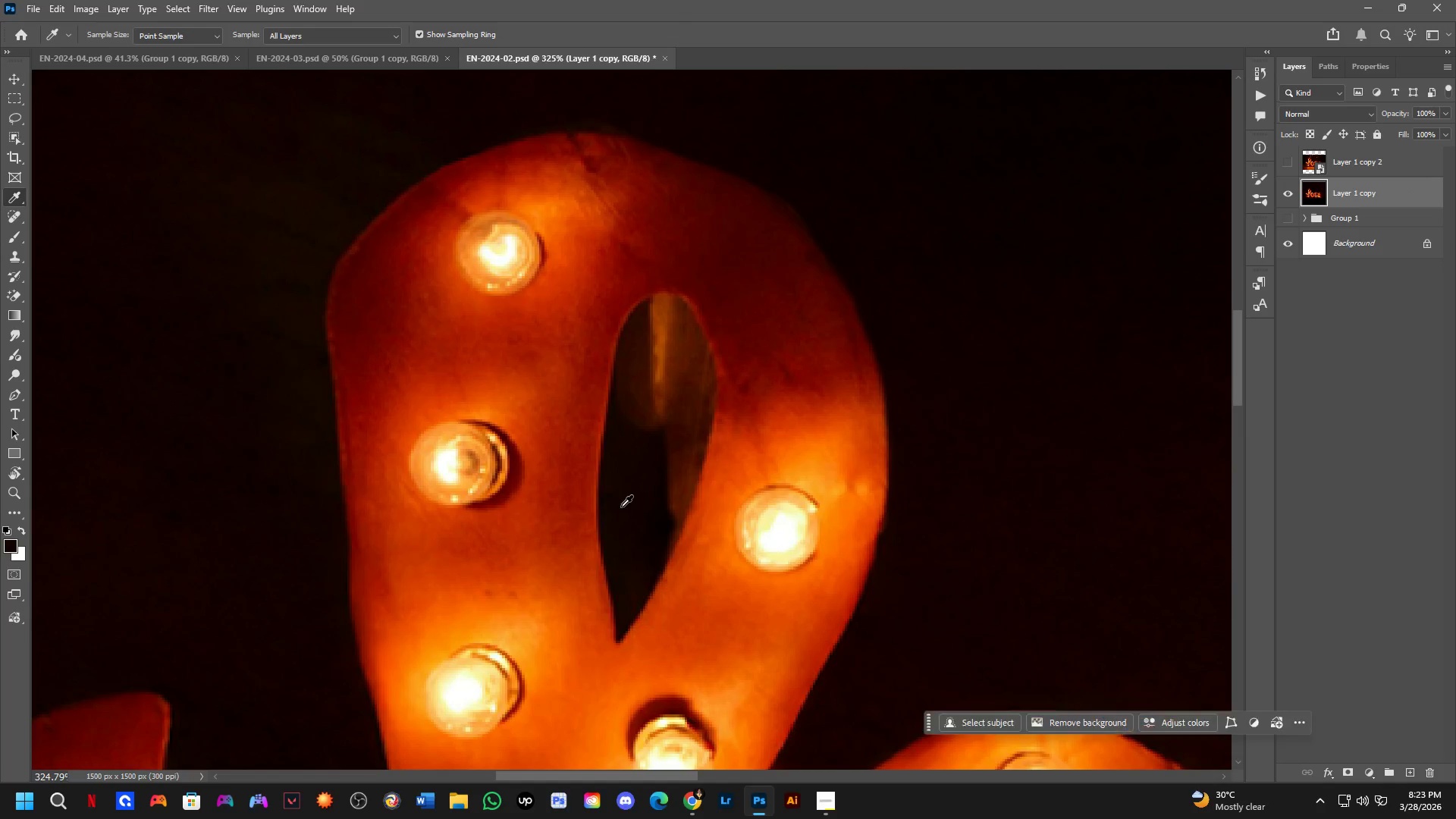 
scroll: coordinate [622, 542], scroll_direction: up, amount: 8.0
 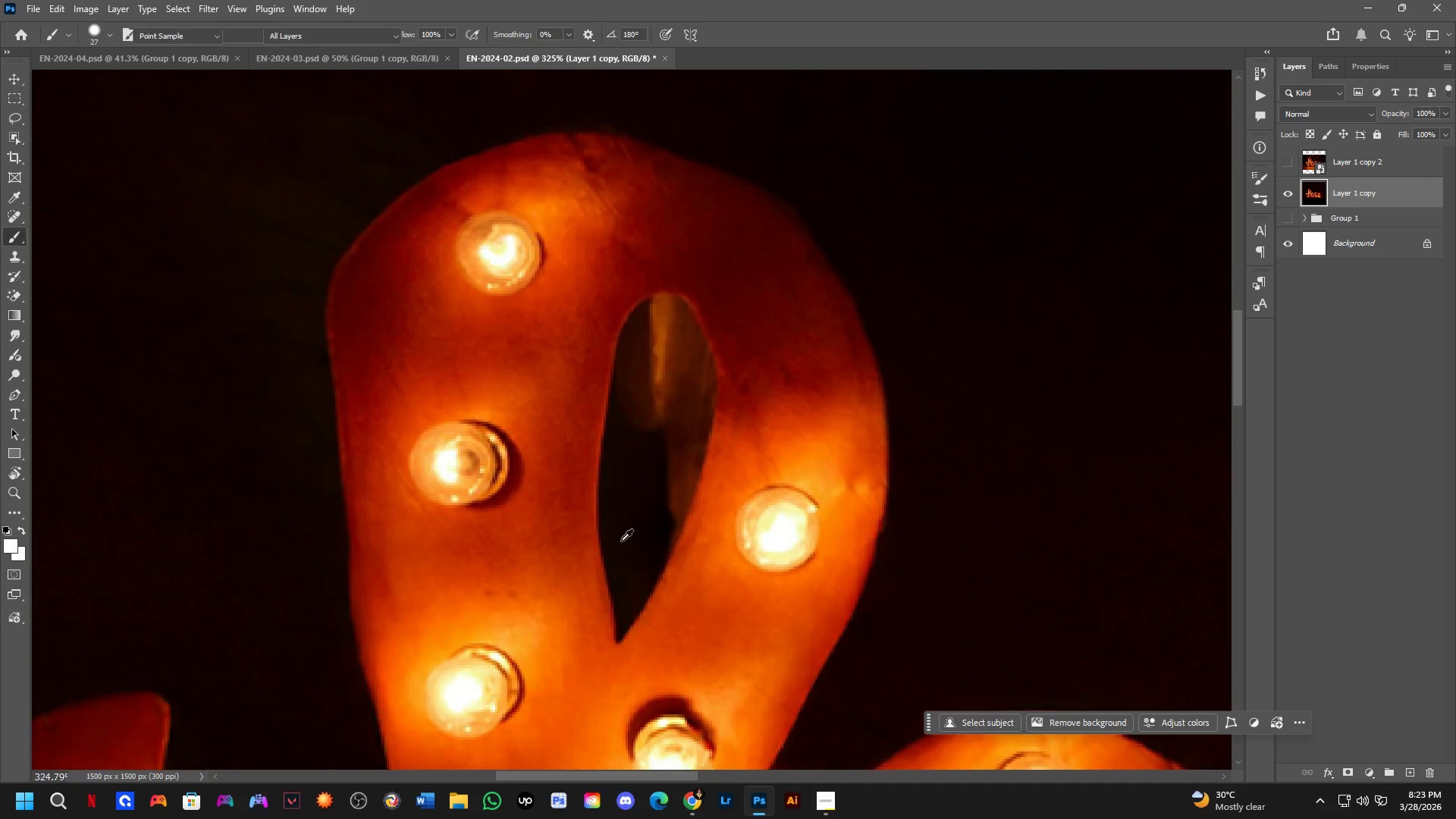 
key(B)
 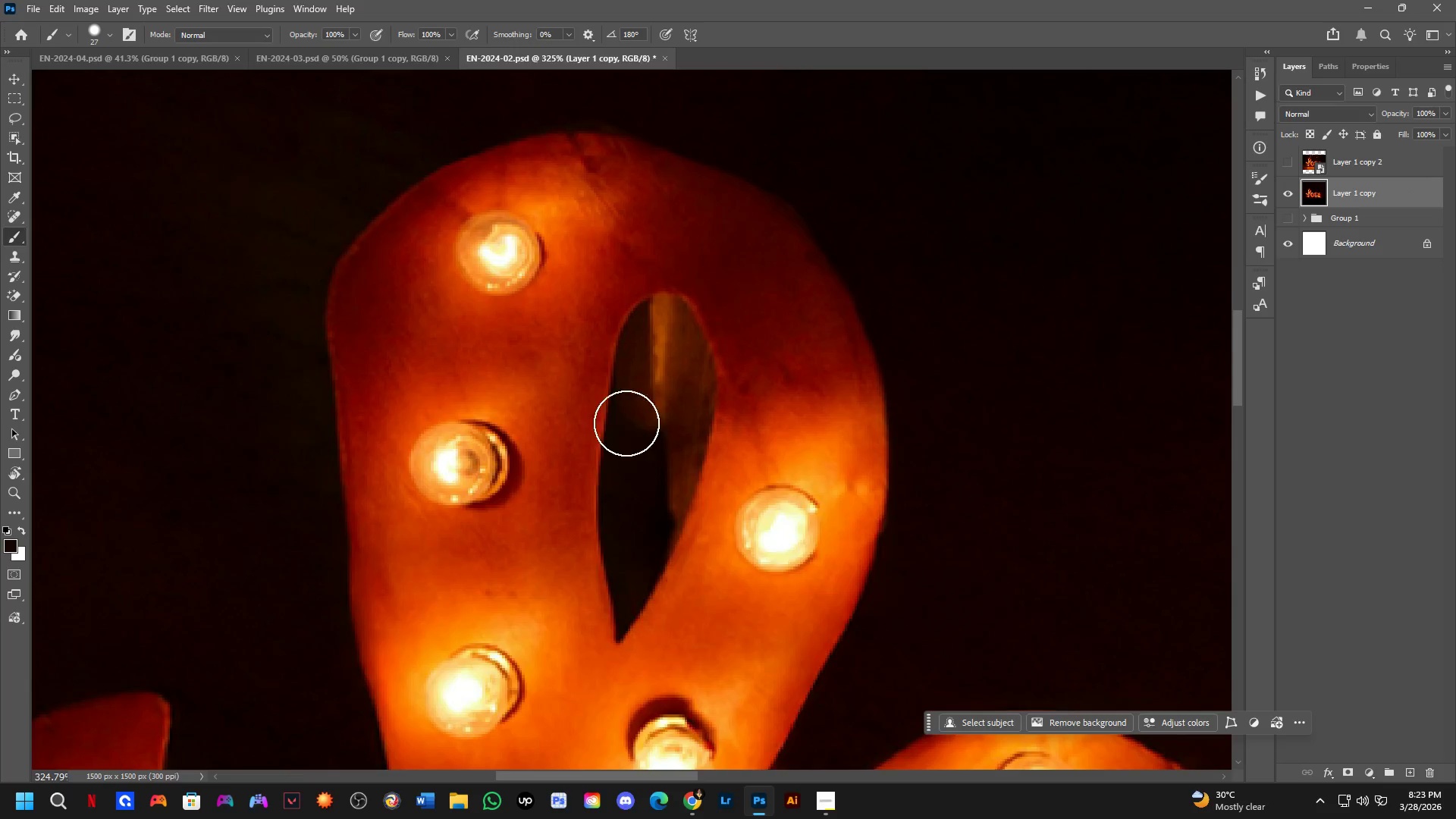 
hold_key(key=AltLeft, duration=0.36)
 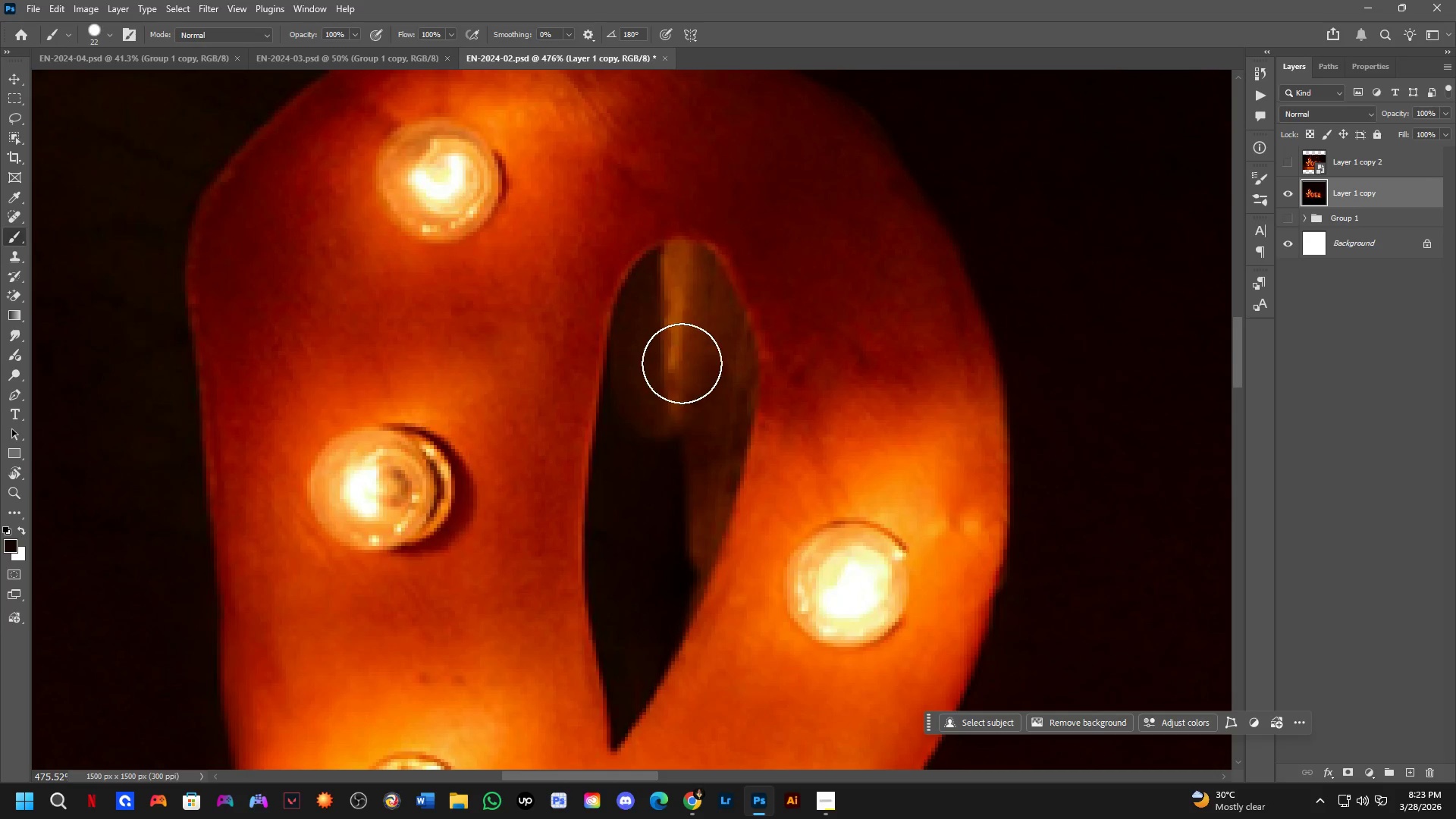 
scroll: coordinate [629, 394], scroll_direction: up, amount: 4.0
 